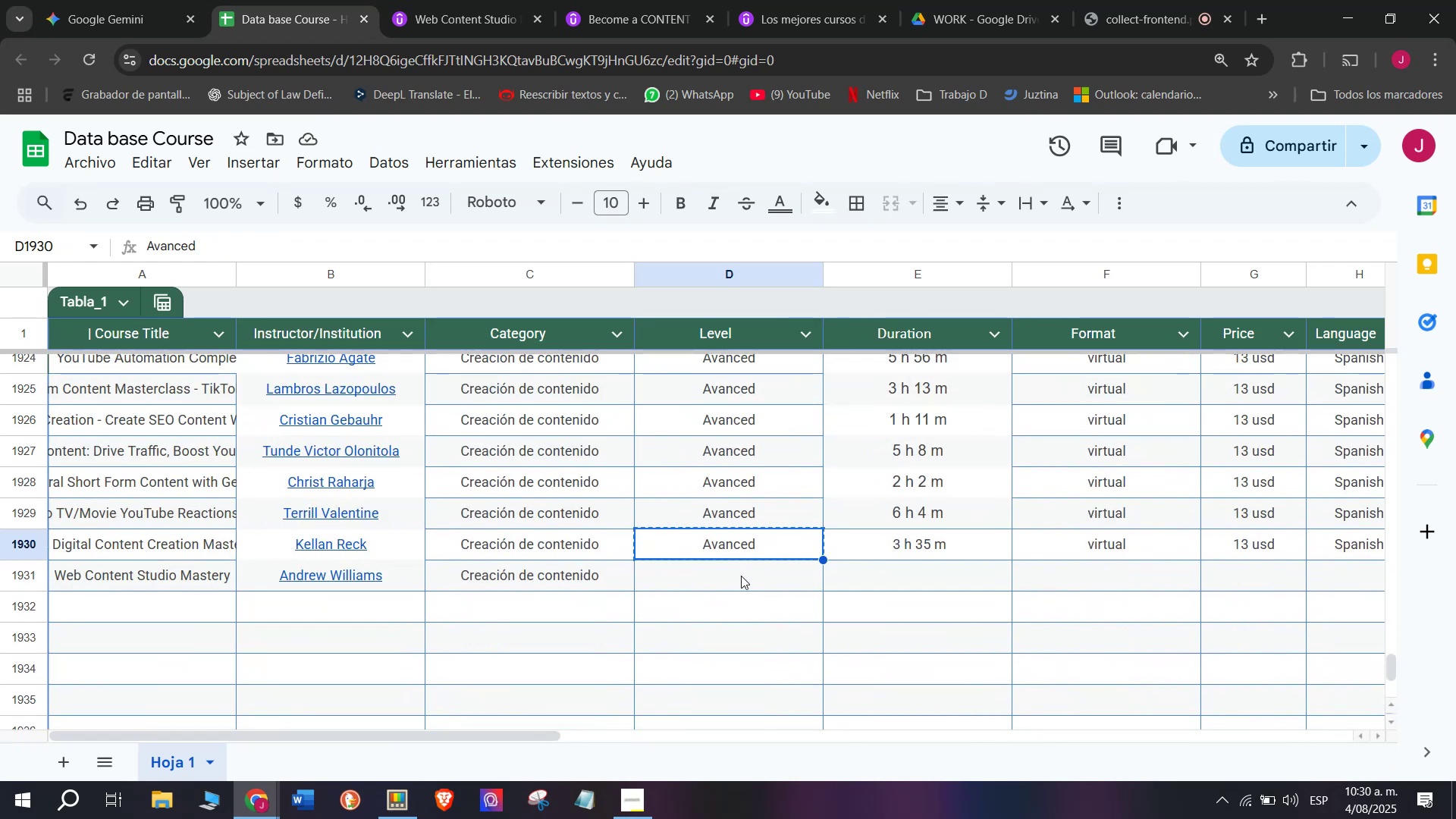 
double_click([741, 576])
 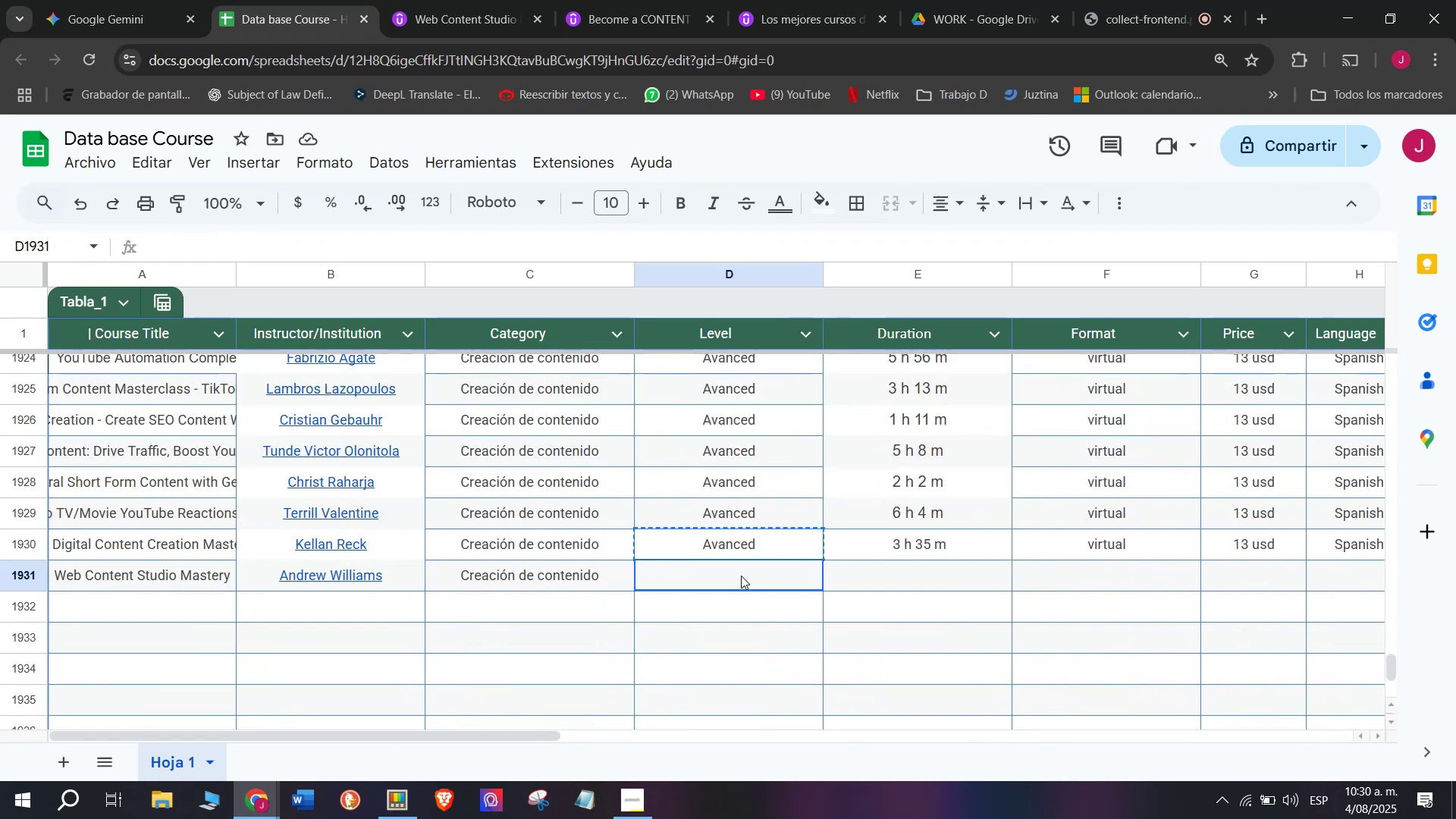 
key(Z)
 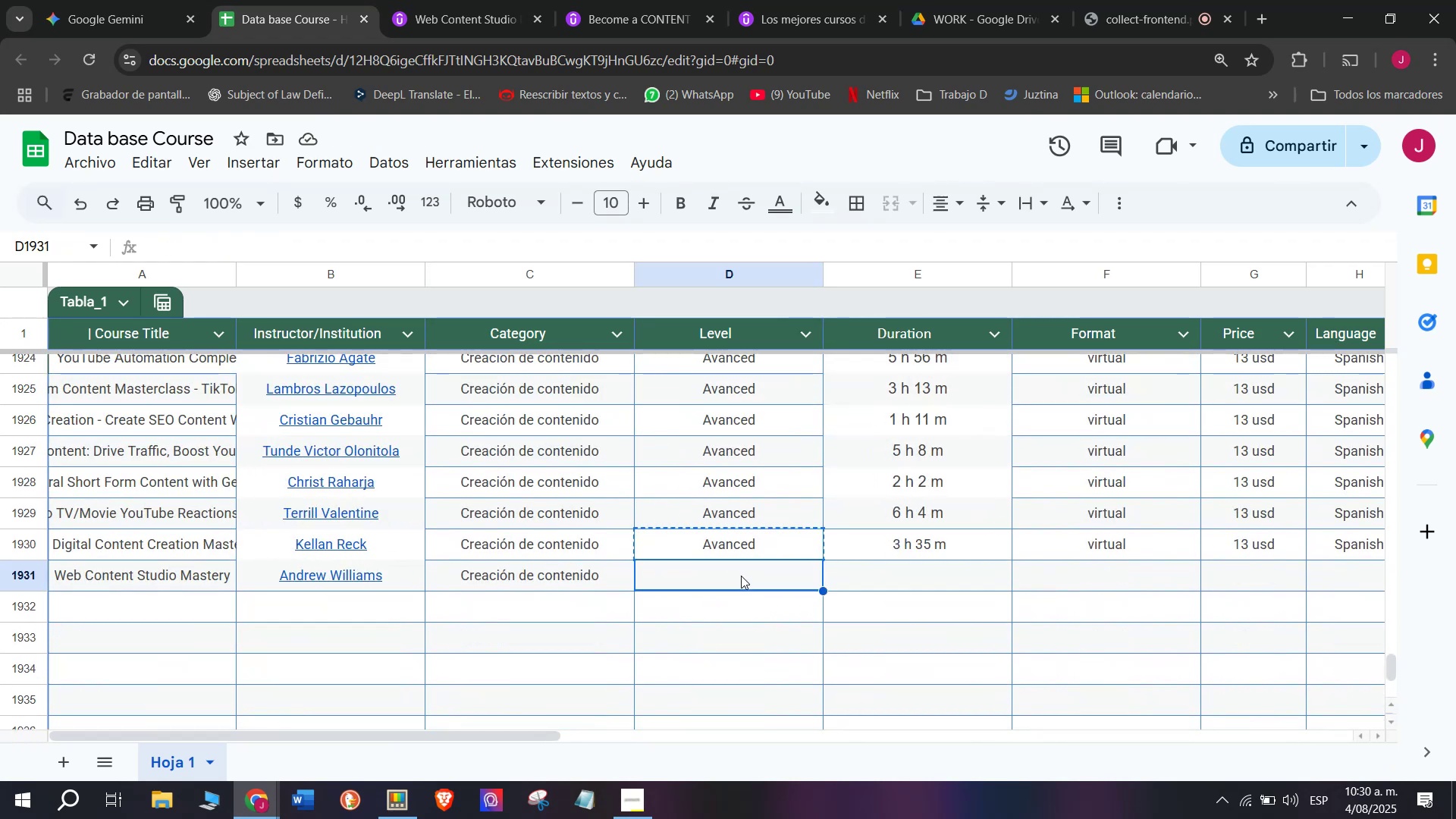 
key(Control+ControlLeft)
 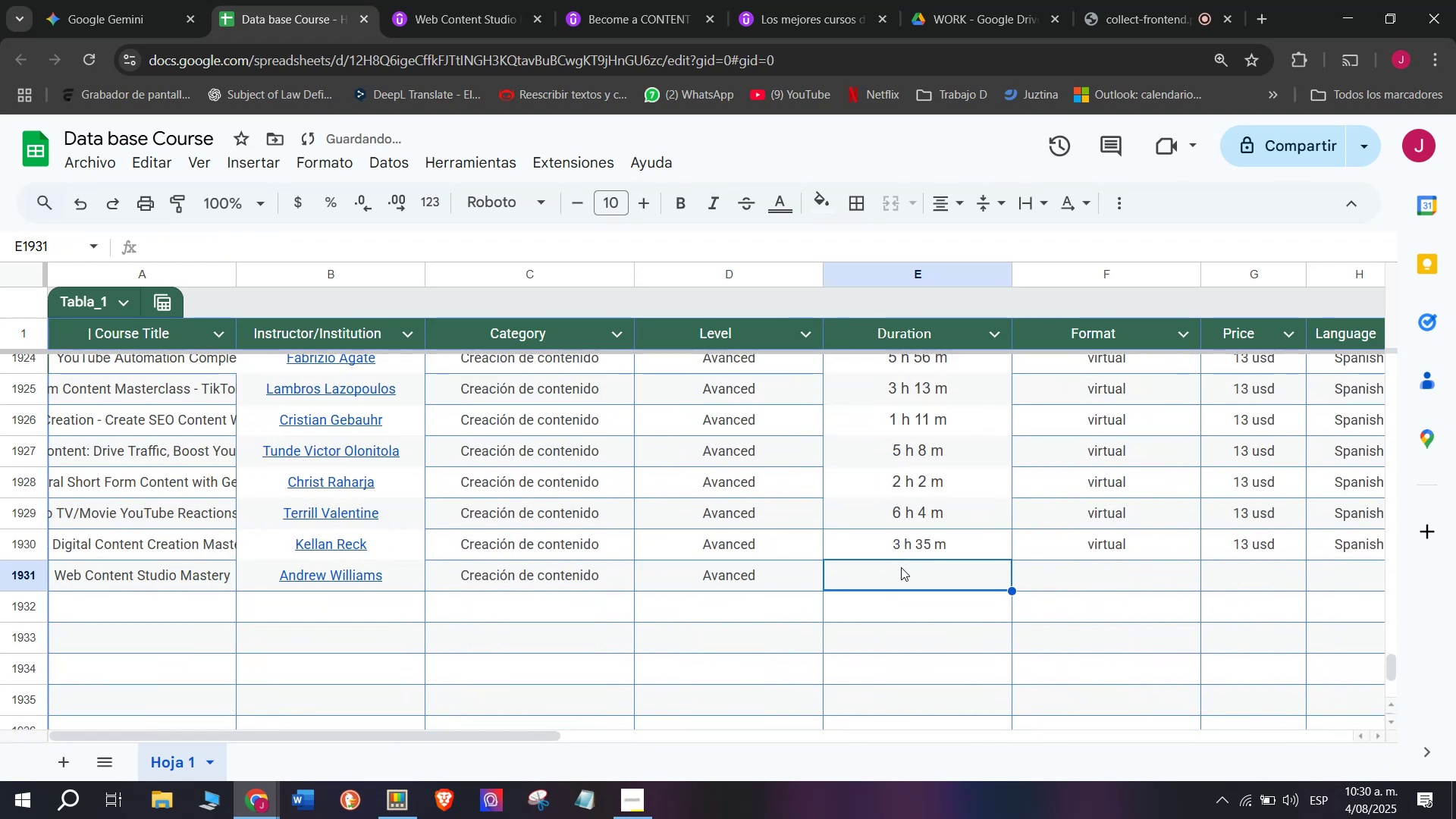 
key(Control+V)
 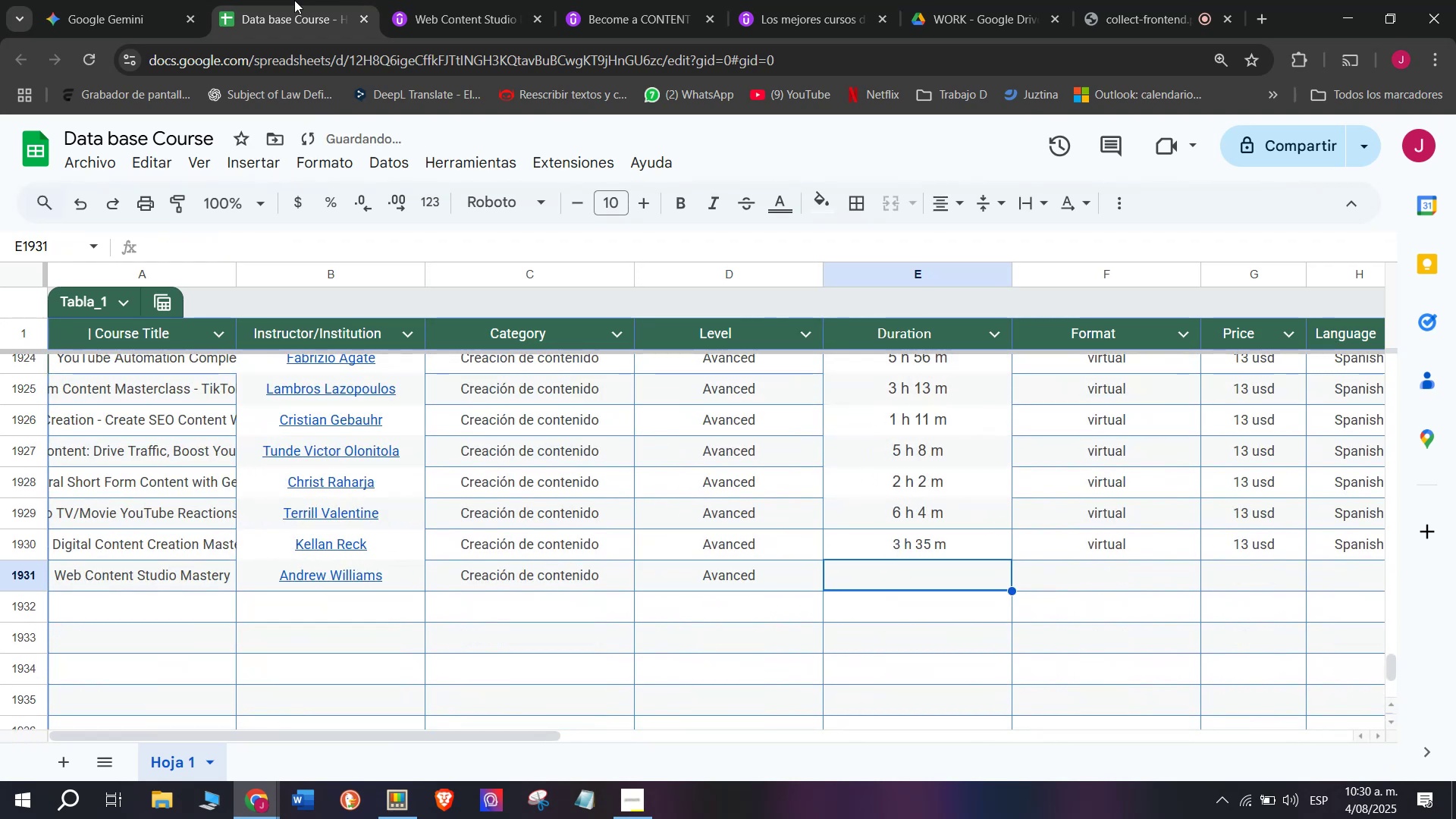 
left_click([440, 0])
 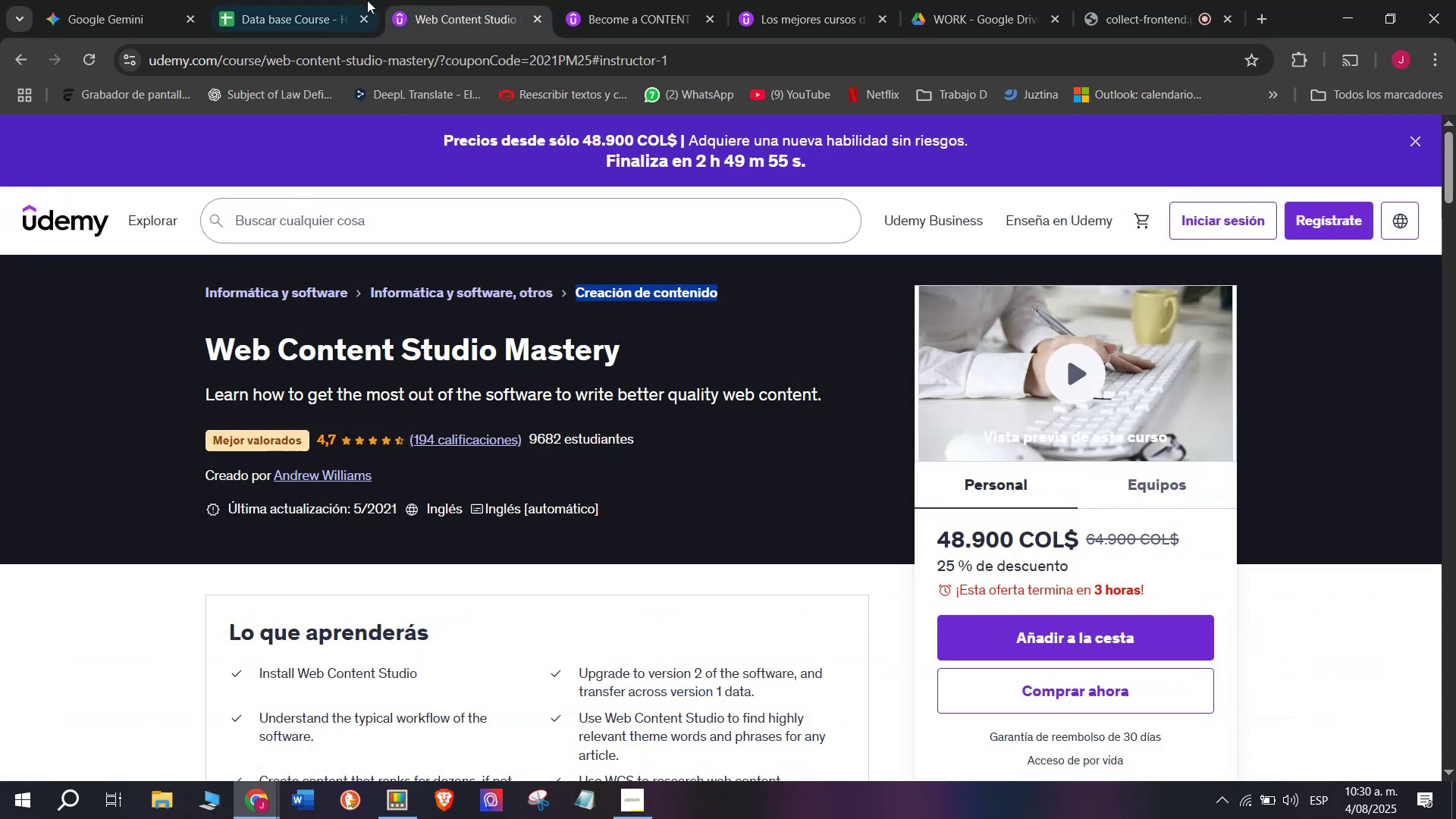 
left_click([332, 0])
 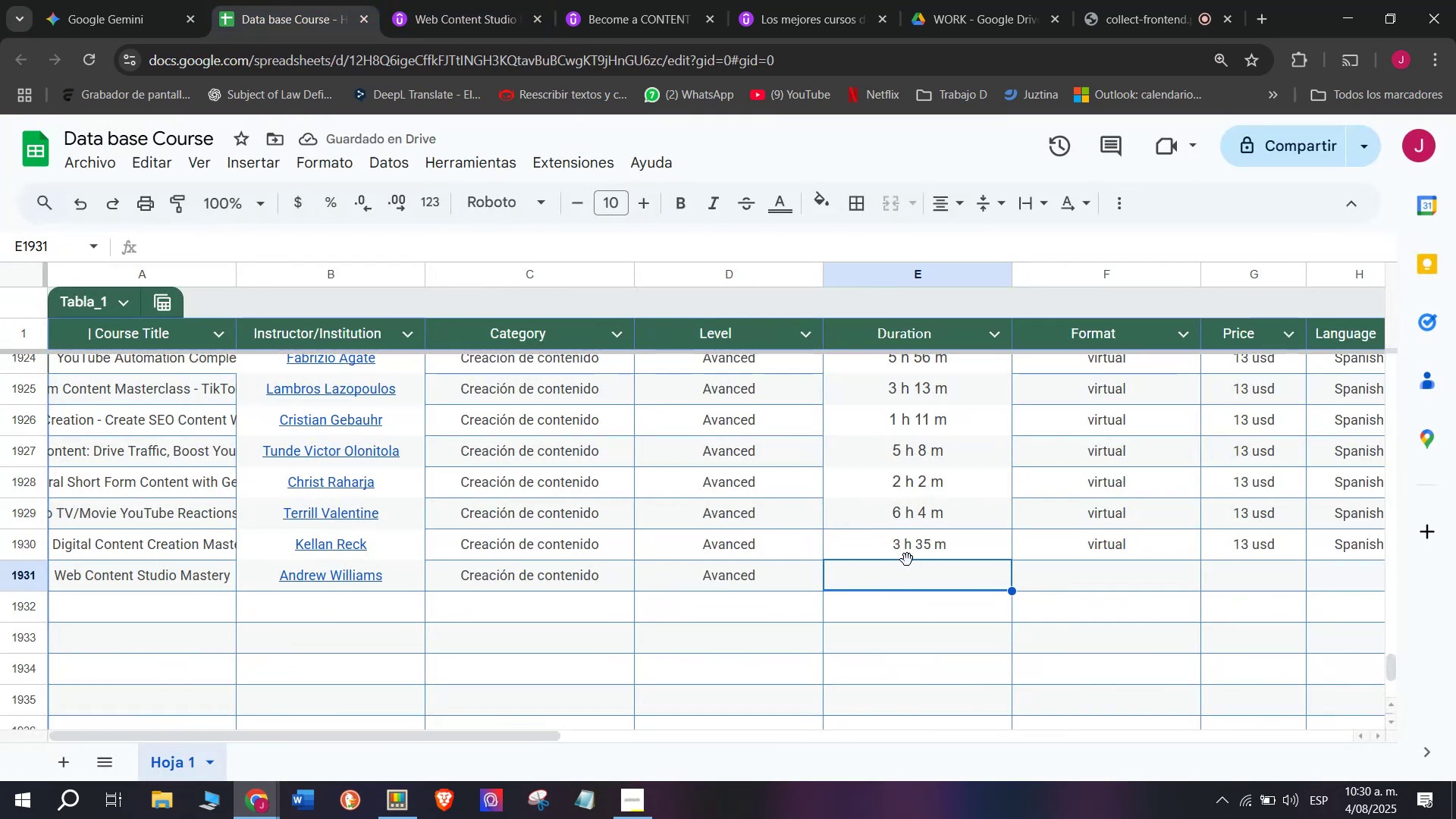 
left_click([908, 555])
 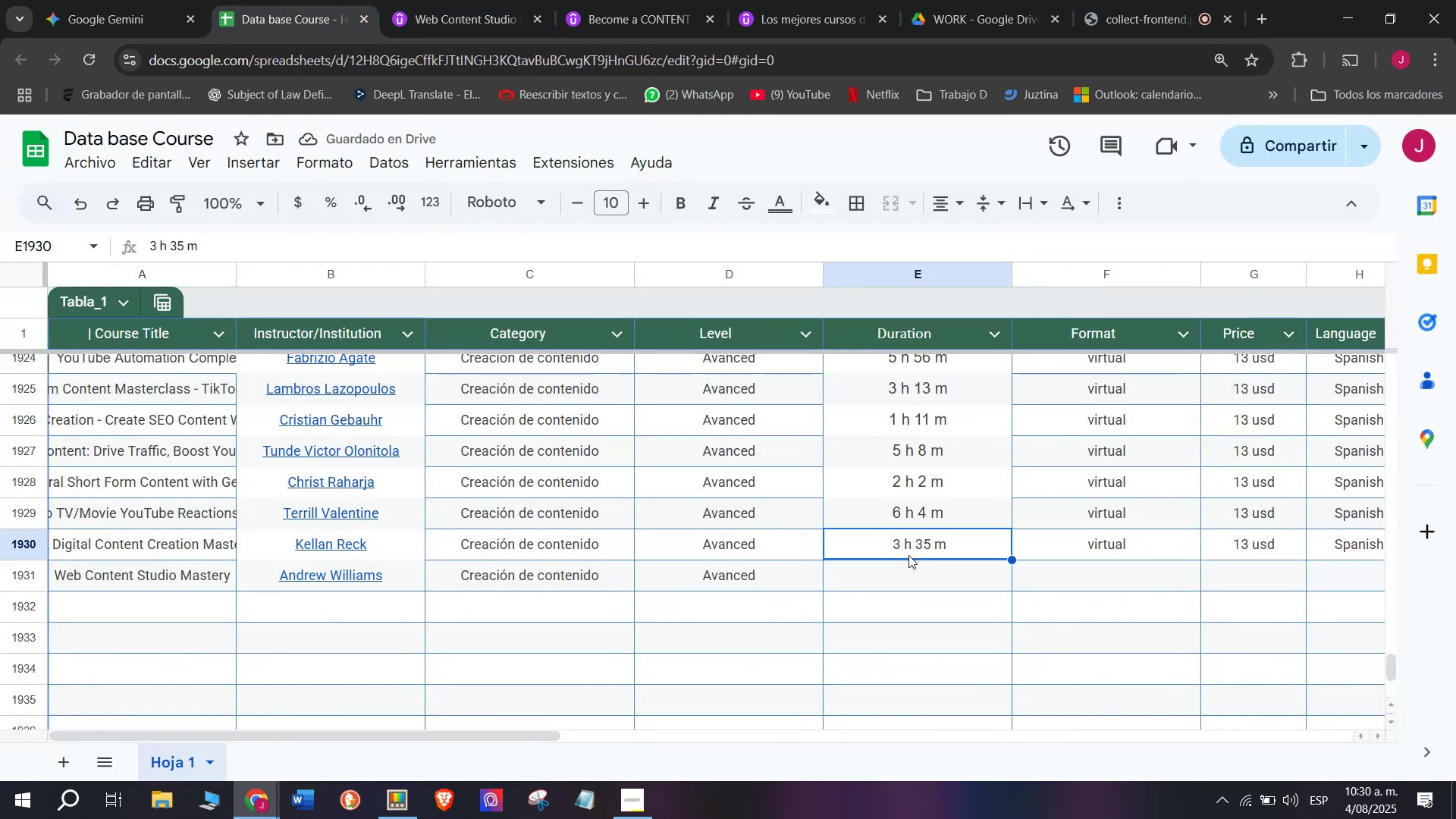 
key(Break)
 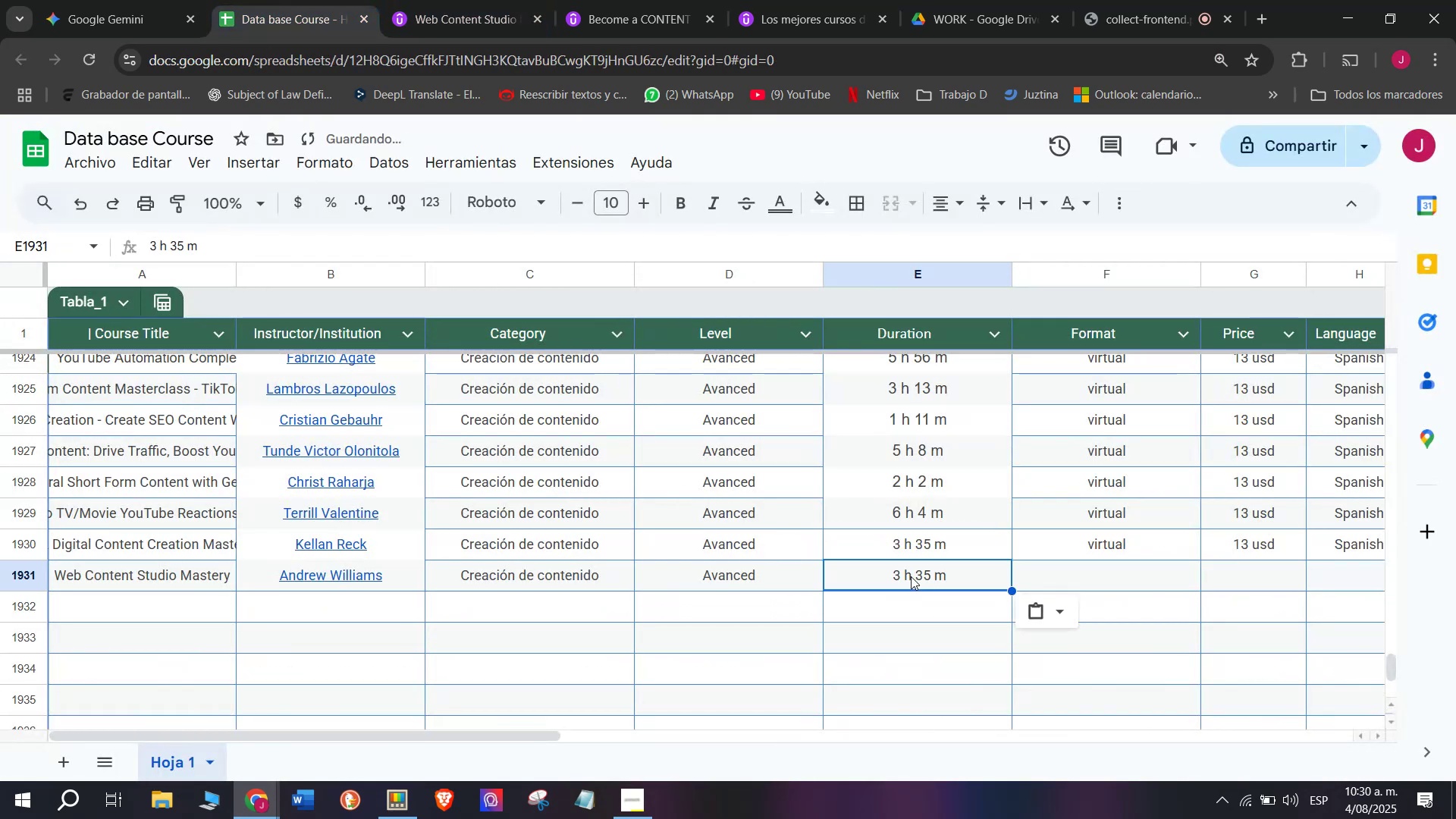 
key(Control+ControlLeft)
 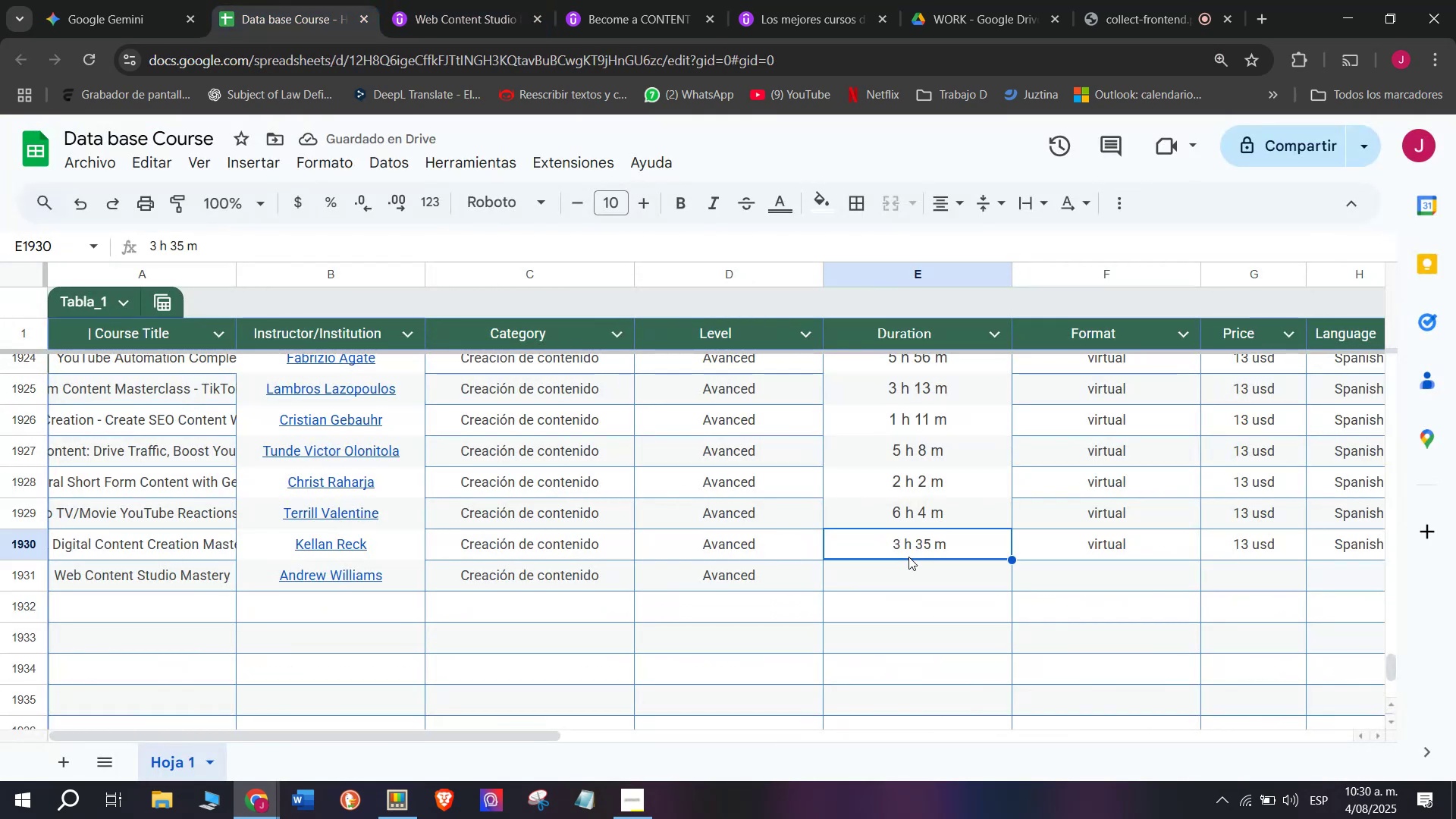 
key(Control+C)
 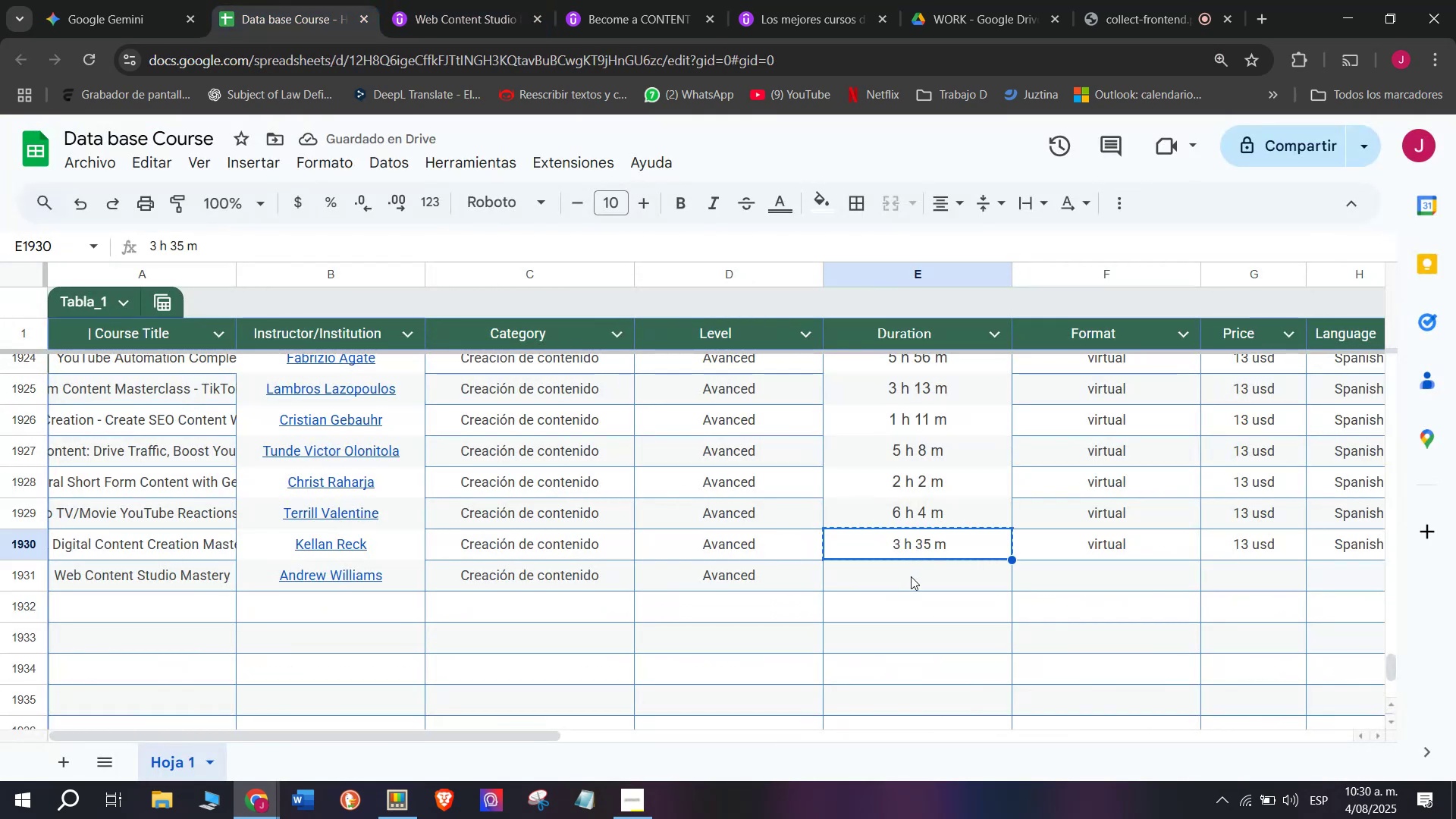 
left_click([911, 576])
 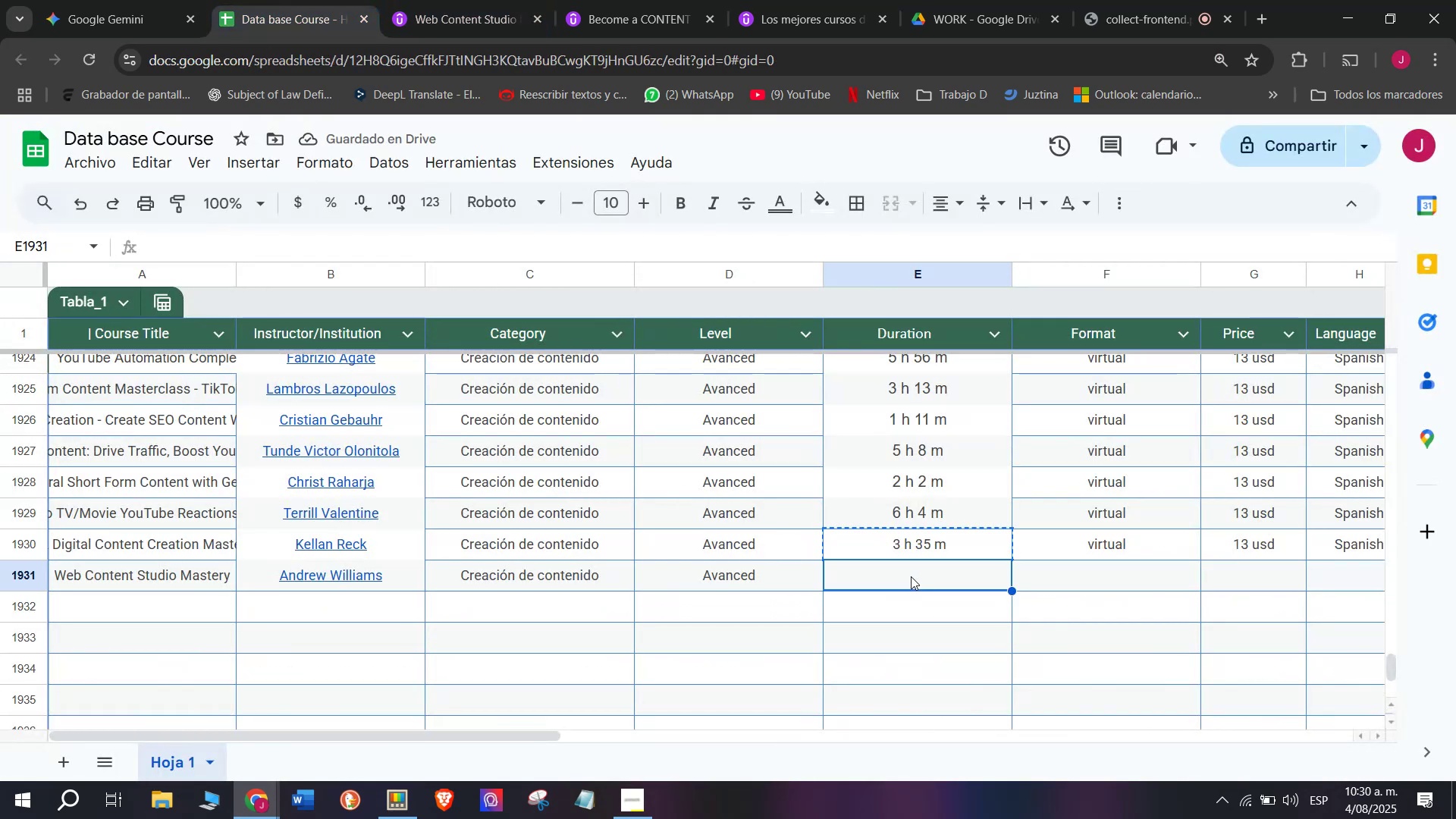 
key(Z)
 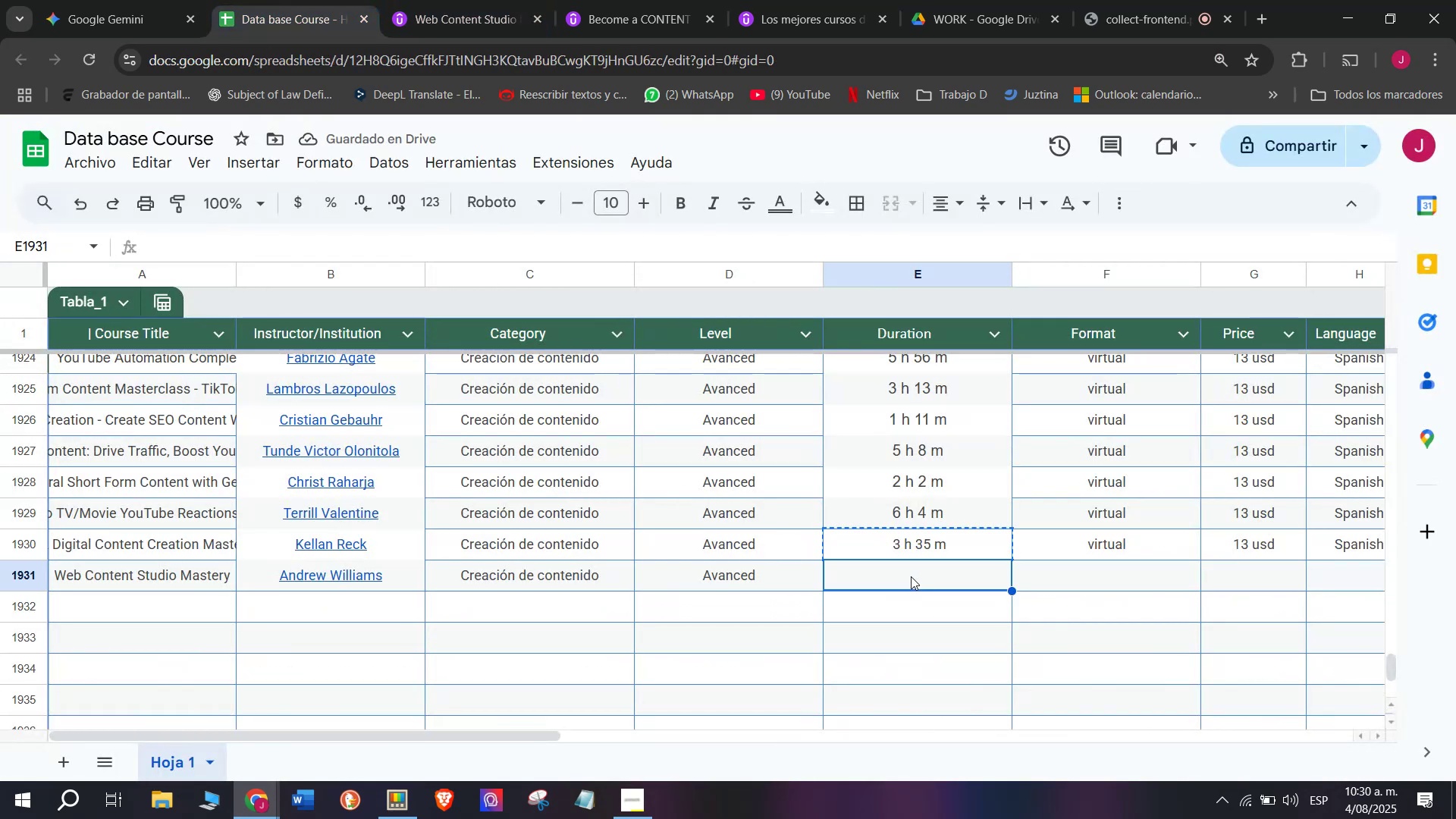 
key(Control+ControlLeft)
 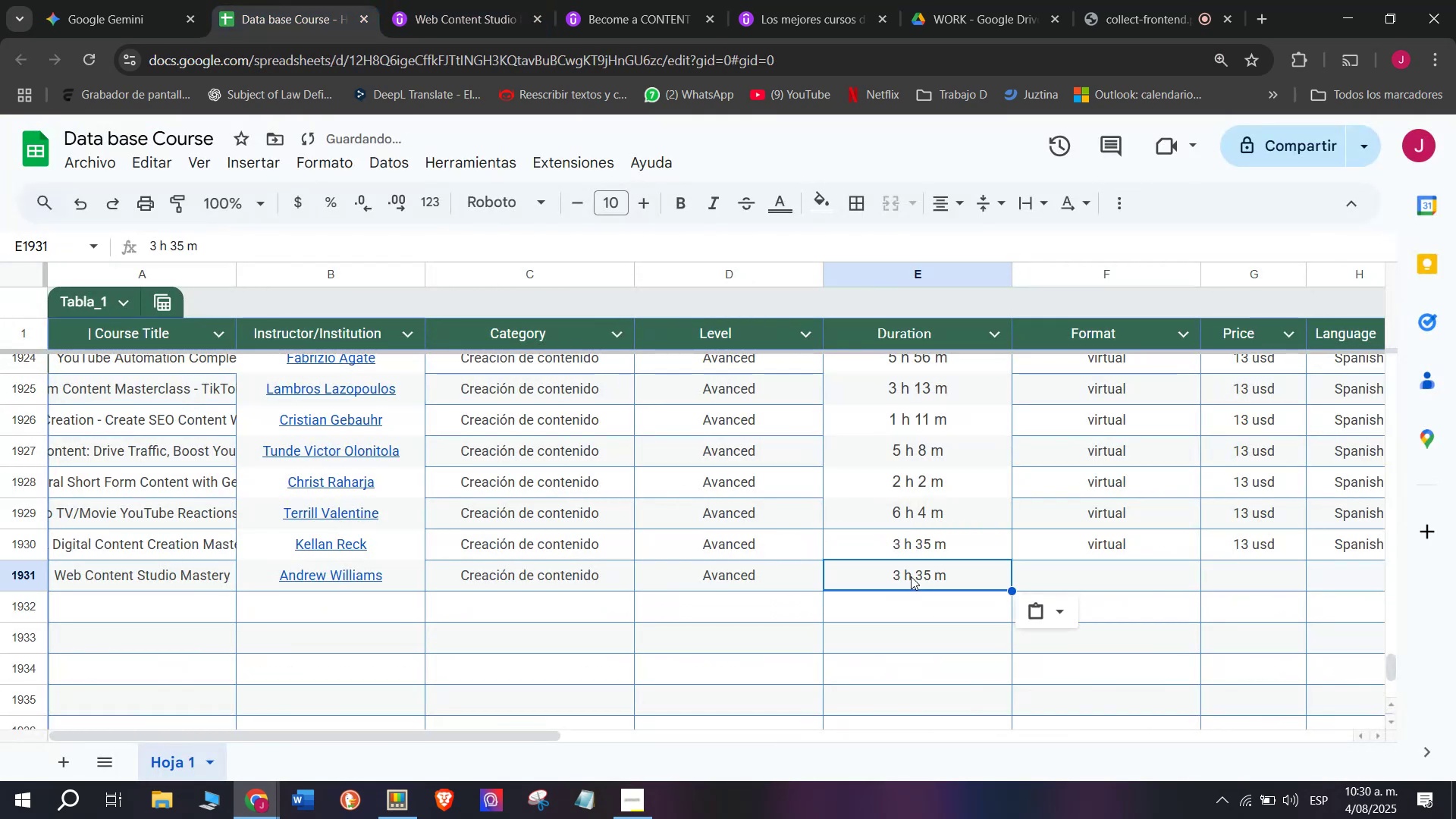 
key(Control+V)
 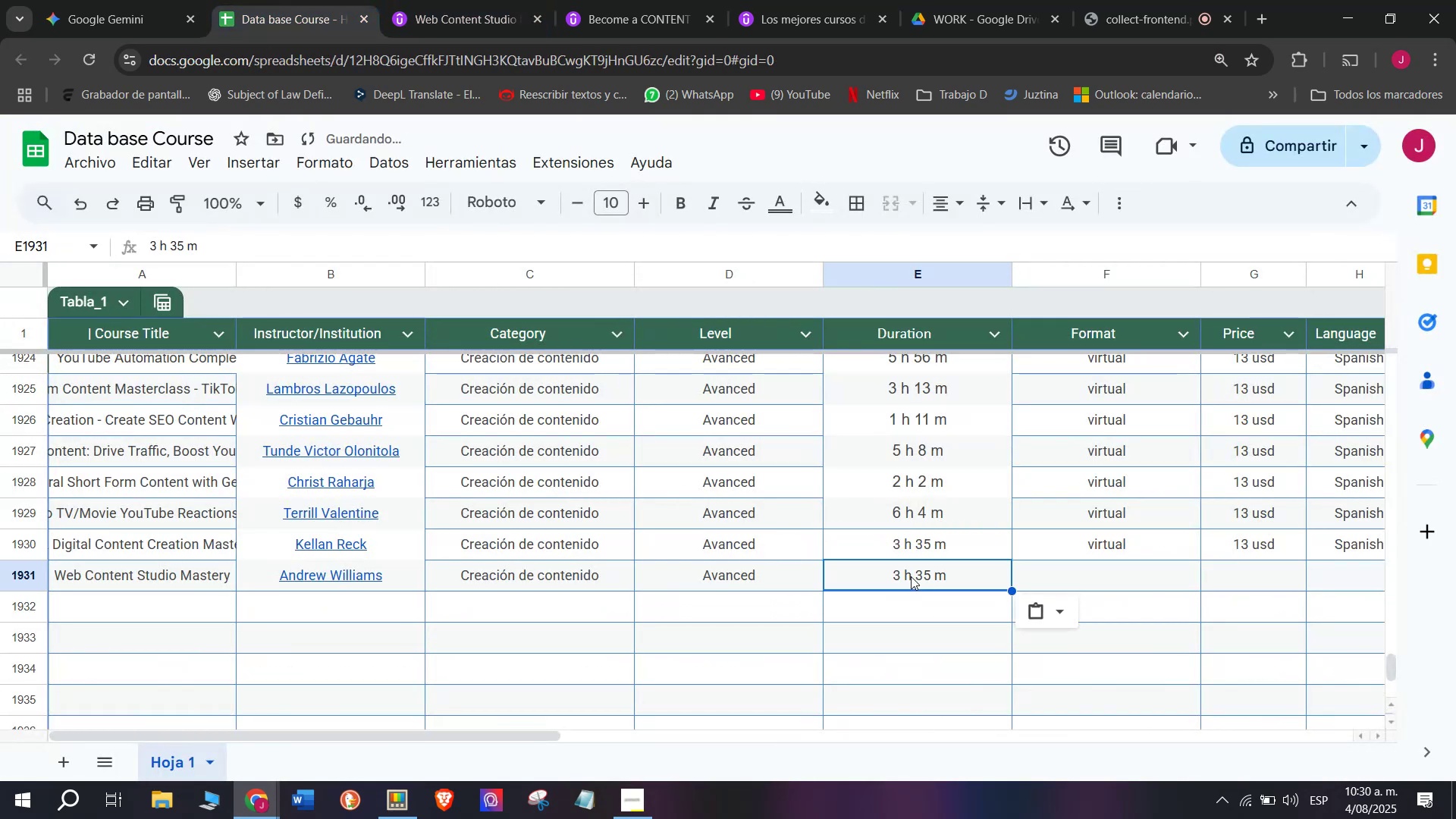 
key(Shift+ShiftLeft)
 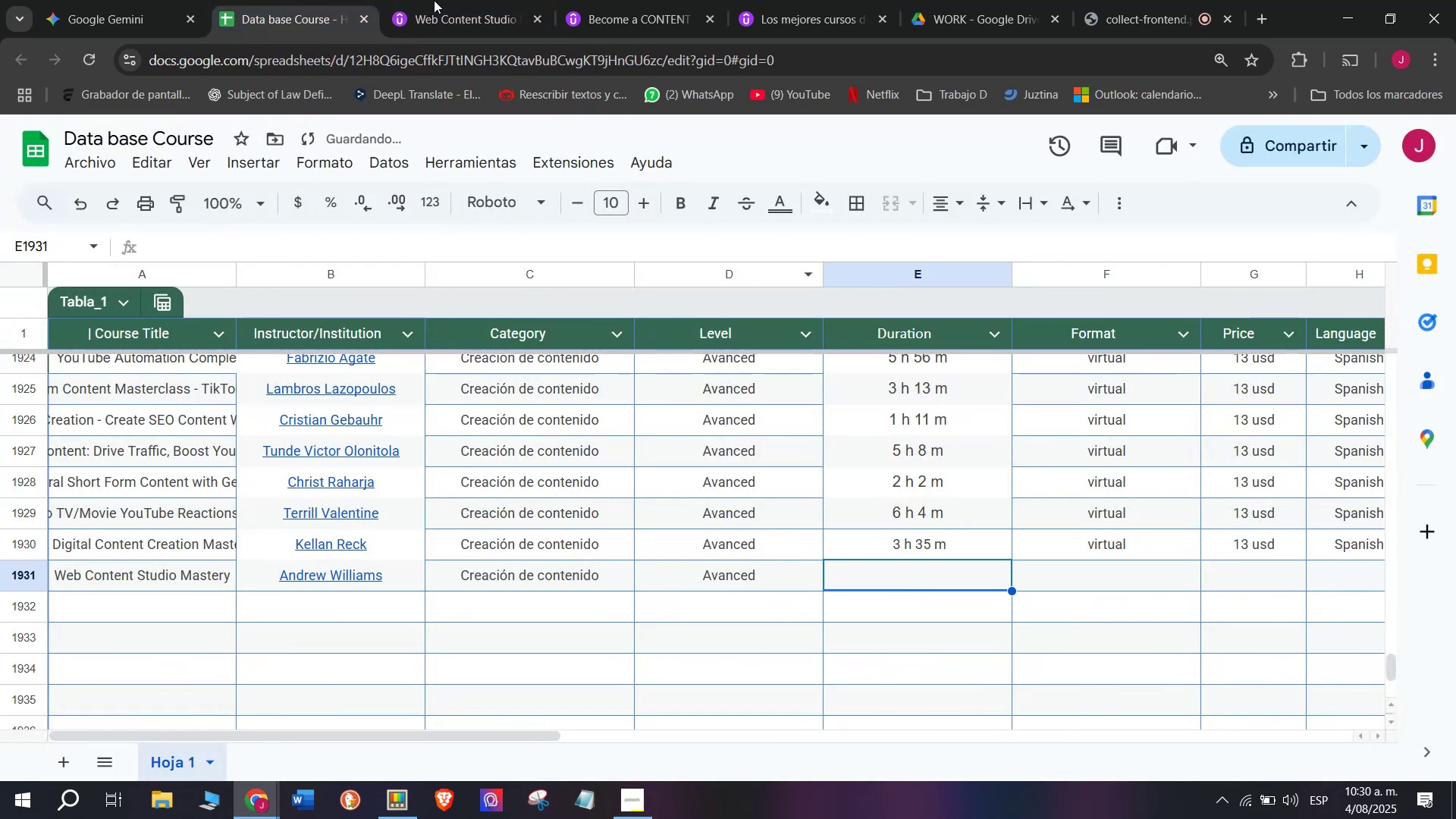 
key(Control+Shift+ControlLeft)
 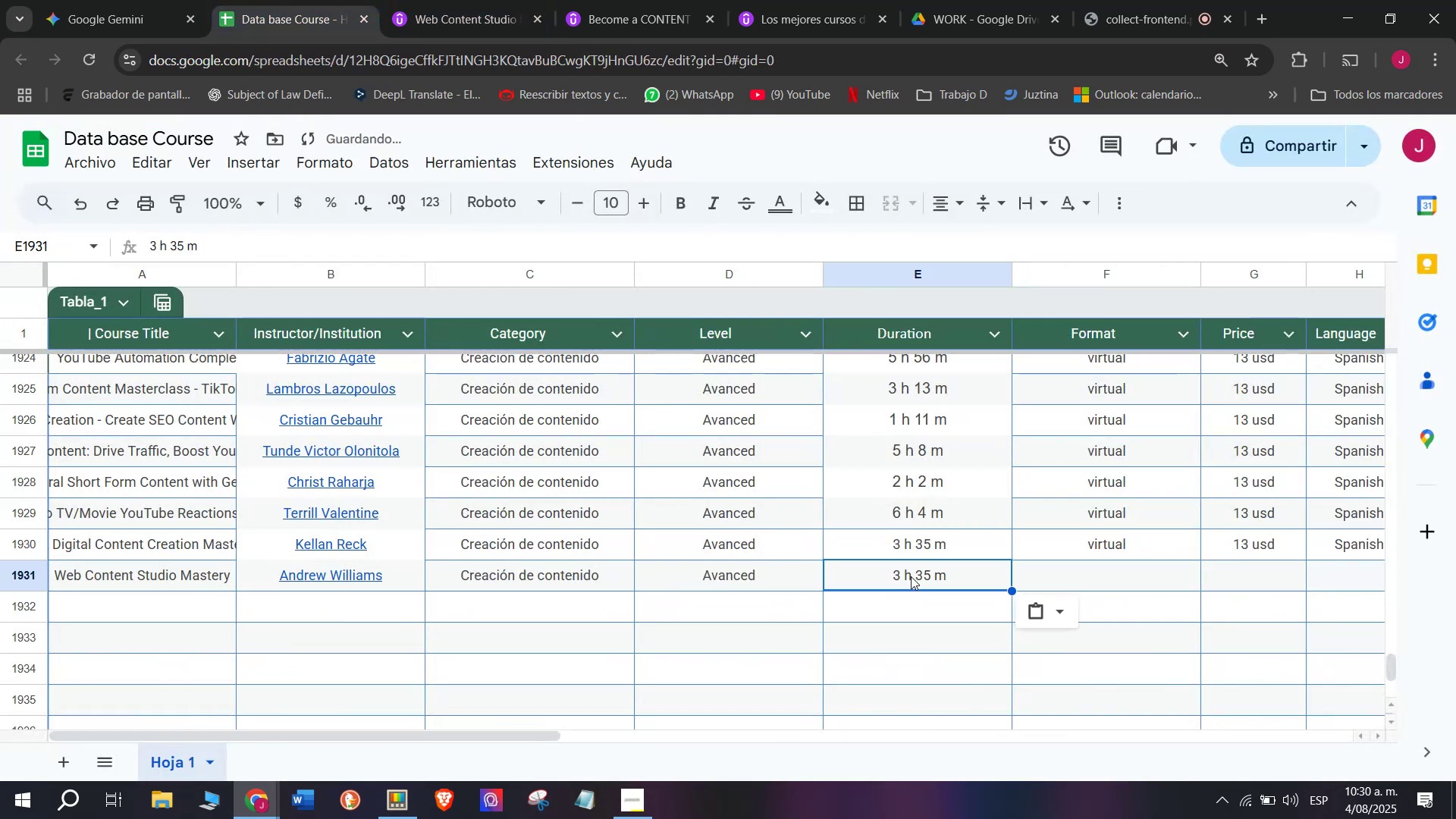 
key(Control+Shift+Z)
 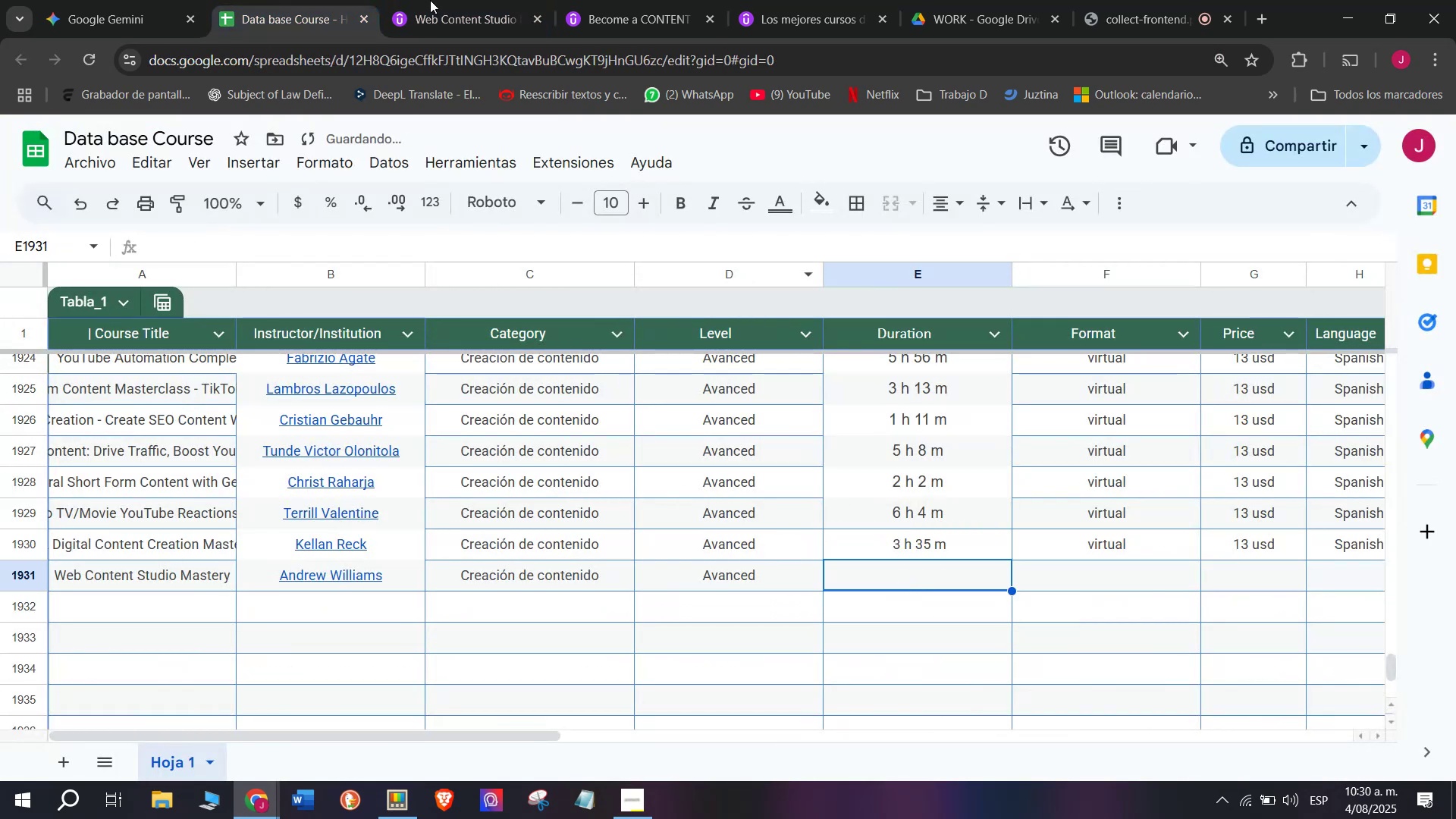 
left_click([430, 0])
 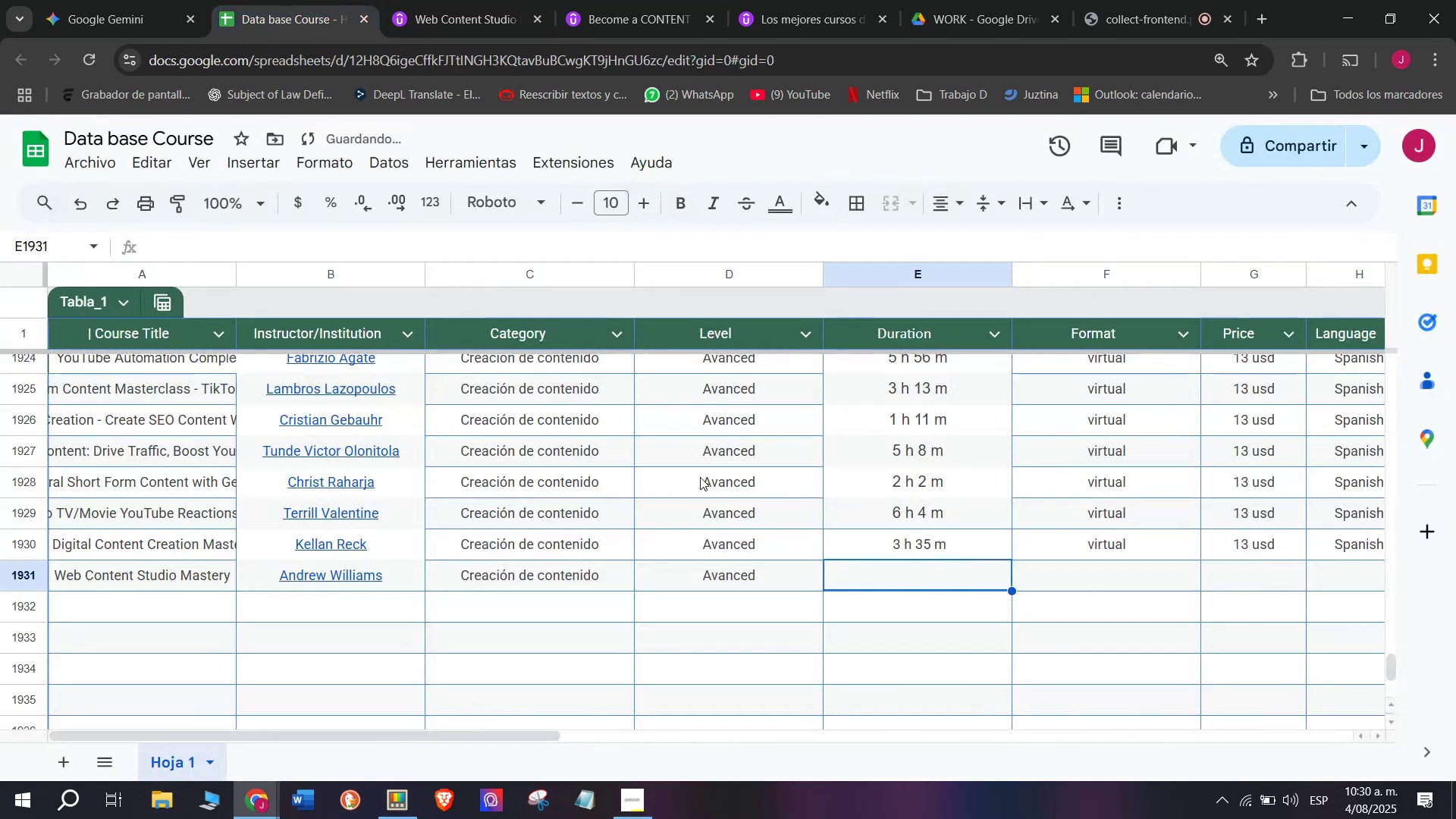 
left_click([440, 0])
 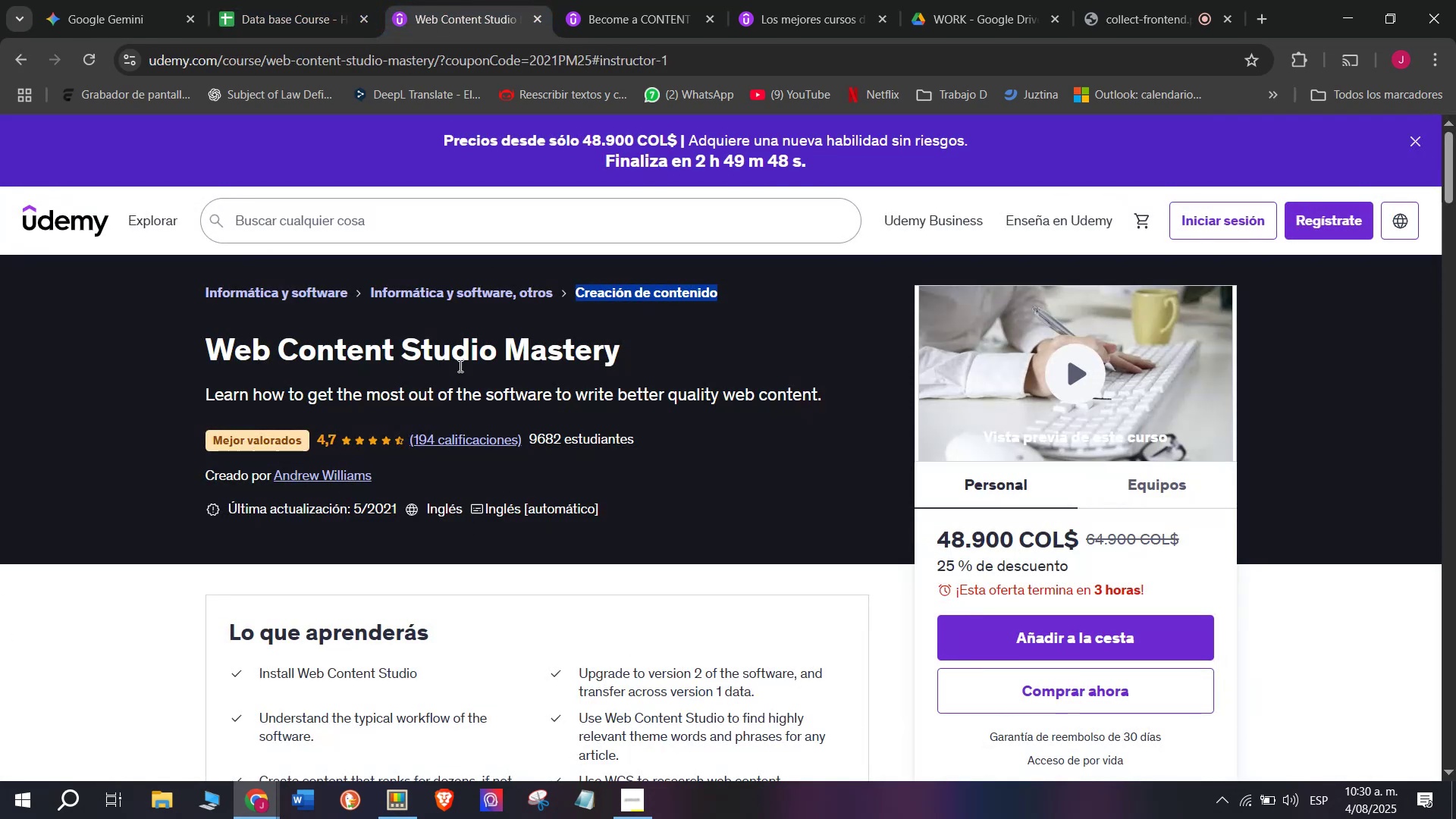 
scroll: coordinate [484, 557], scroll_direction: down, amount: 3.0
 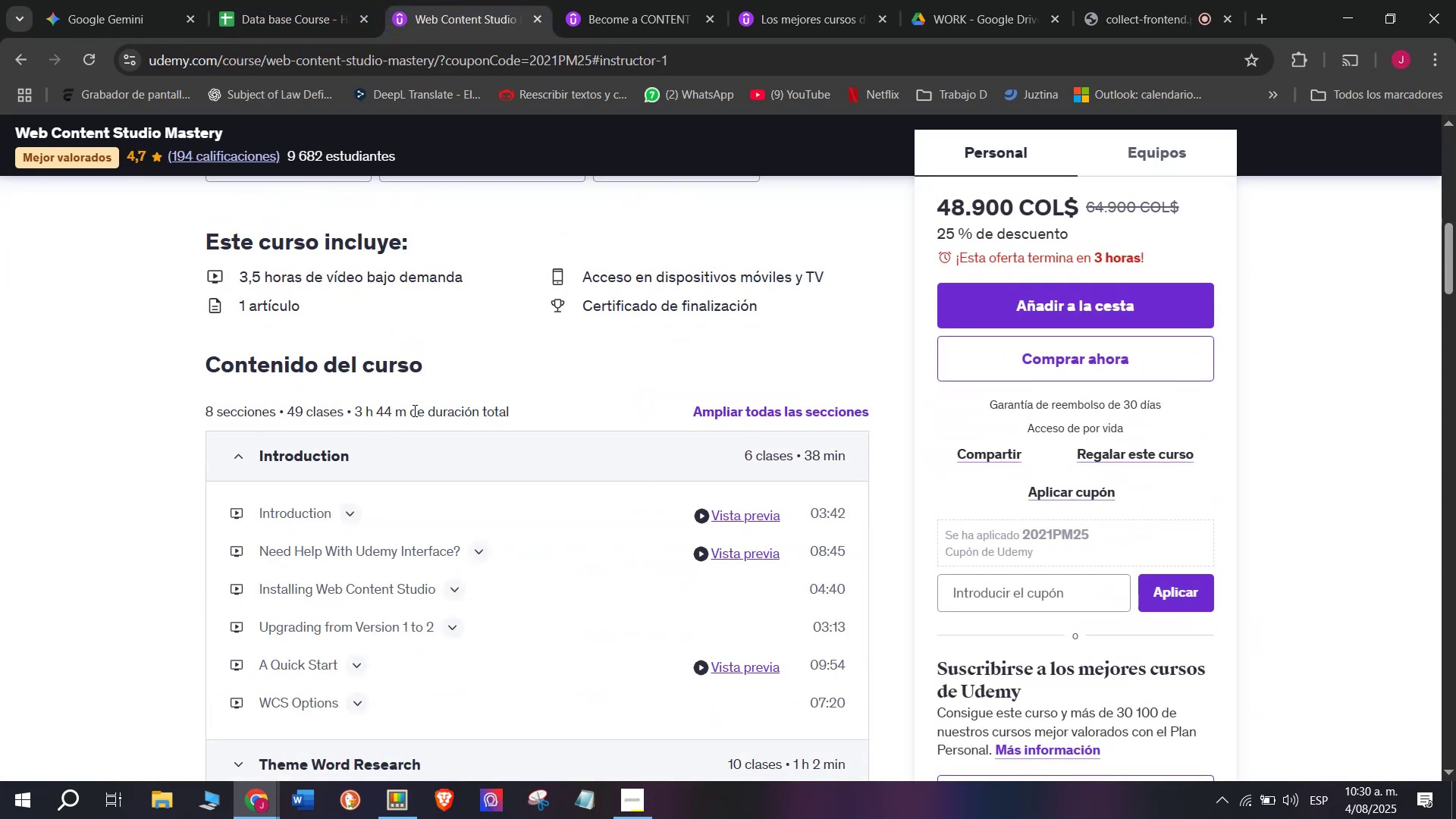 
left_click_drag(start_coordinate=[404, 412], to_coordinate=[356, 400])
 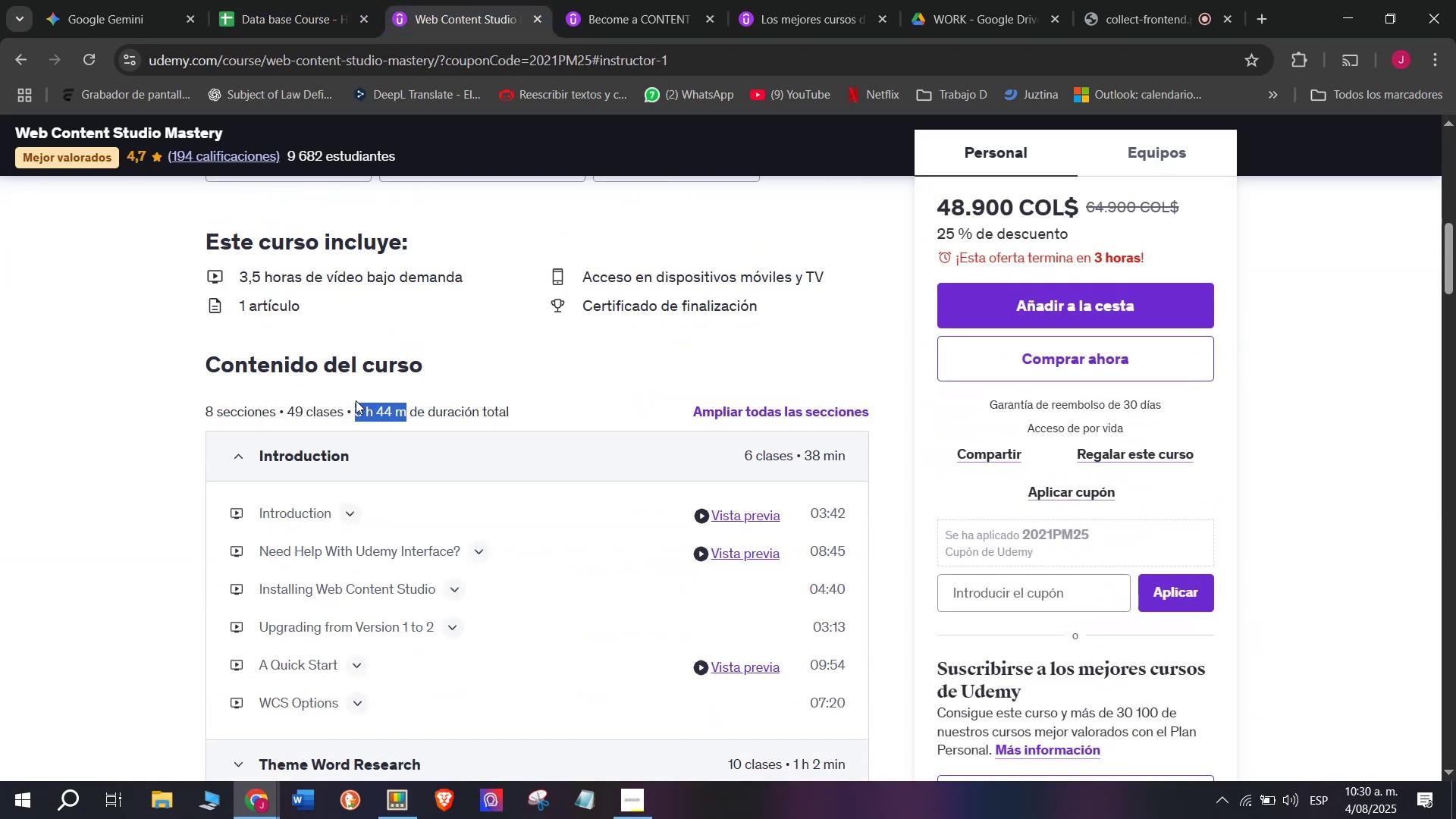 
key(Break)
 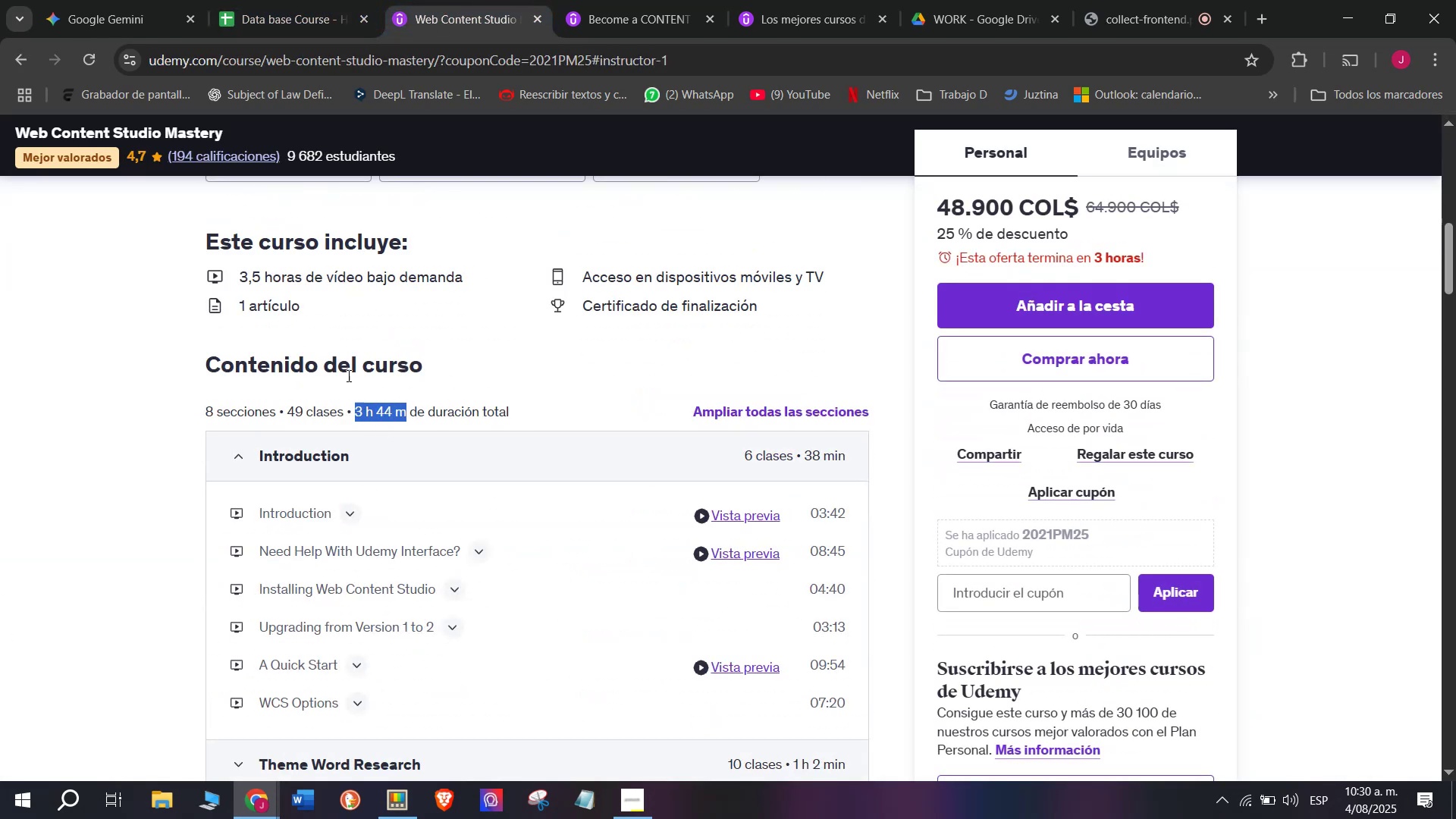 
key(Control+ControlLeft)
 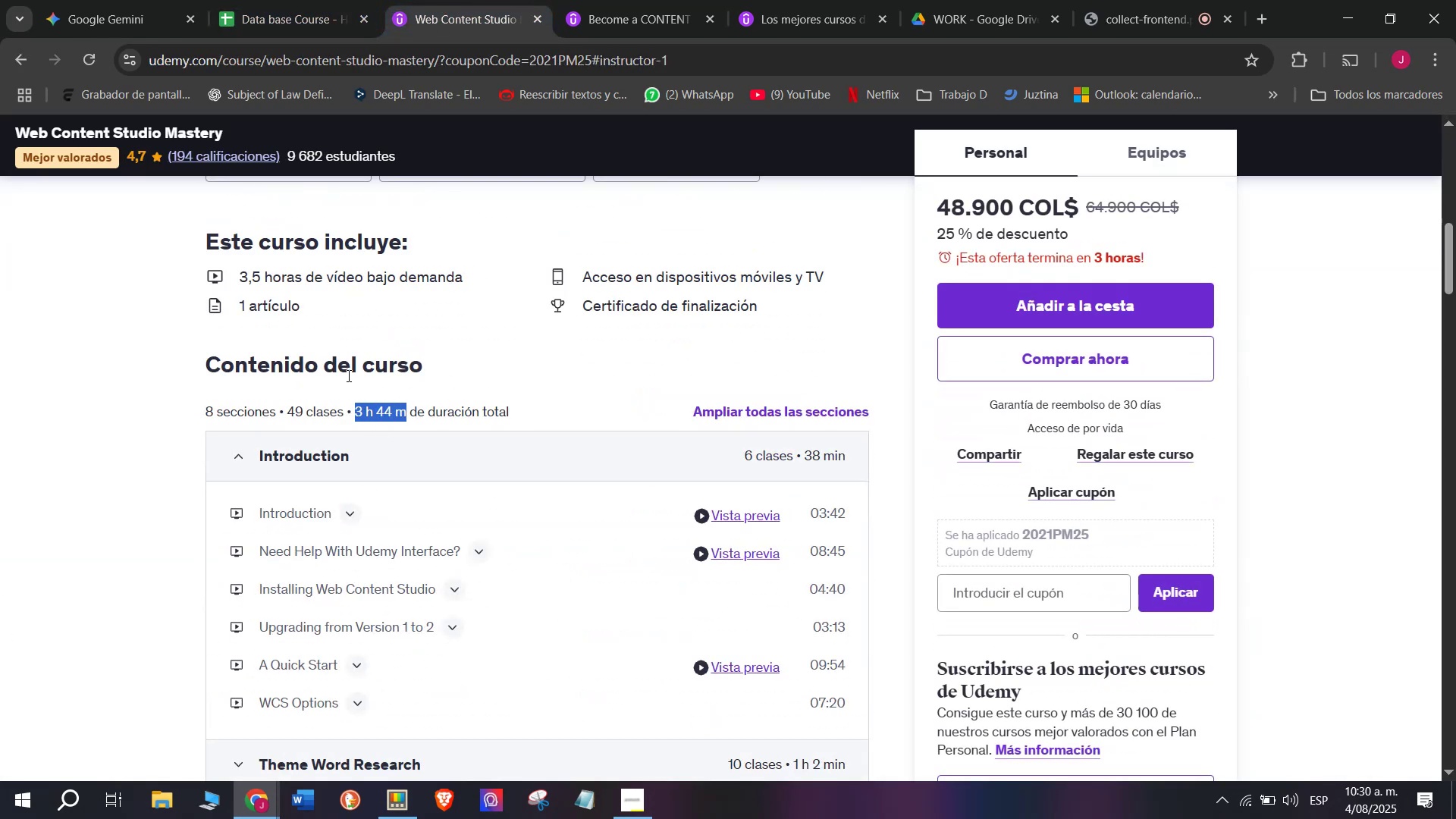 
key(Control+C)
 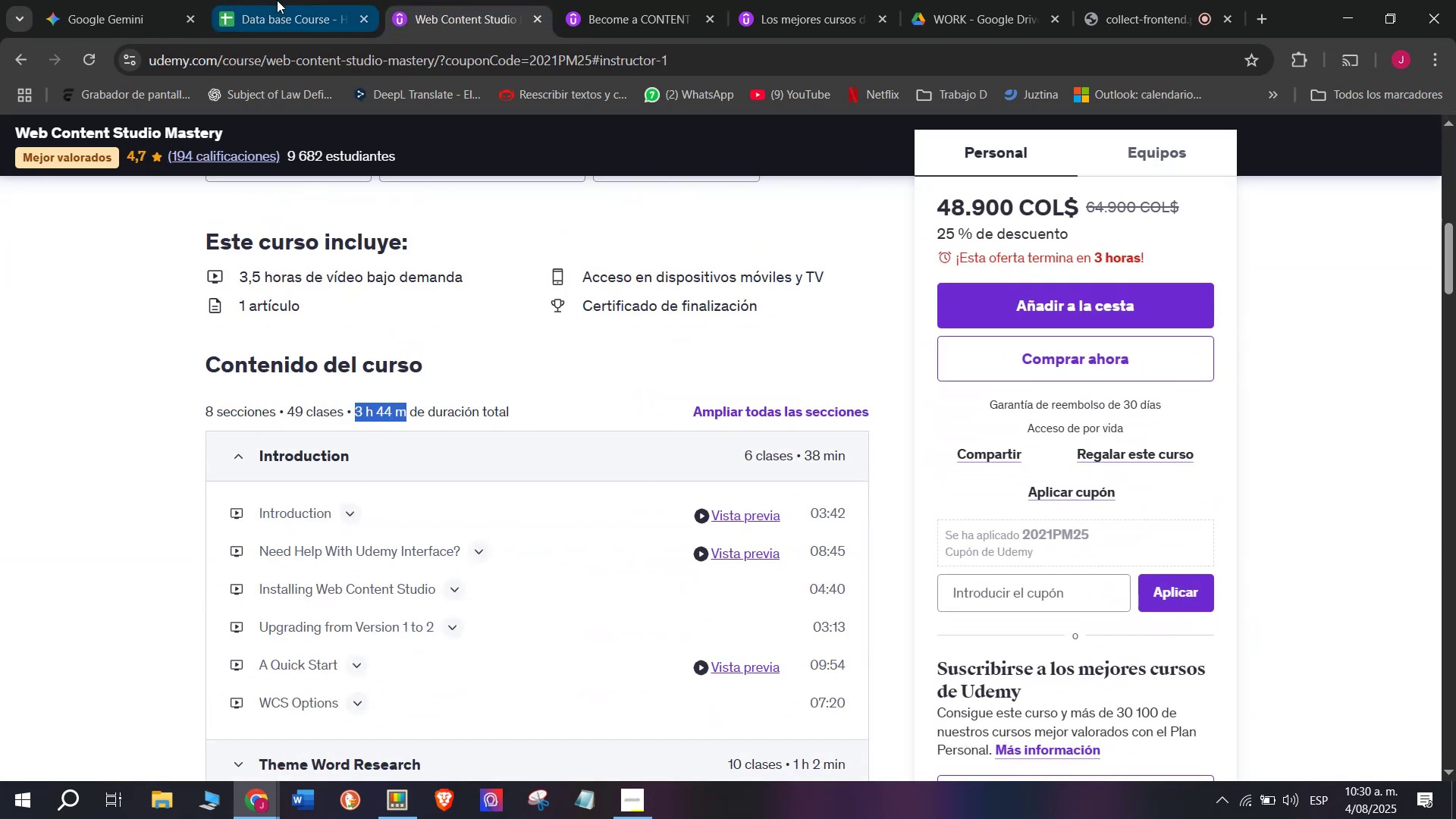 
left_click([277, 0])
 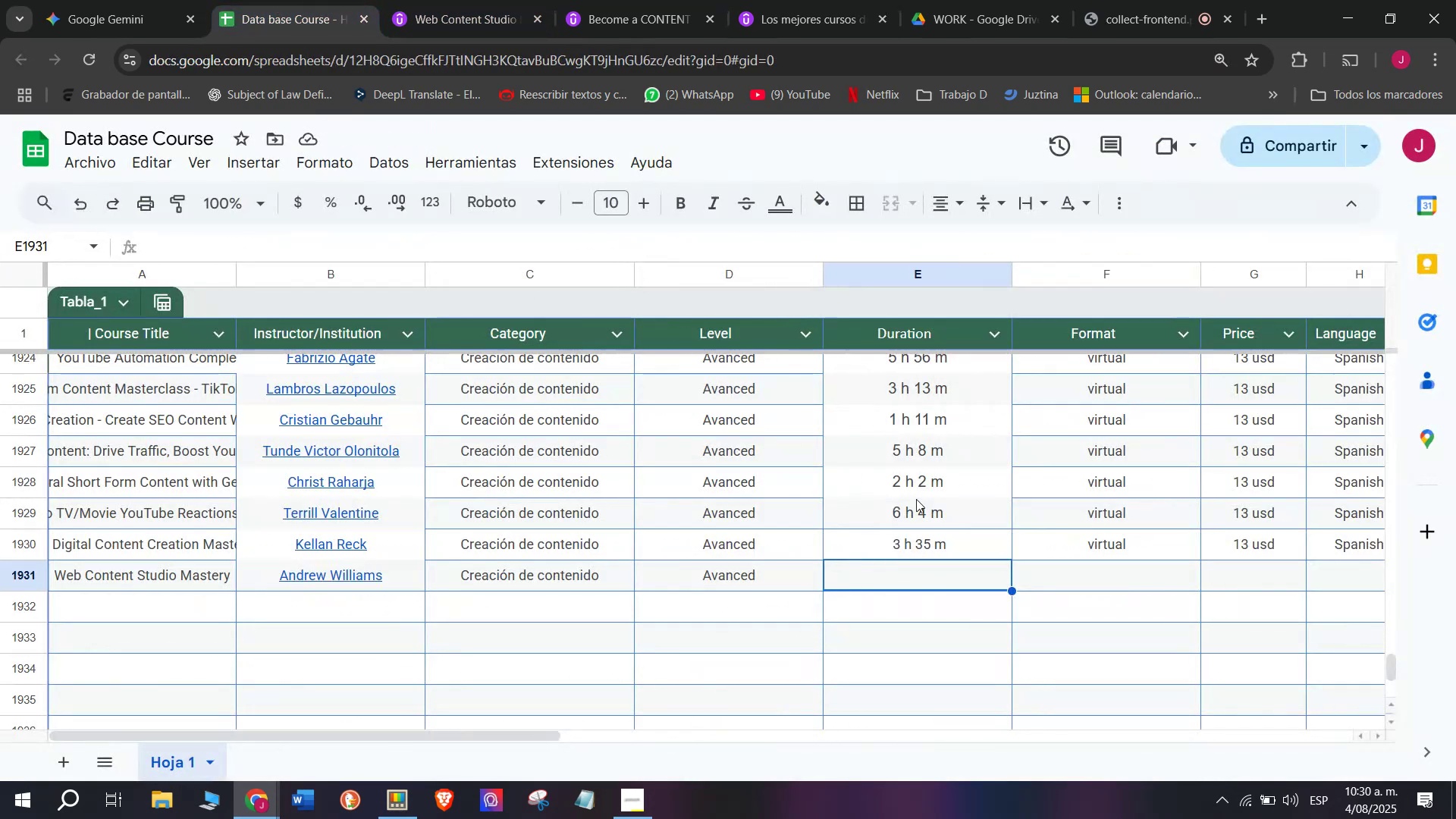 
key(Control+ControlLeft)
 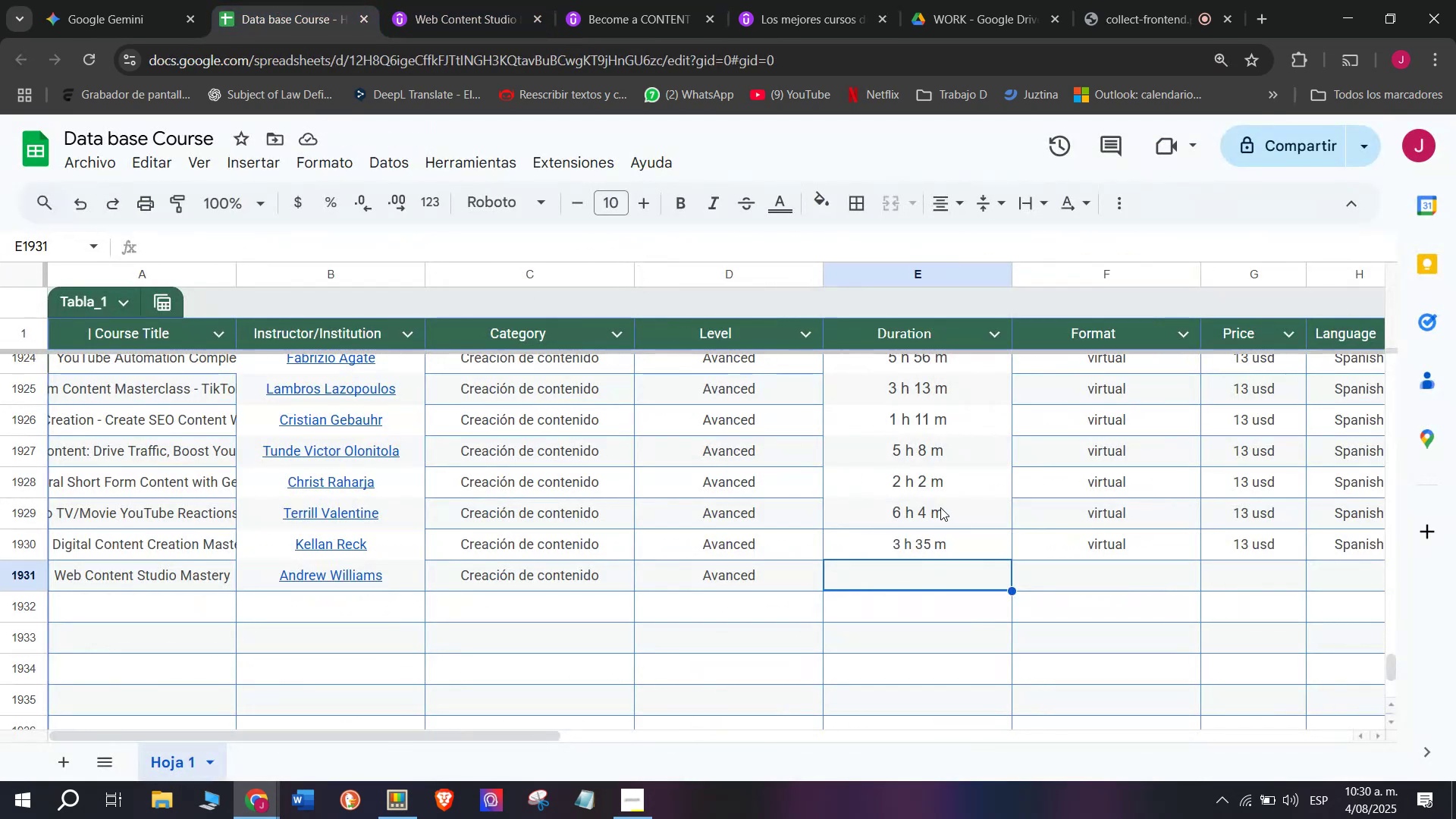 
key(Z)
 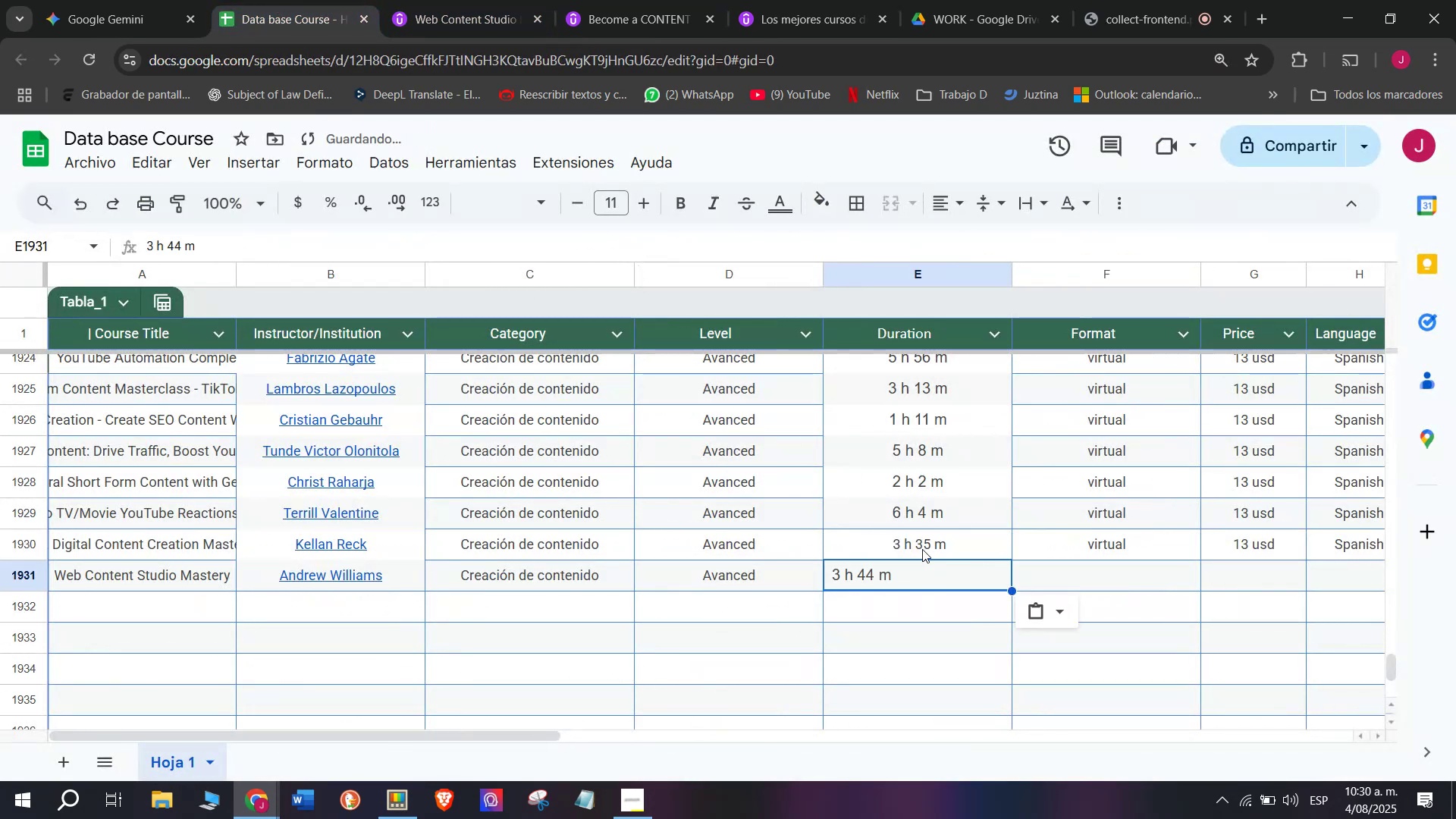 
key(Control+V)
 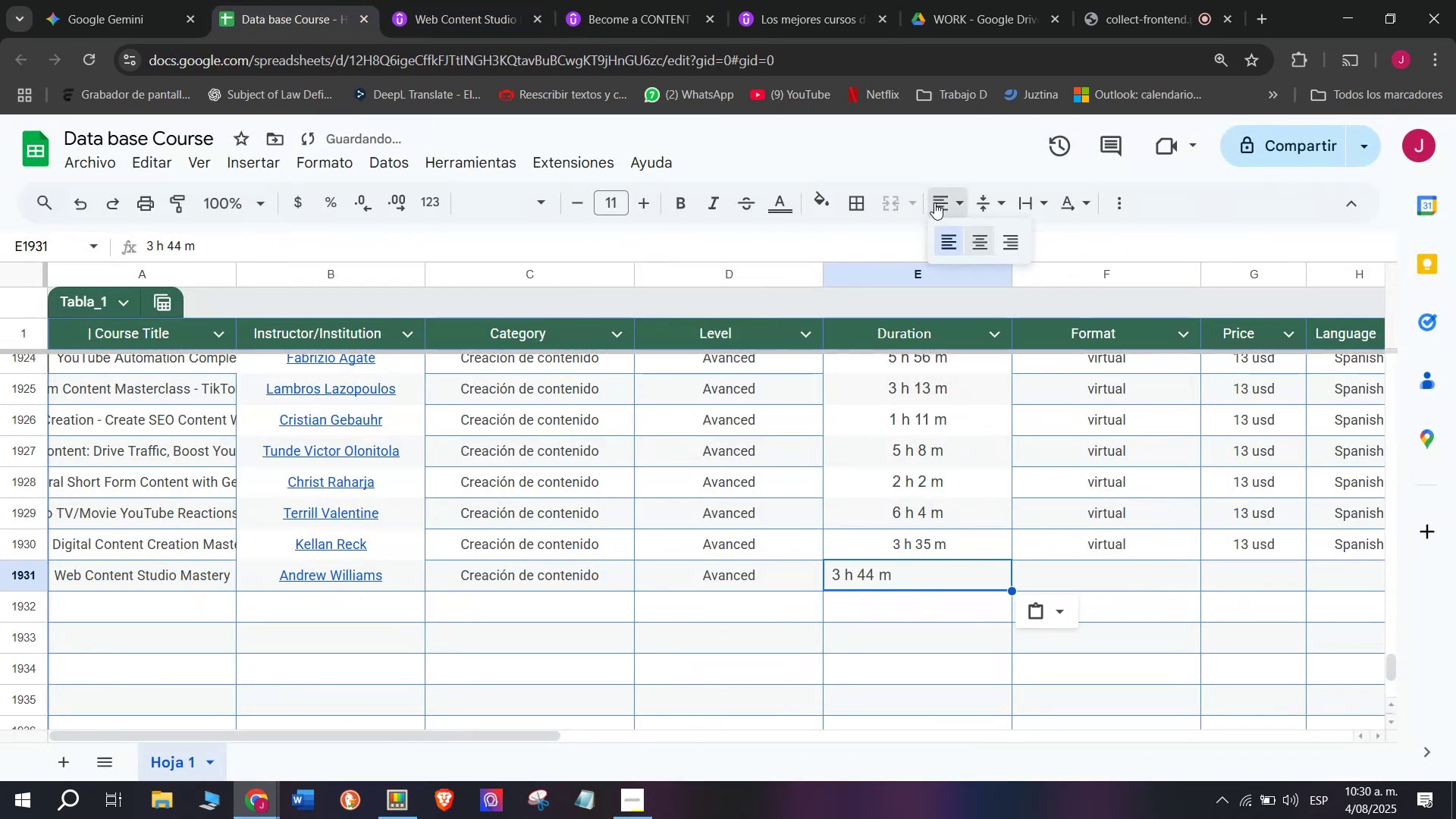 
double_click([981, 240])
 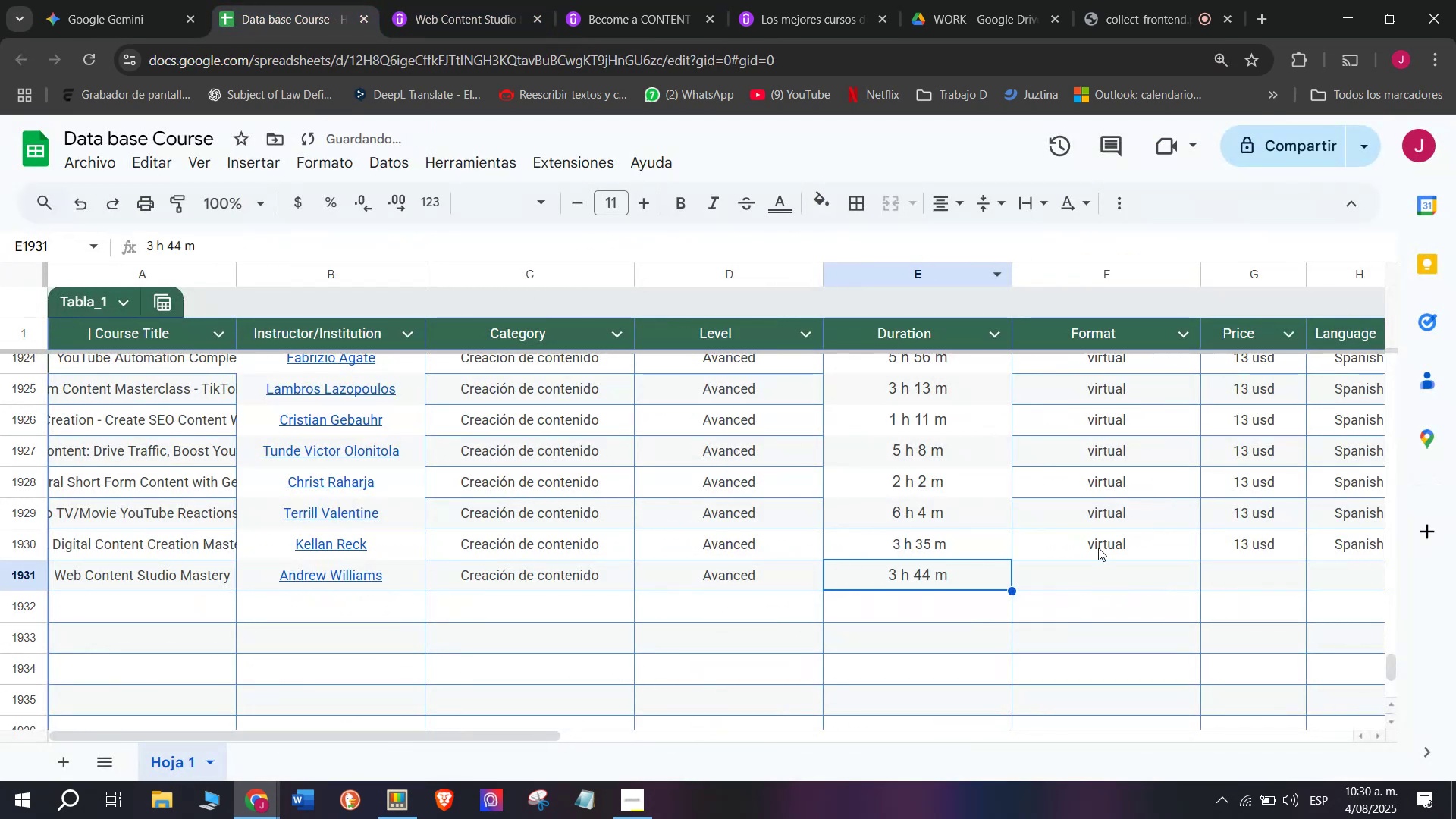 
left_click([1098, 545])
 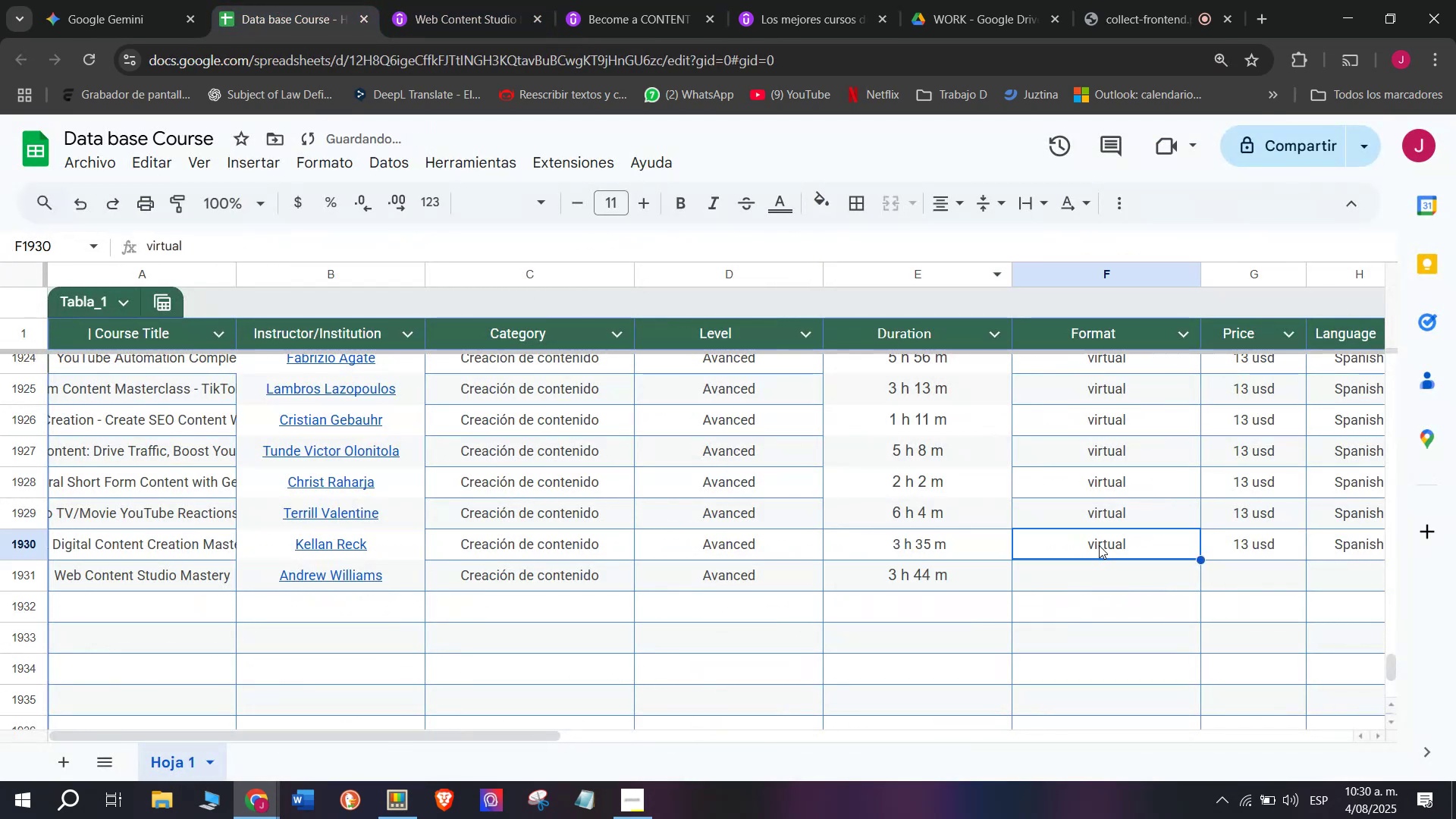 
key(Control+ControlLeft)
 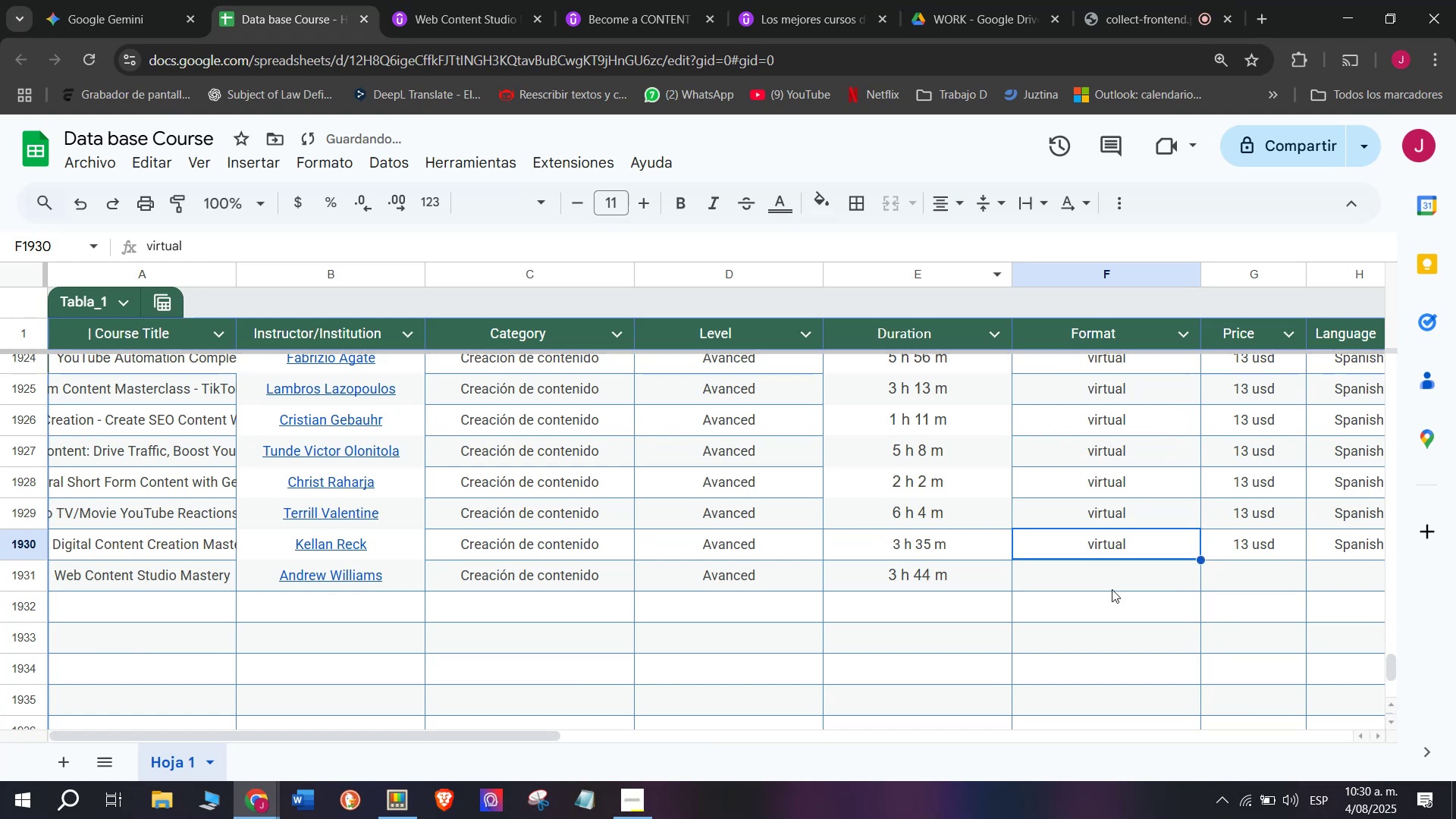 
key(Break)
 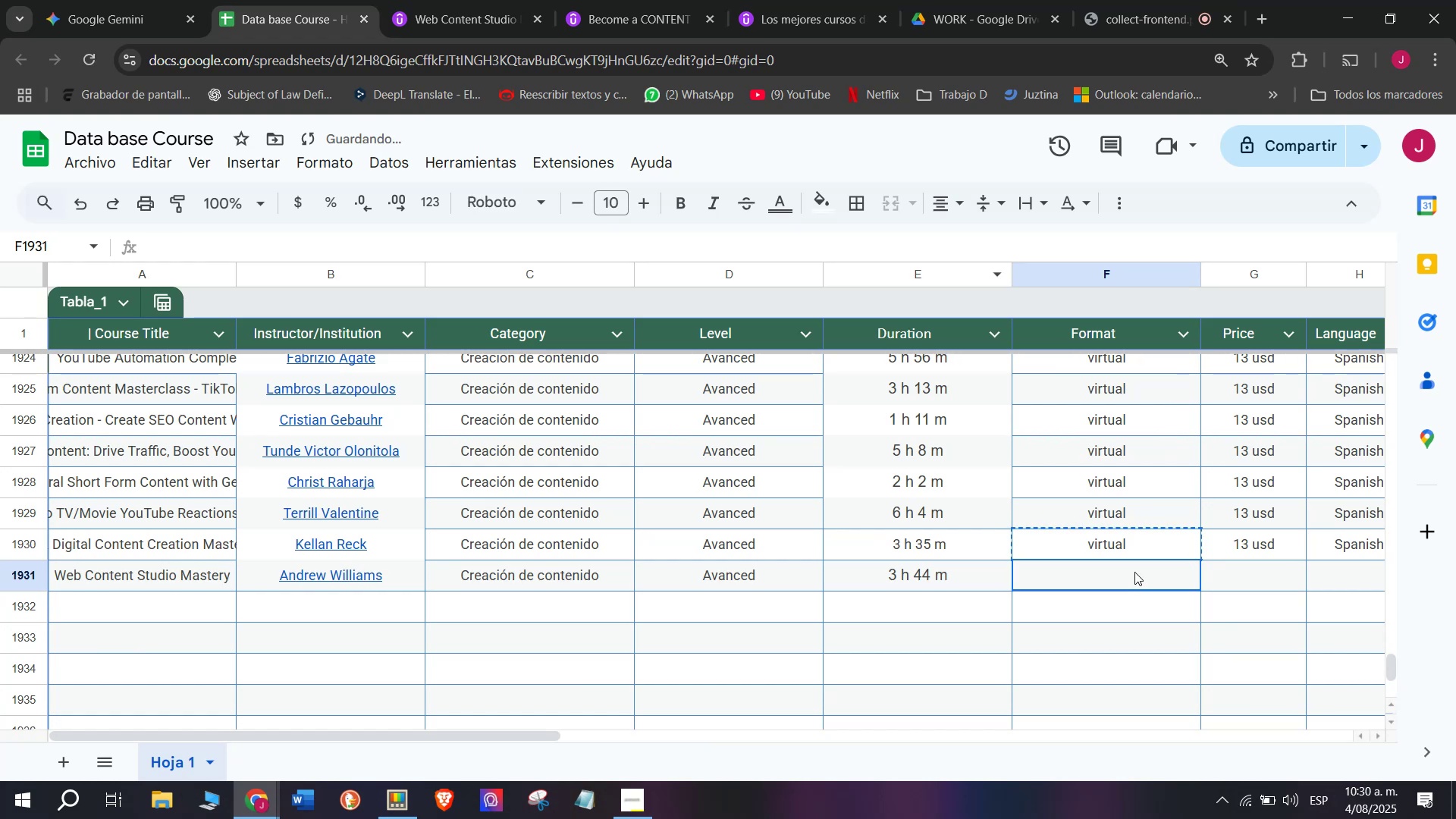 
key(Control+C)
 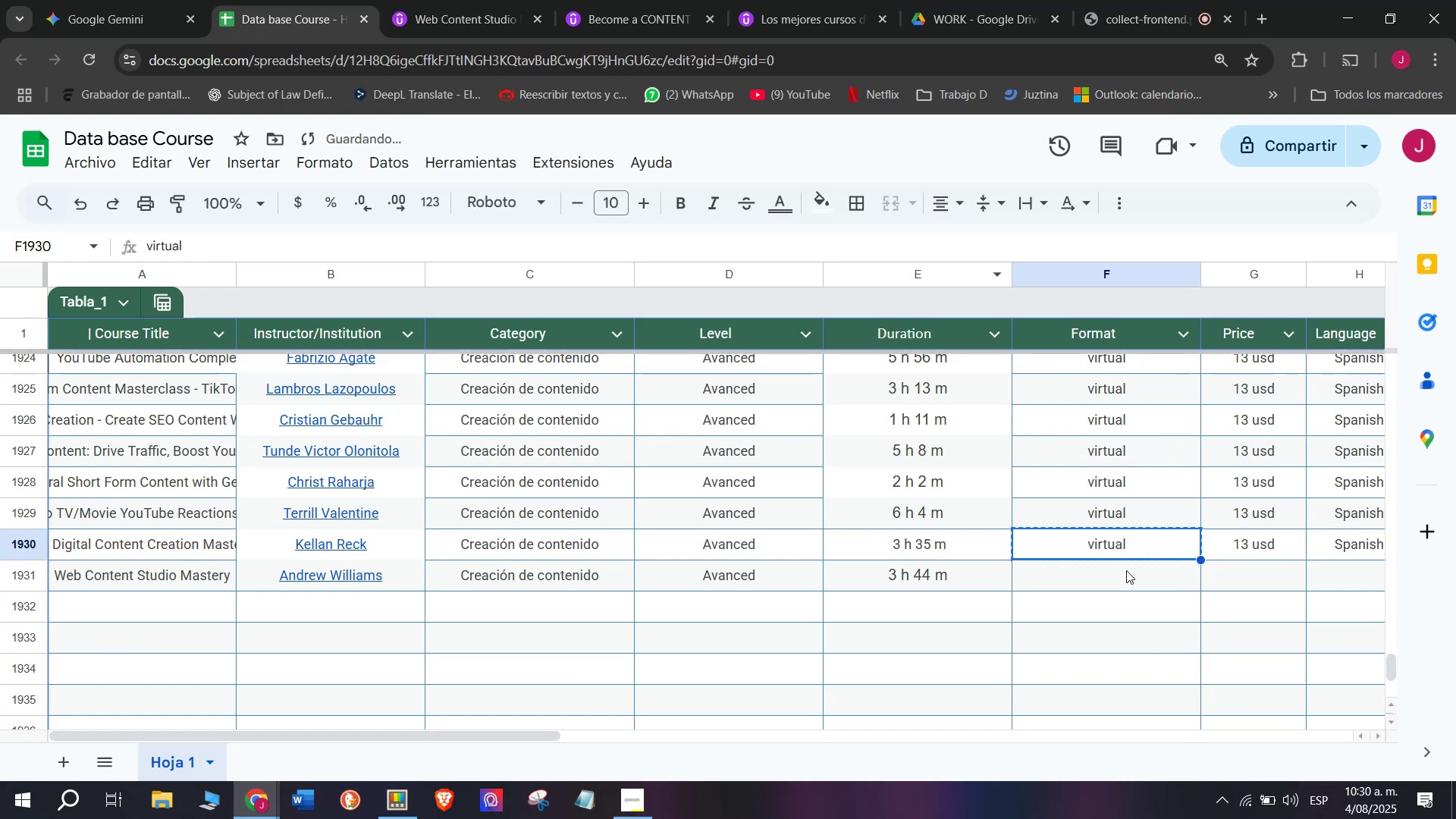 
key(Z)
 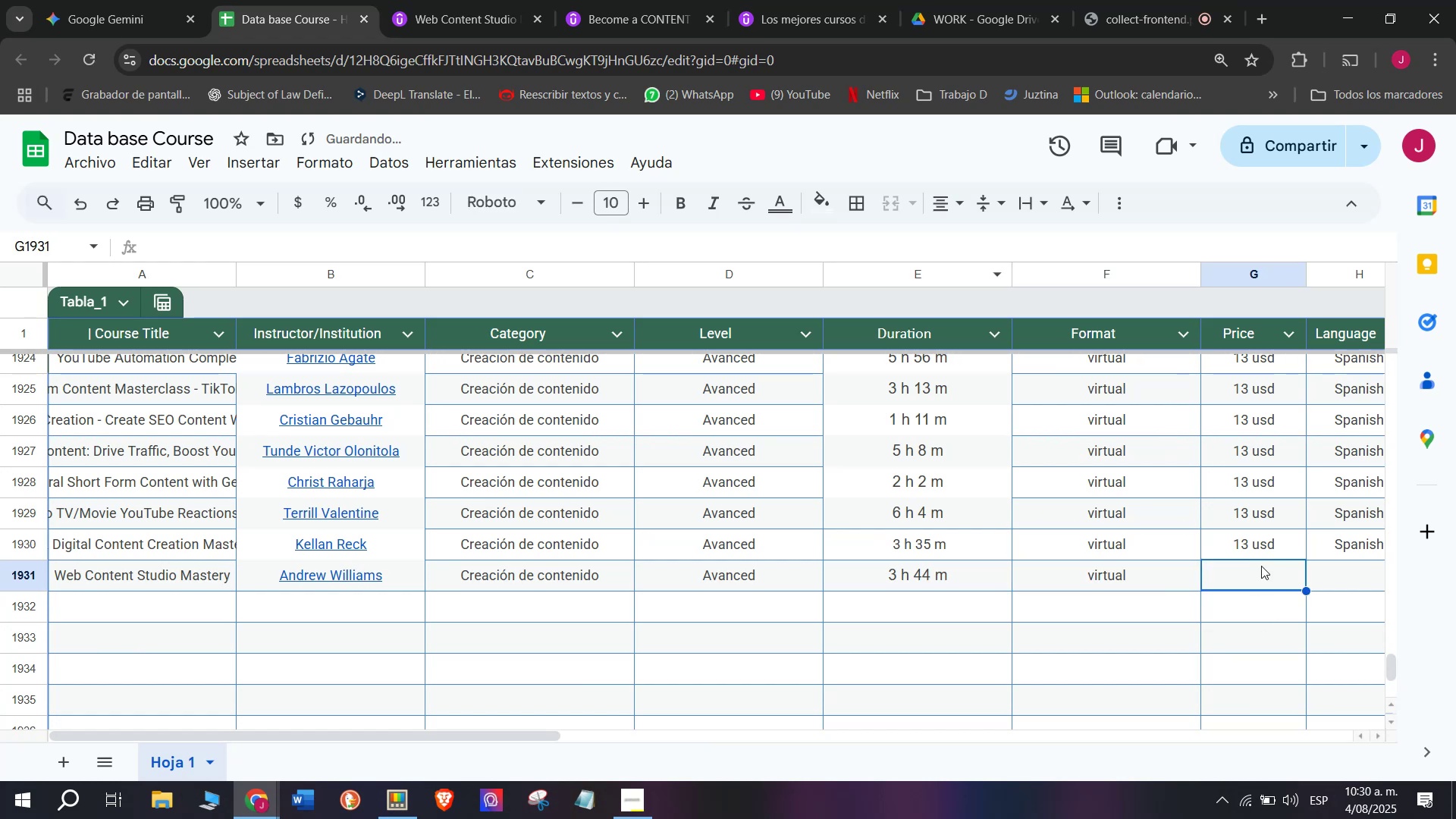 
key(Control+ControlLeft)
 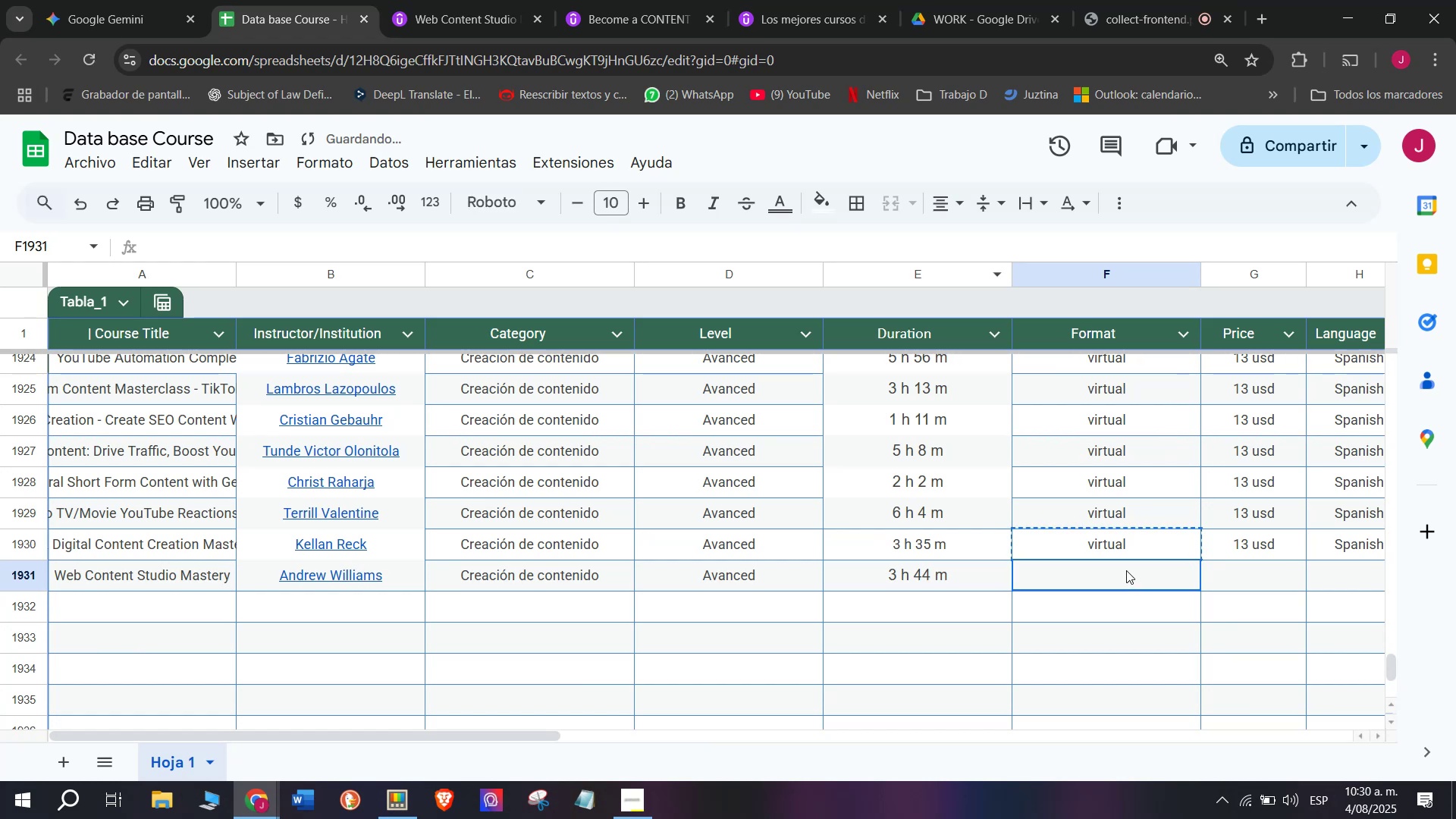 
key(Control+V)
 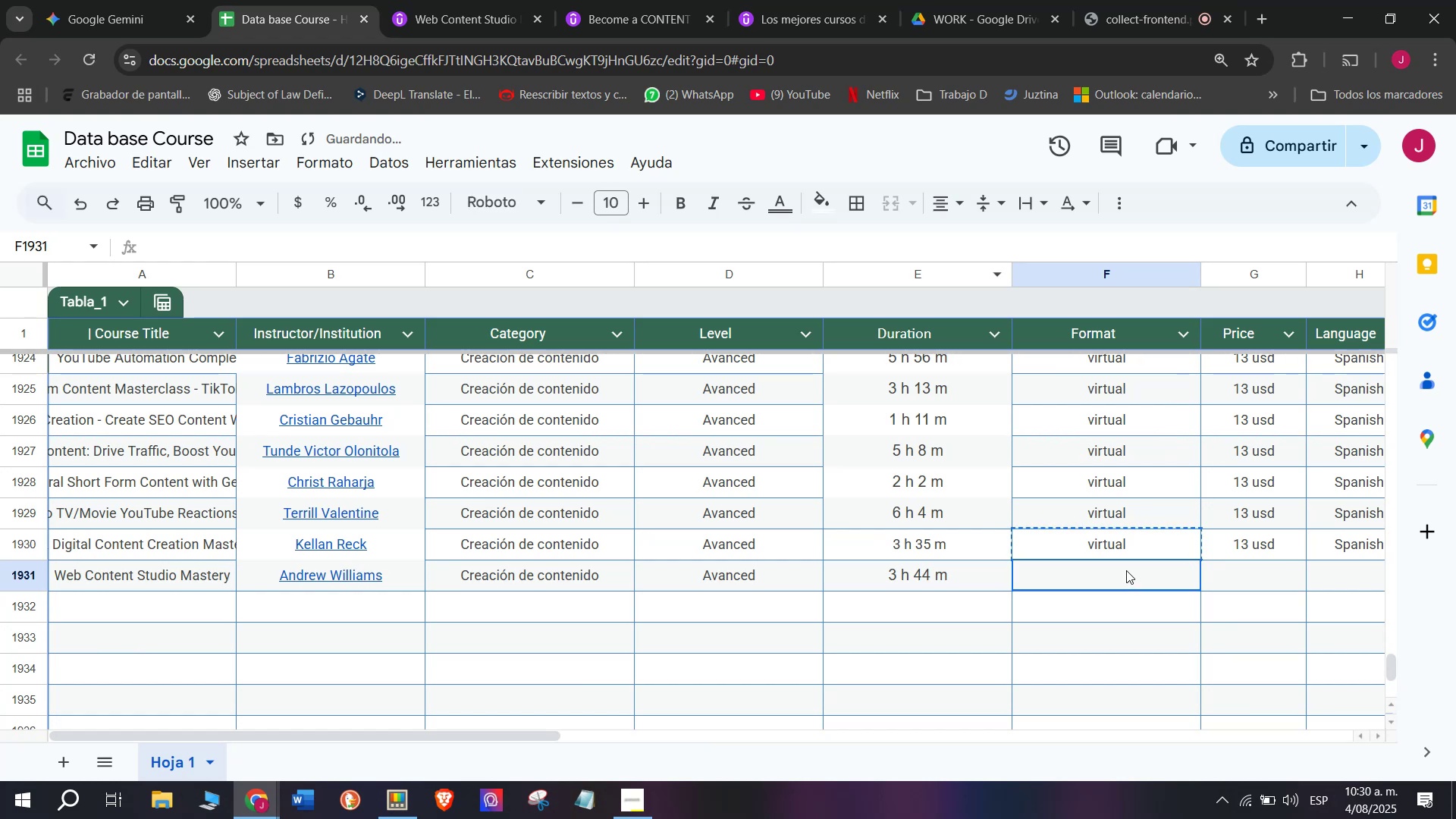 
double_click([1126, 570])
 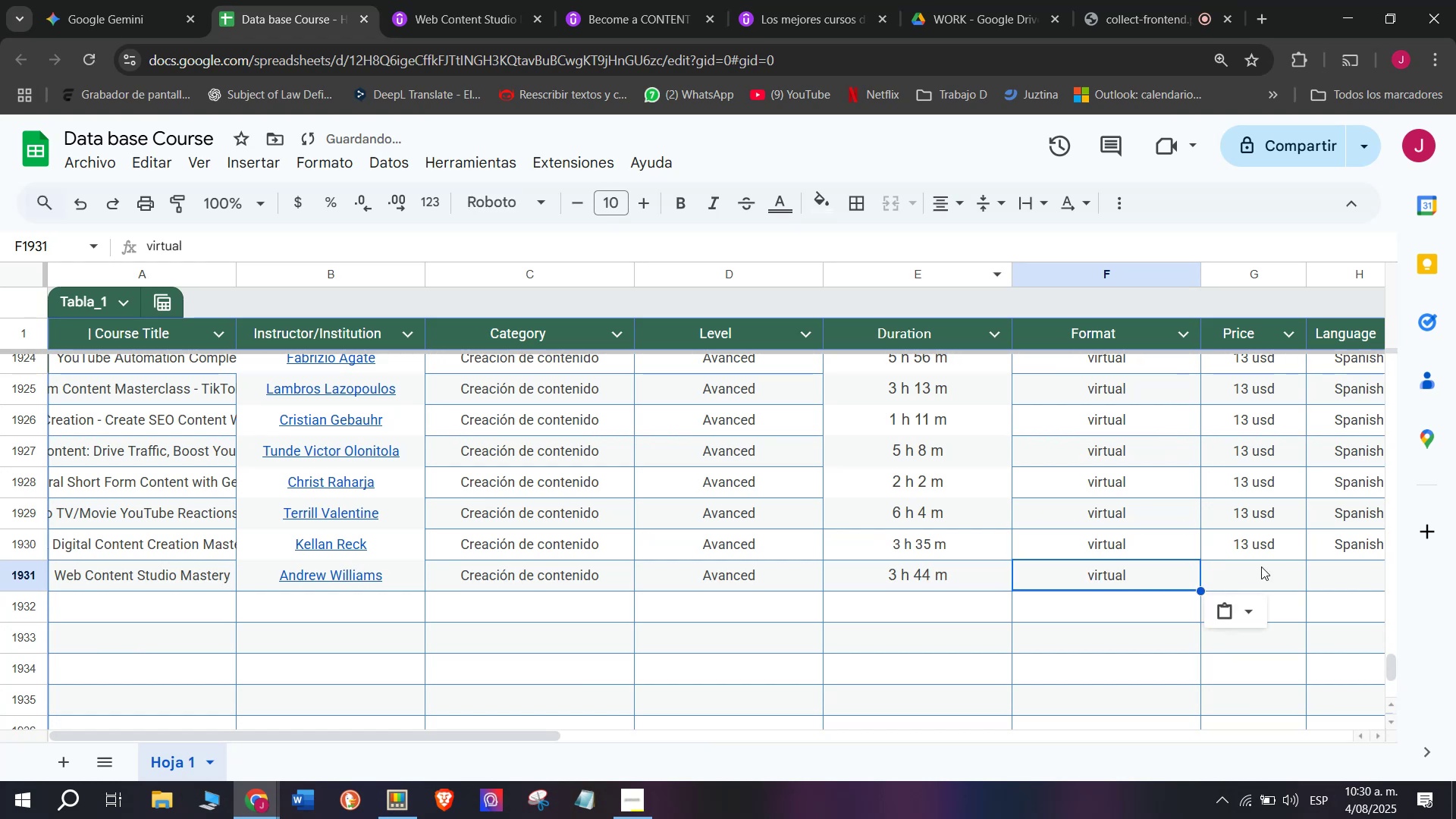 
triple_click([1261, 565])
 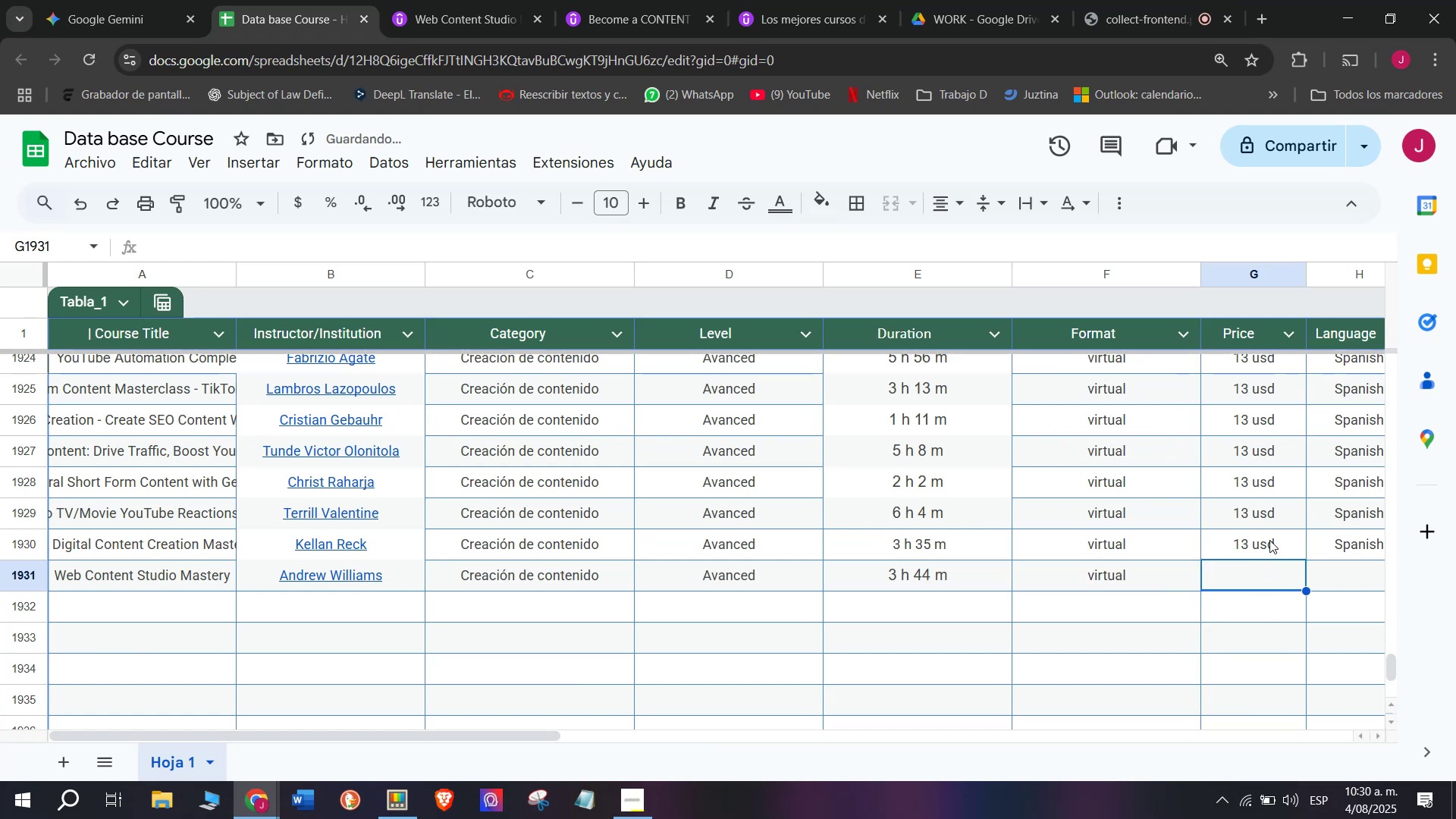 
triple_click([1269, 539])
 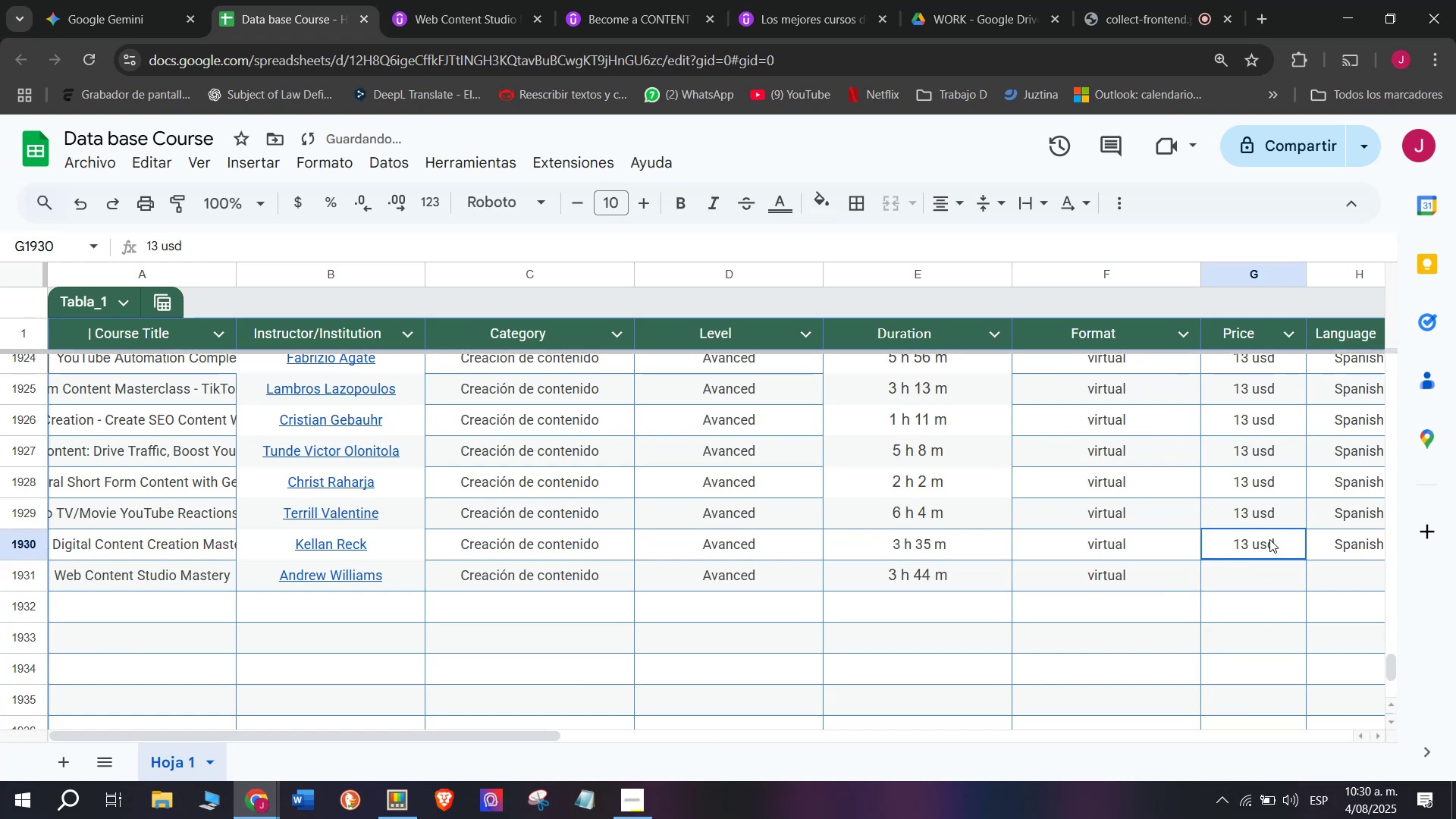 
key(Control+ControlLeft)
 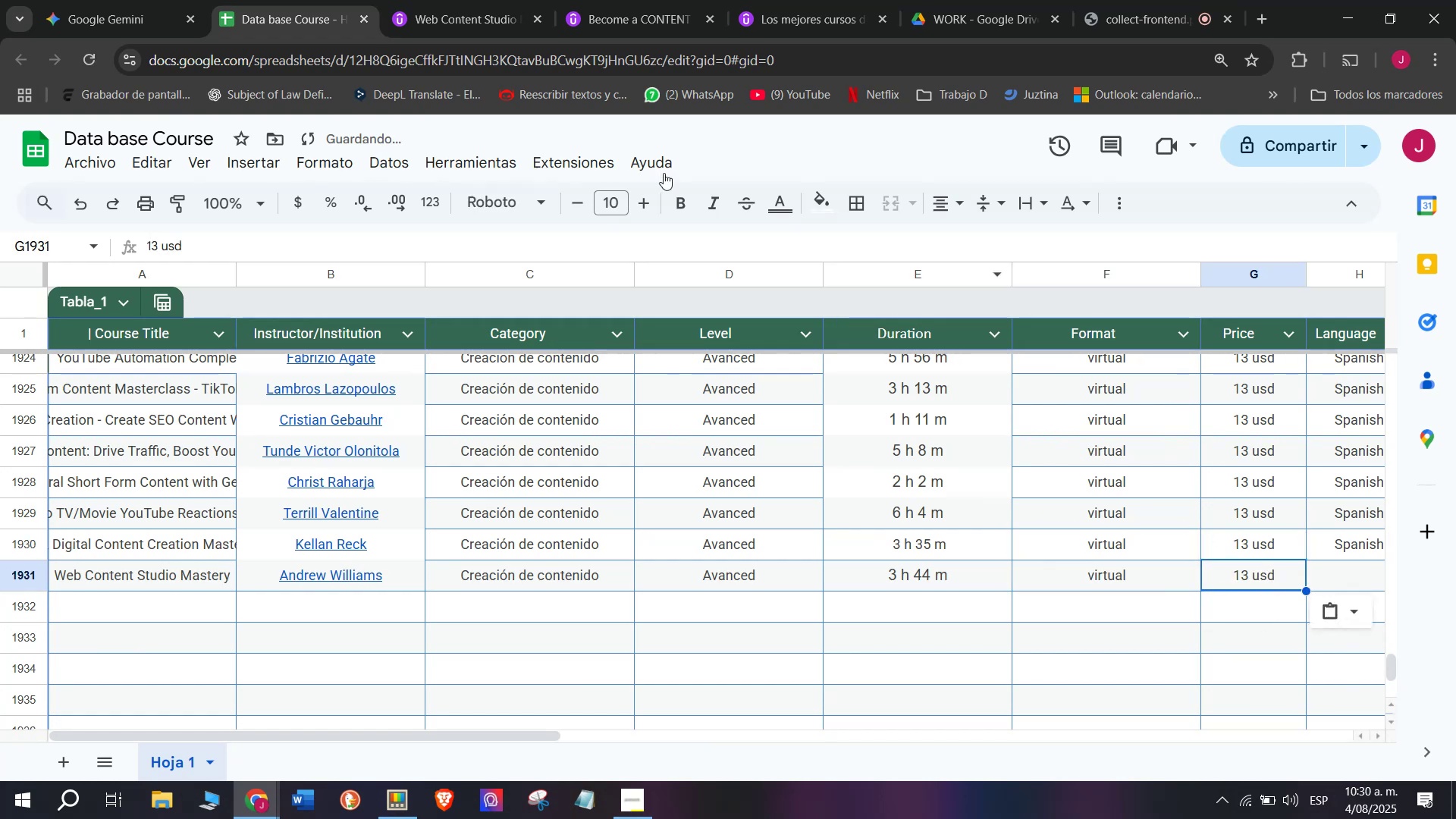 
key(Break)
 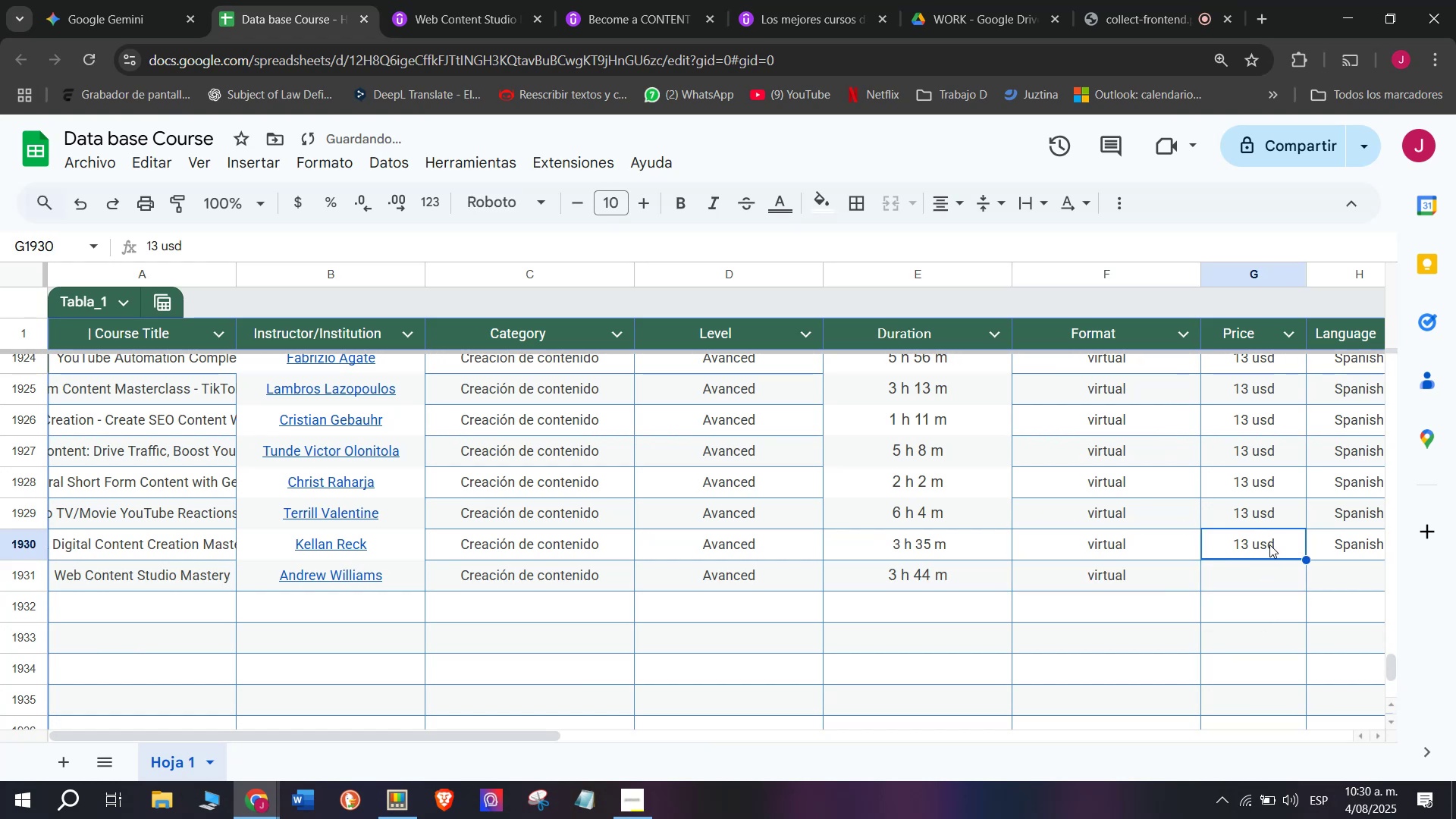 
key(Control+C)
 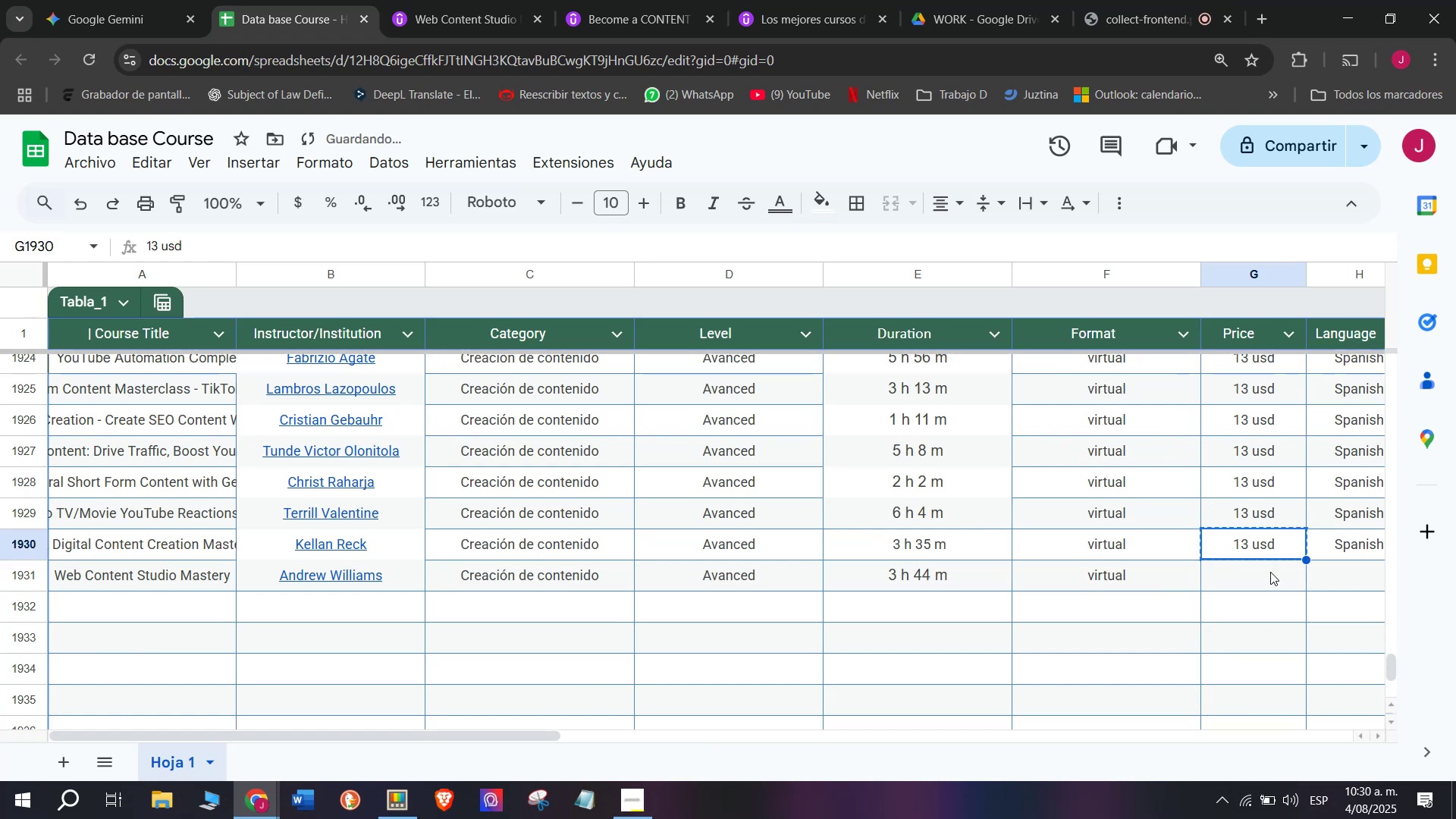 
triple_click([1270, 572])
 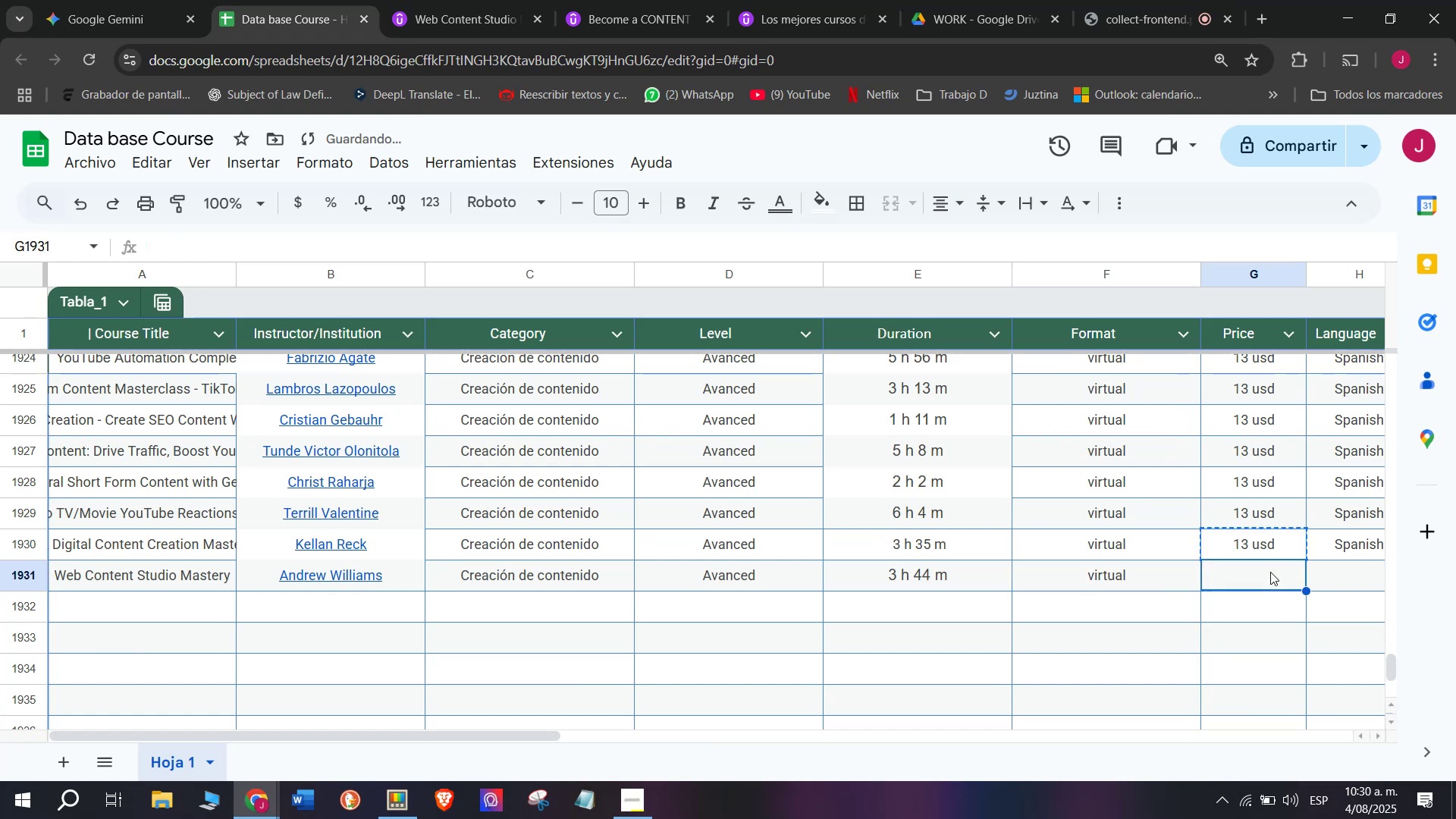 
key(Control+ControlLeft)
 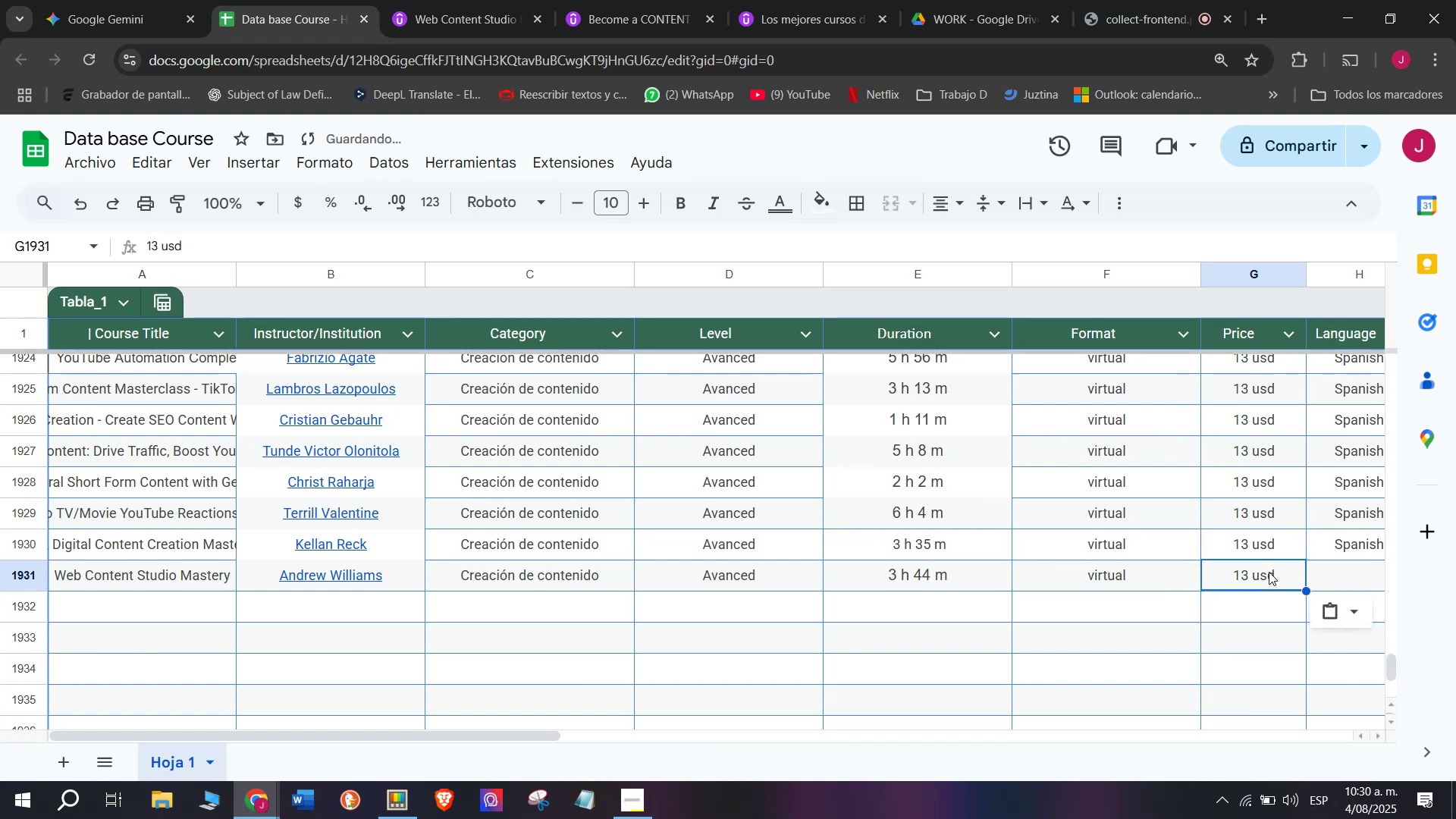 
key(Z)
 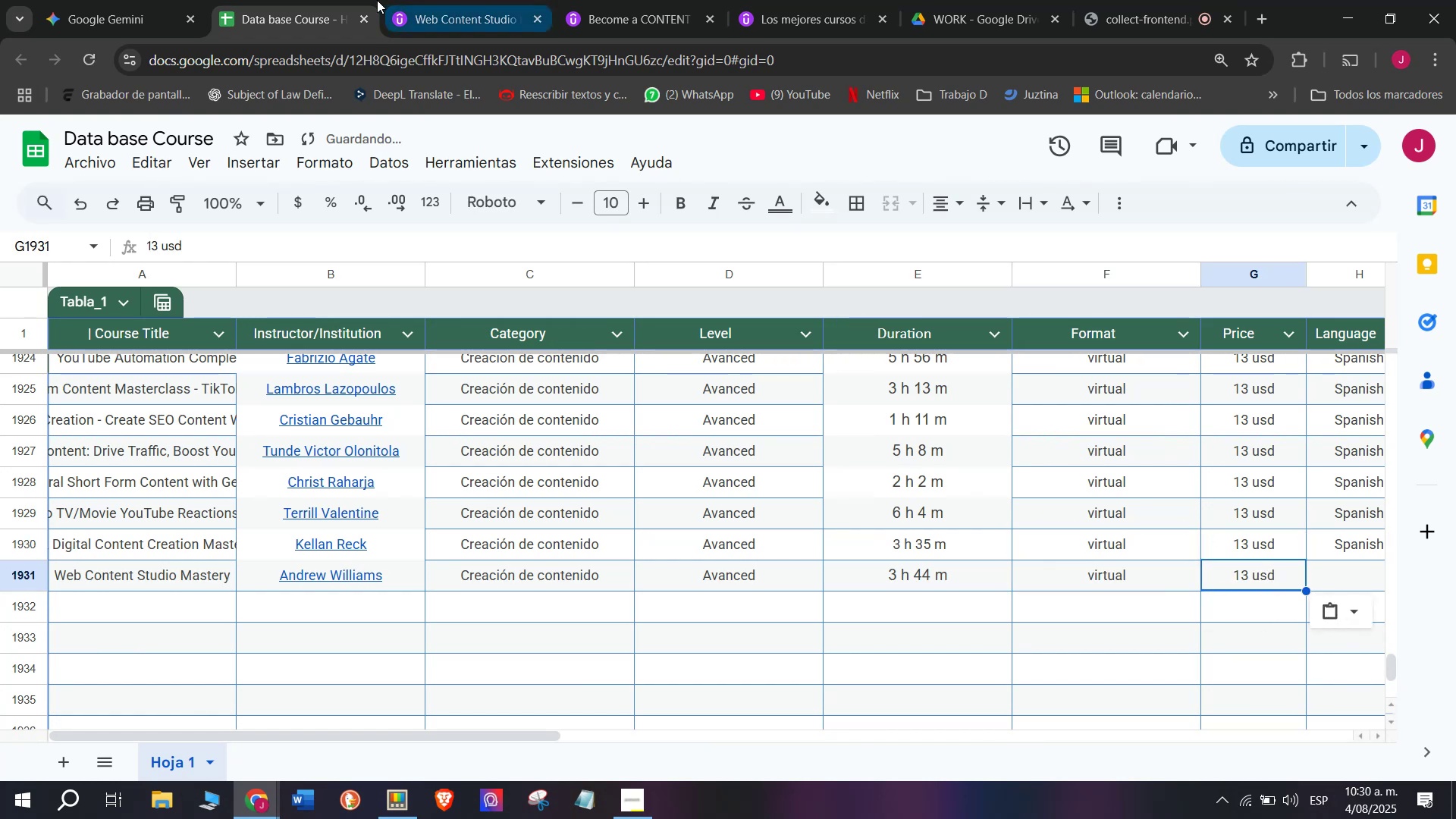 
key(Control+V)
 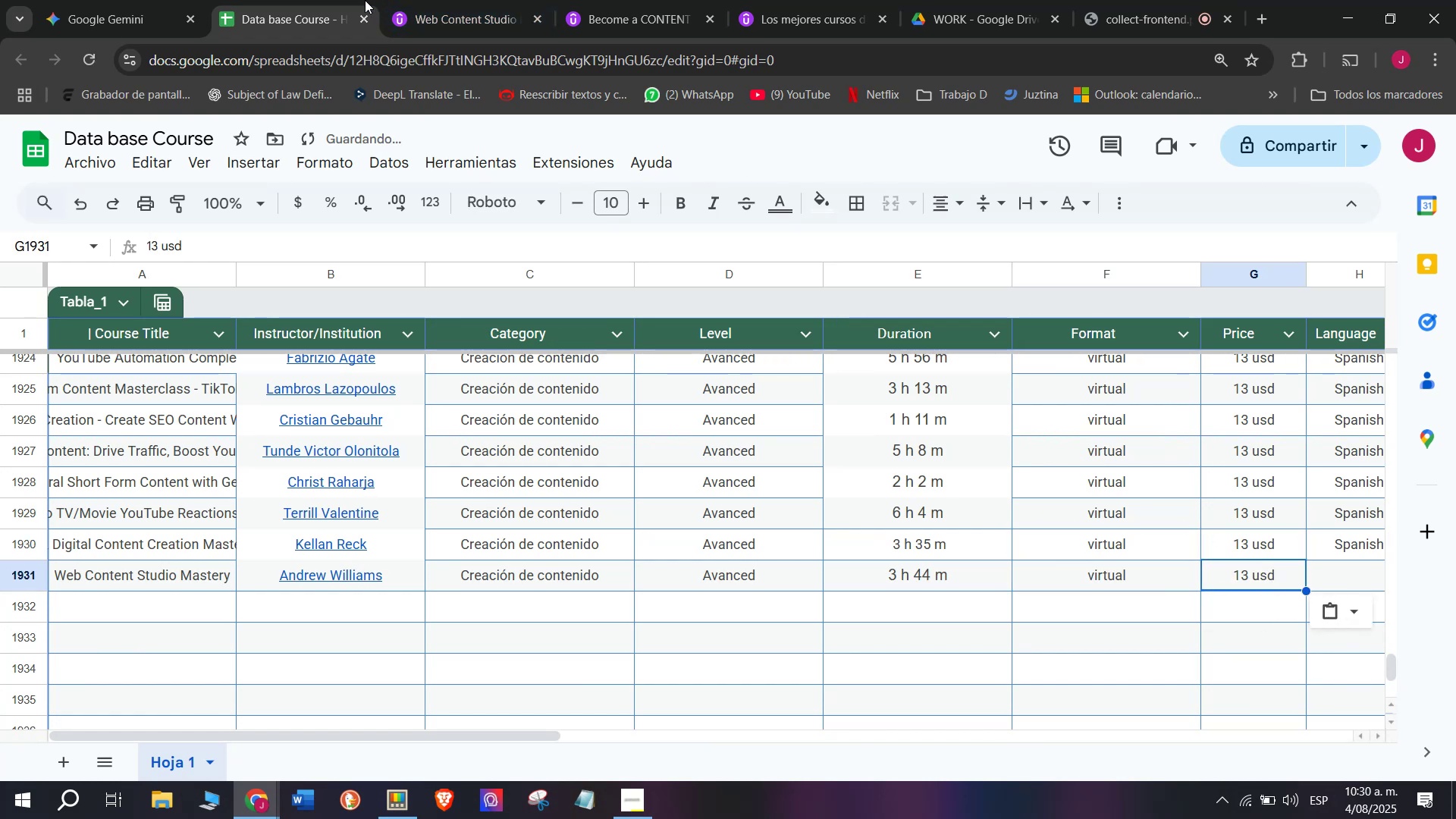 
left_click([472, 0])
 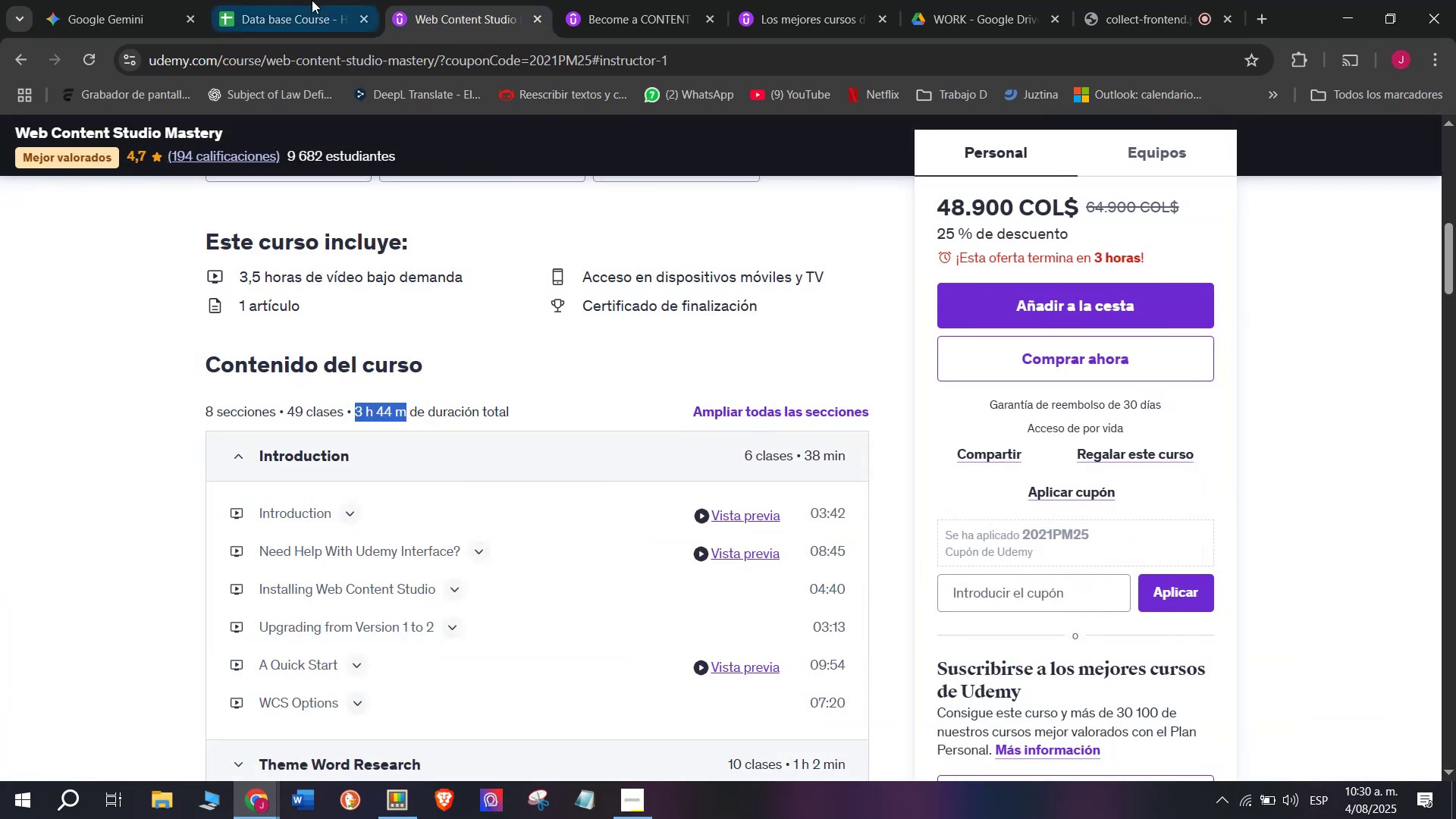 
left_click([309, 0])
 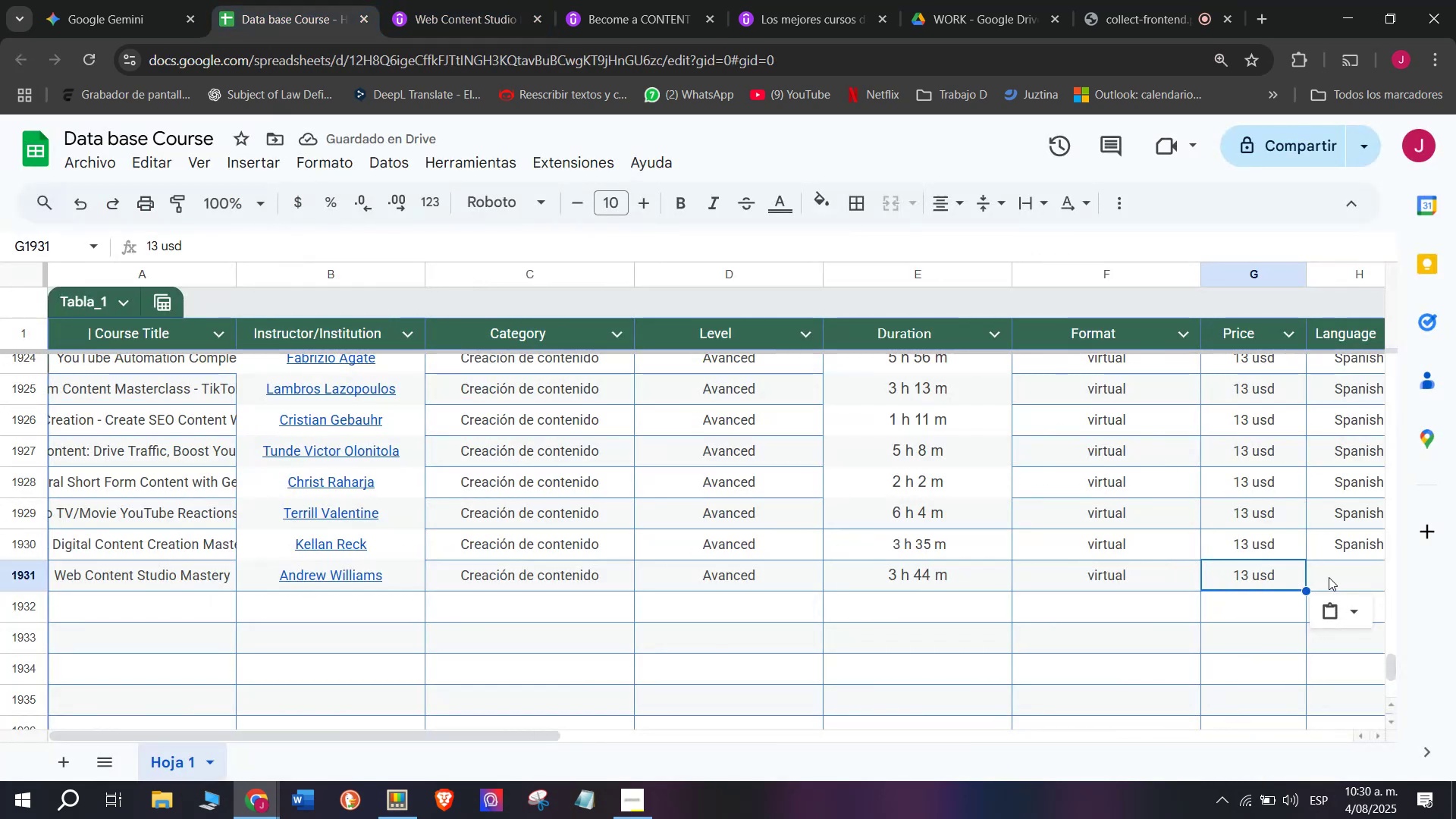 
left_click([1337, 560])
 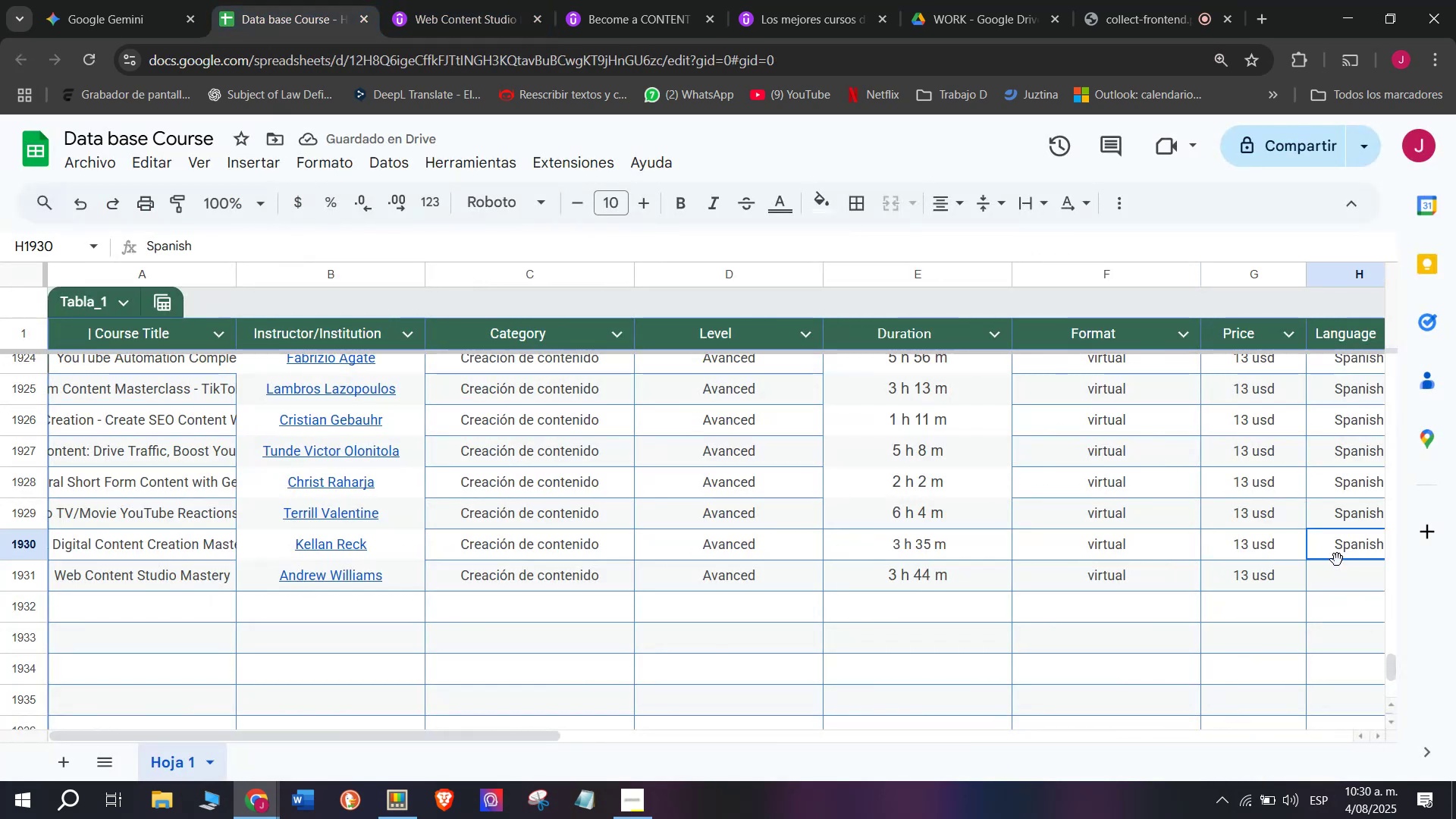 
key(Control+ControlLeft)
 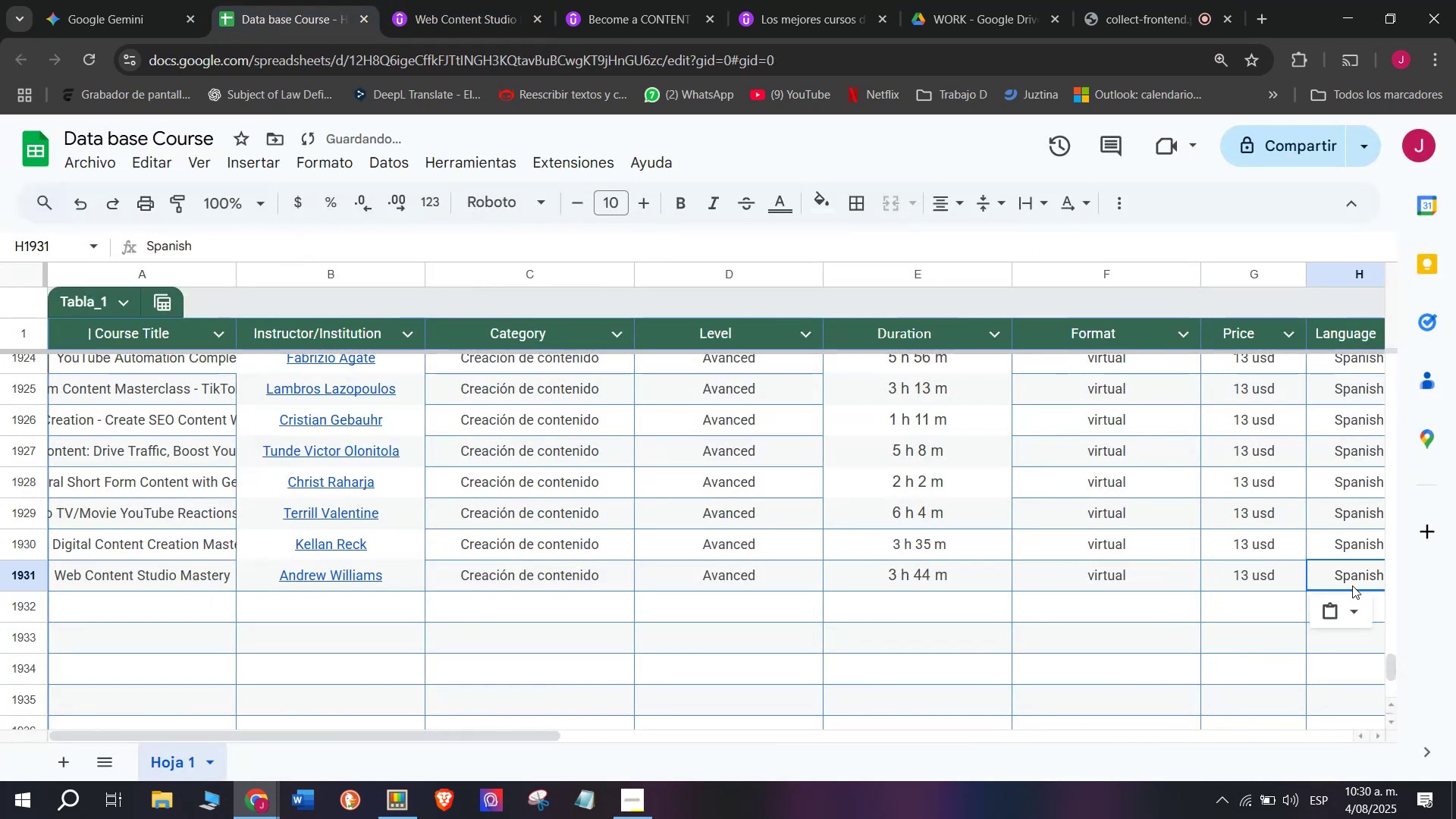 
key(Break)
 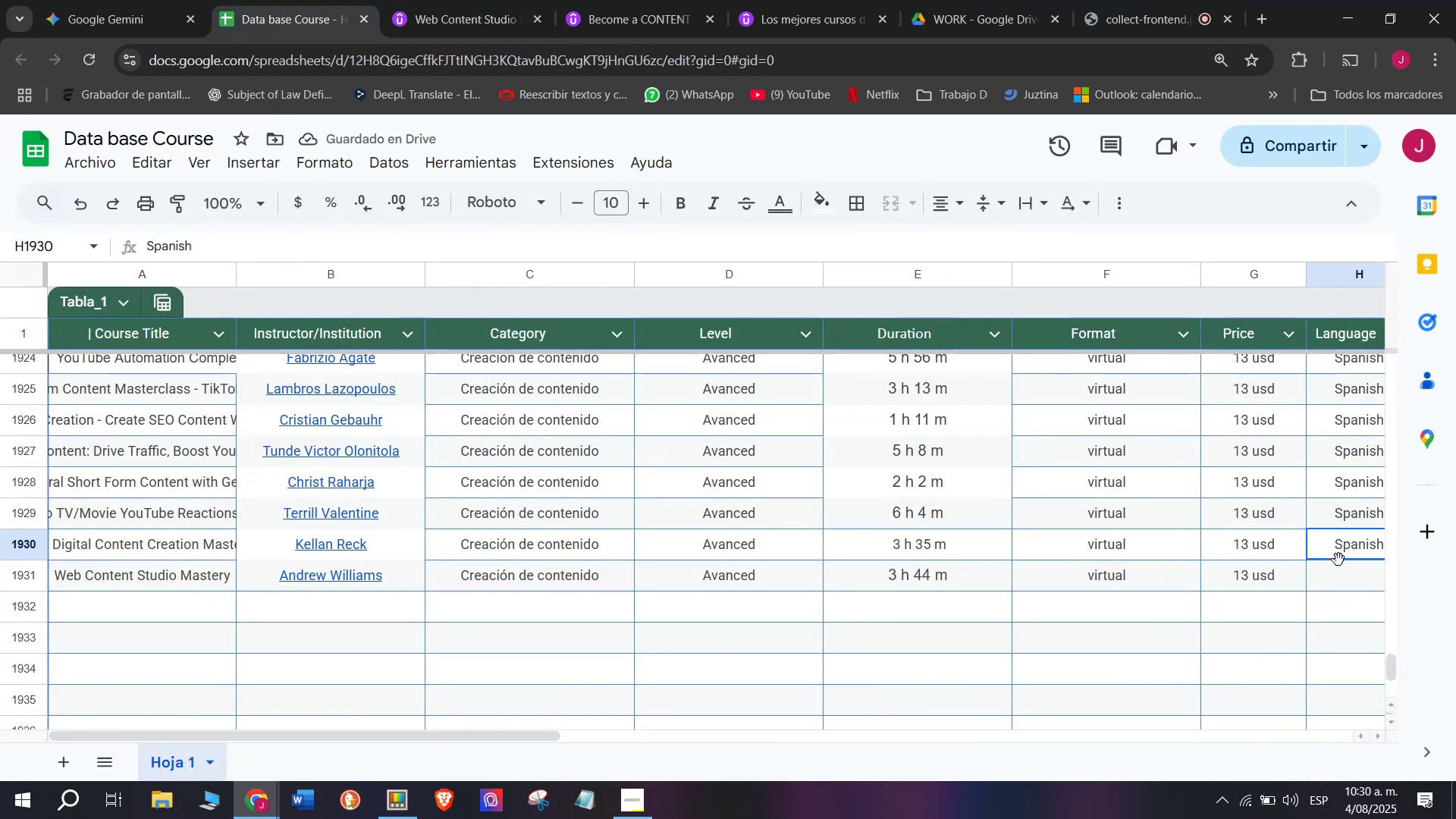 
key(Control+C)
 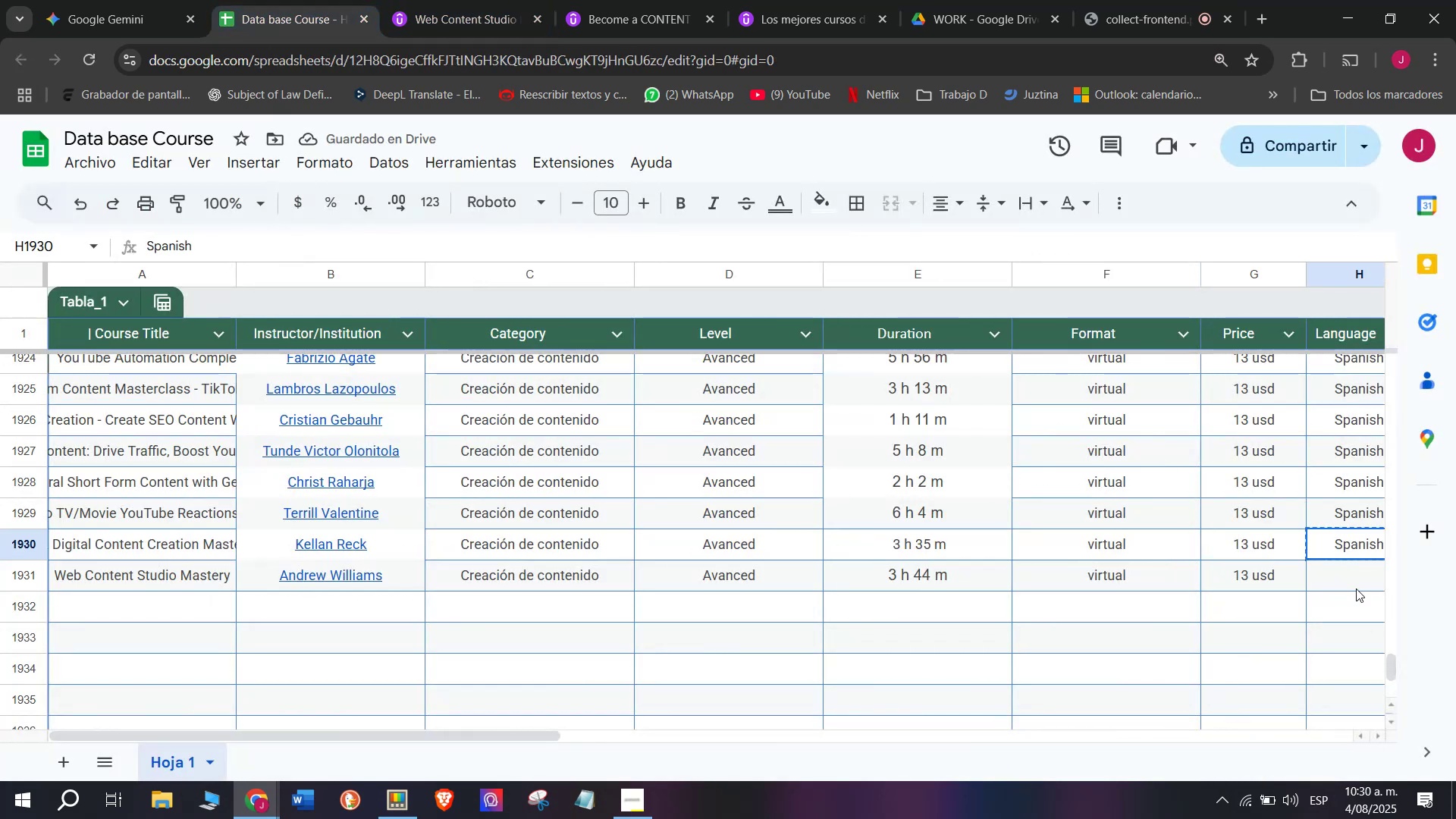 
double_click([1356, 588])
 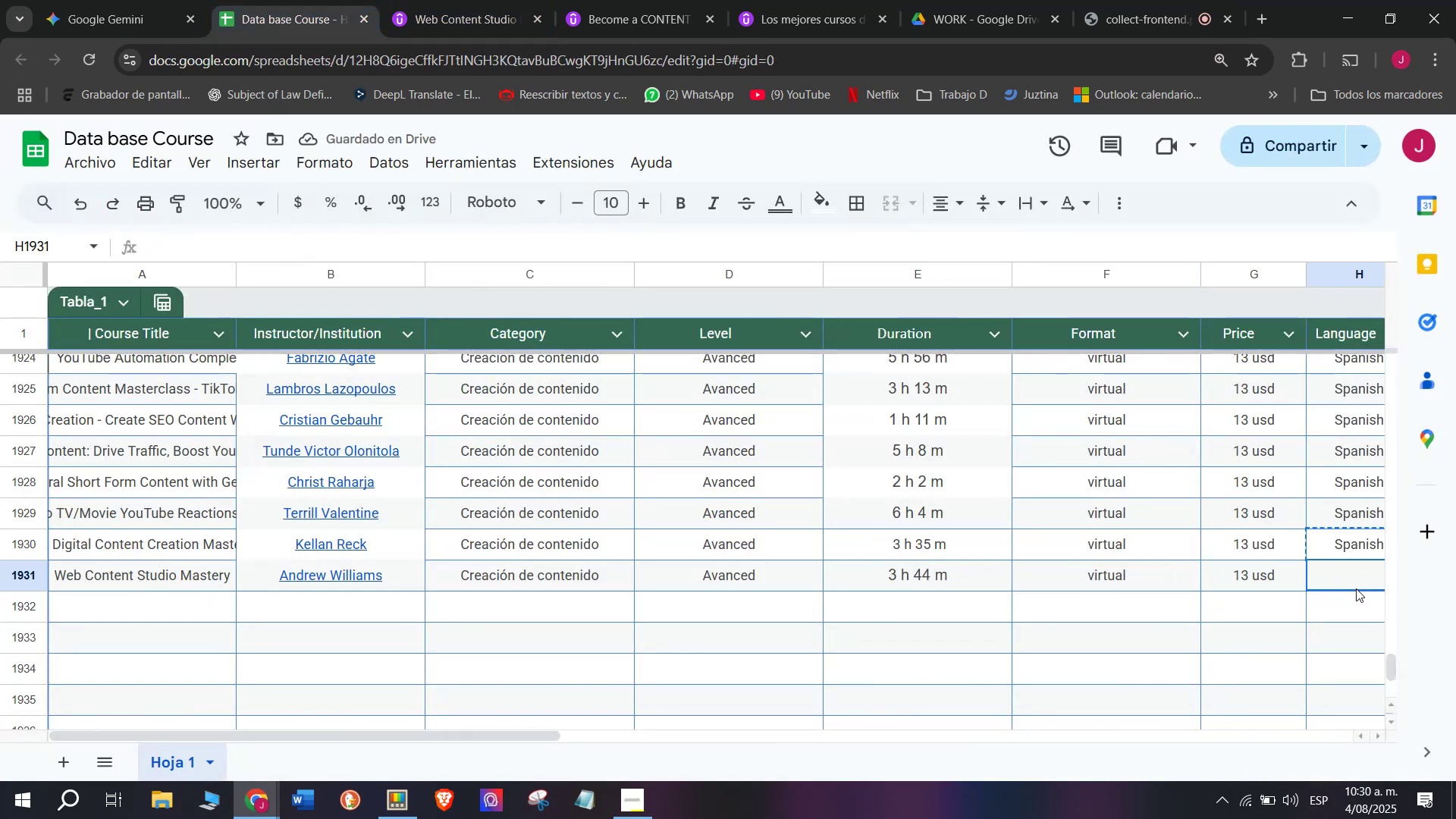 
key(Z)
 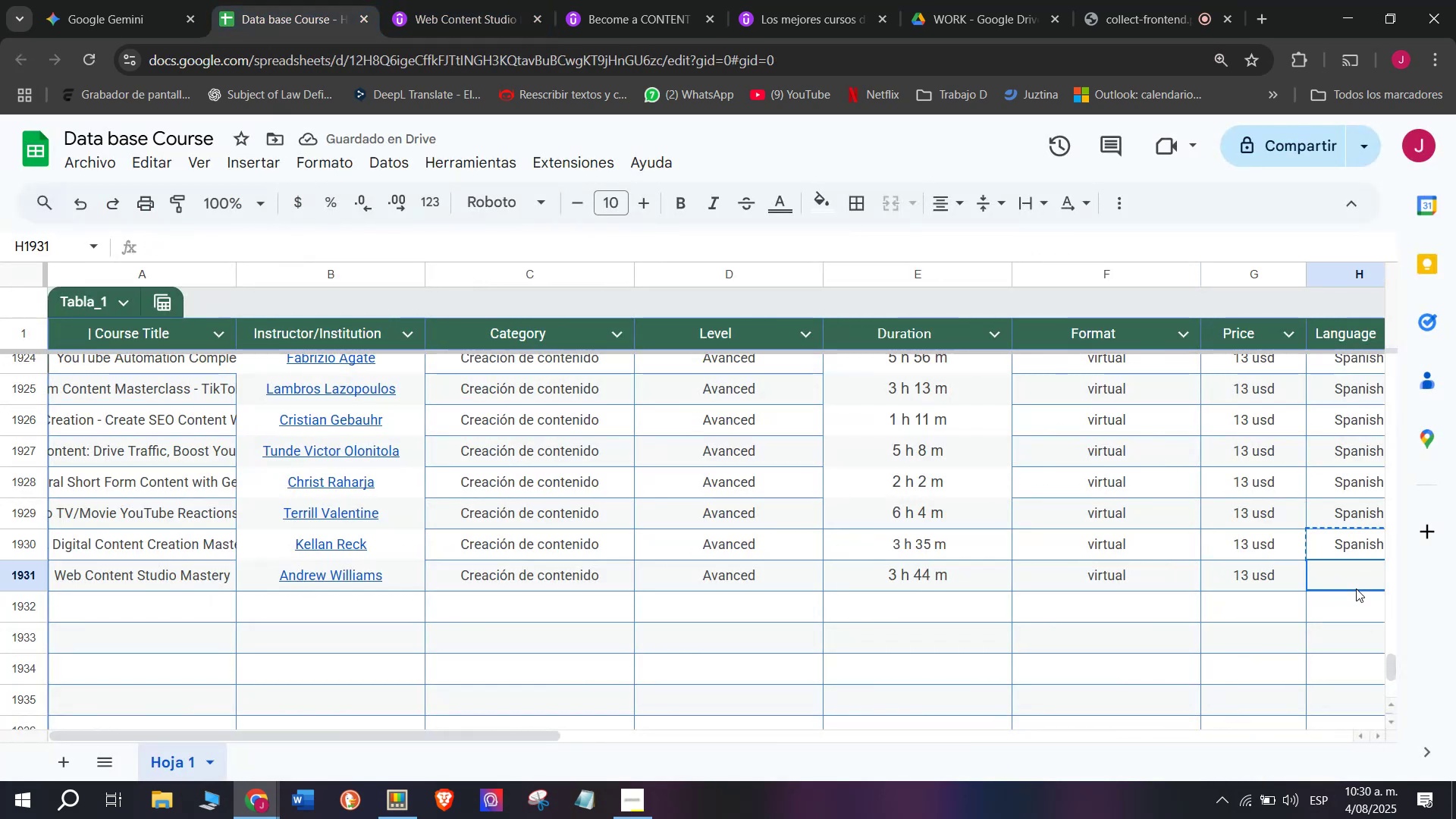 
key(Control+ControlLeft)
 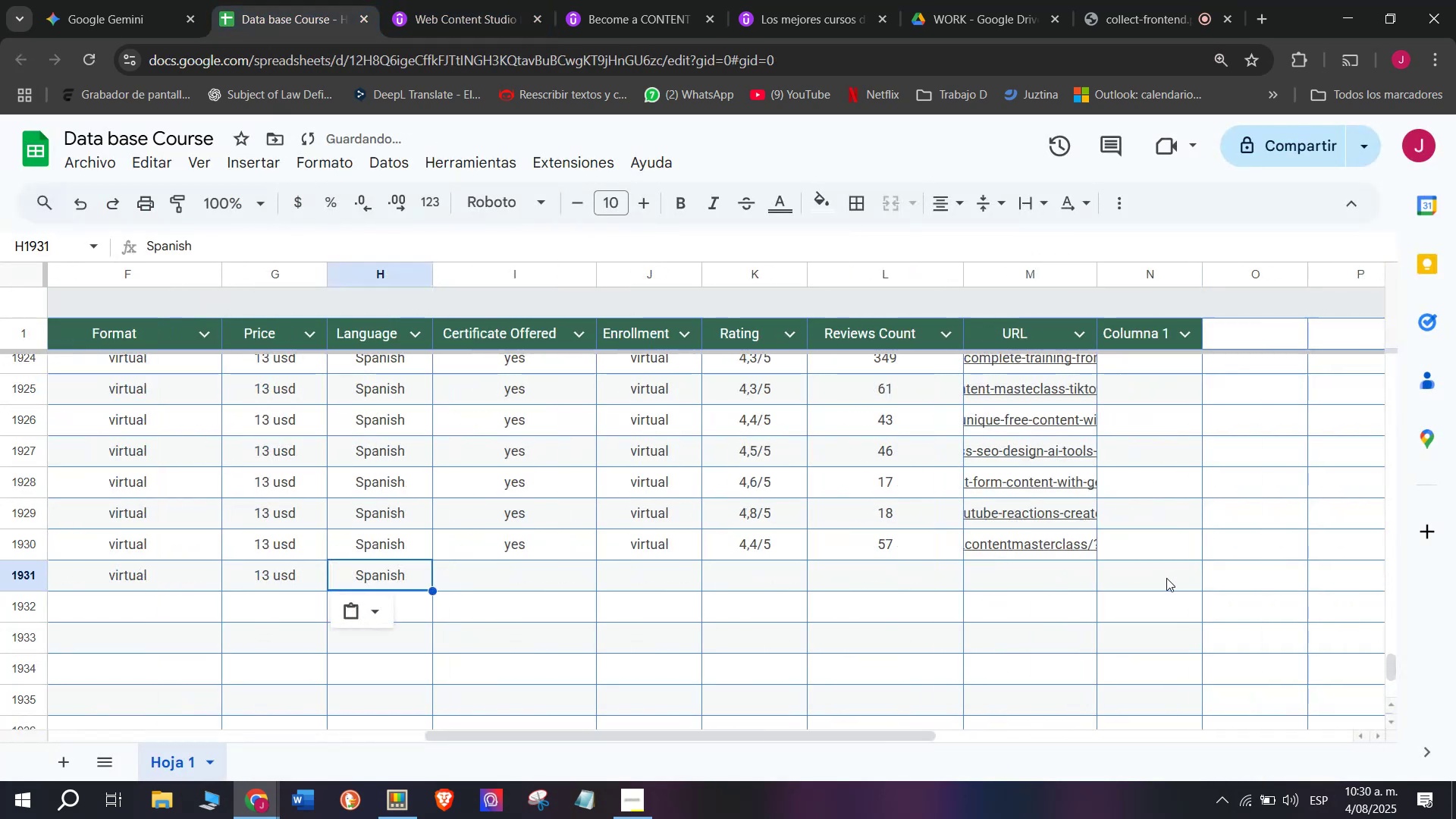 
key(Control+V)
 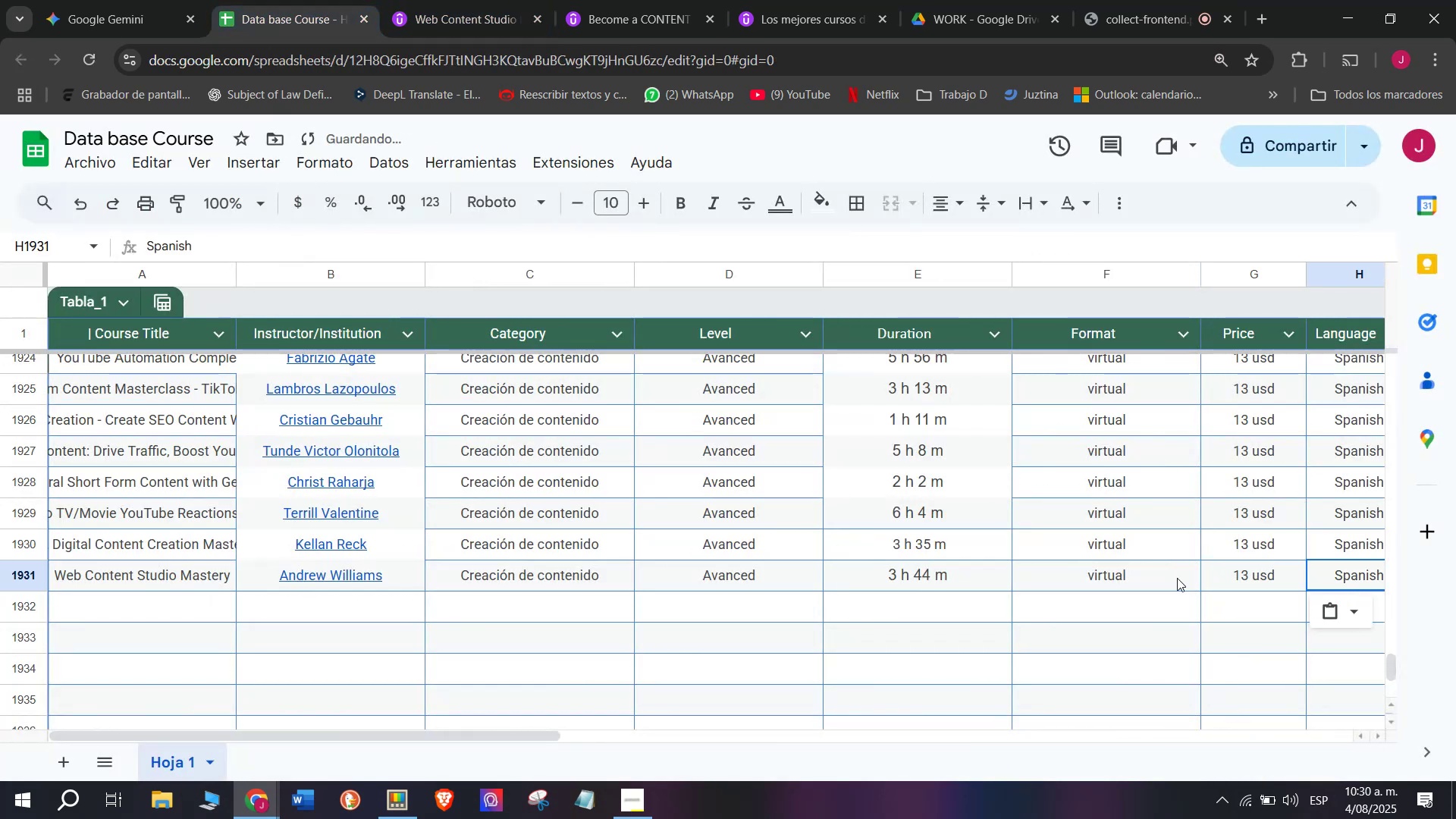 
scroll: coordinate [408, 562], scroll_direction: down, amount: 3.0
 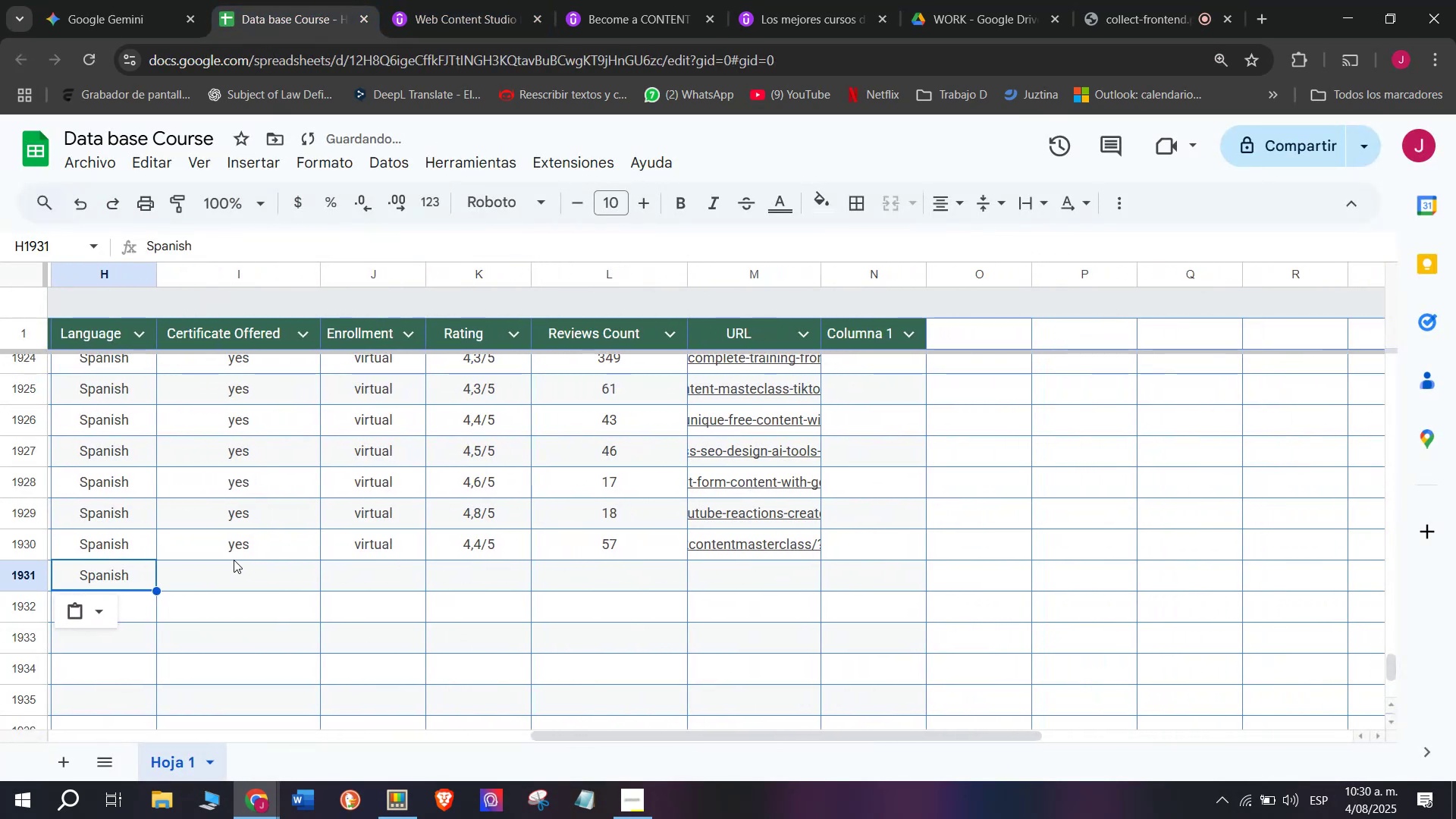 
left_click([234, 558])
 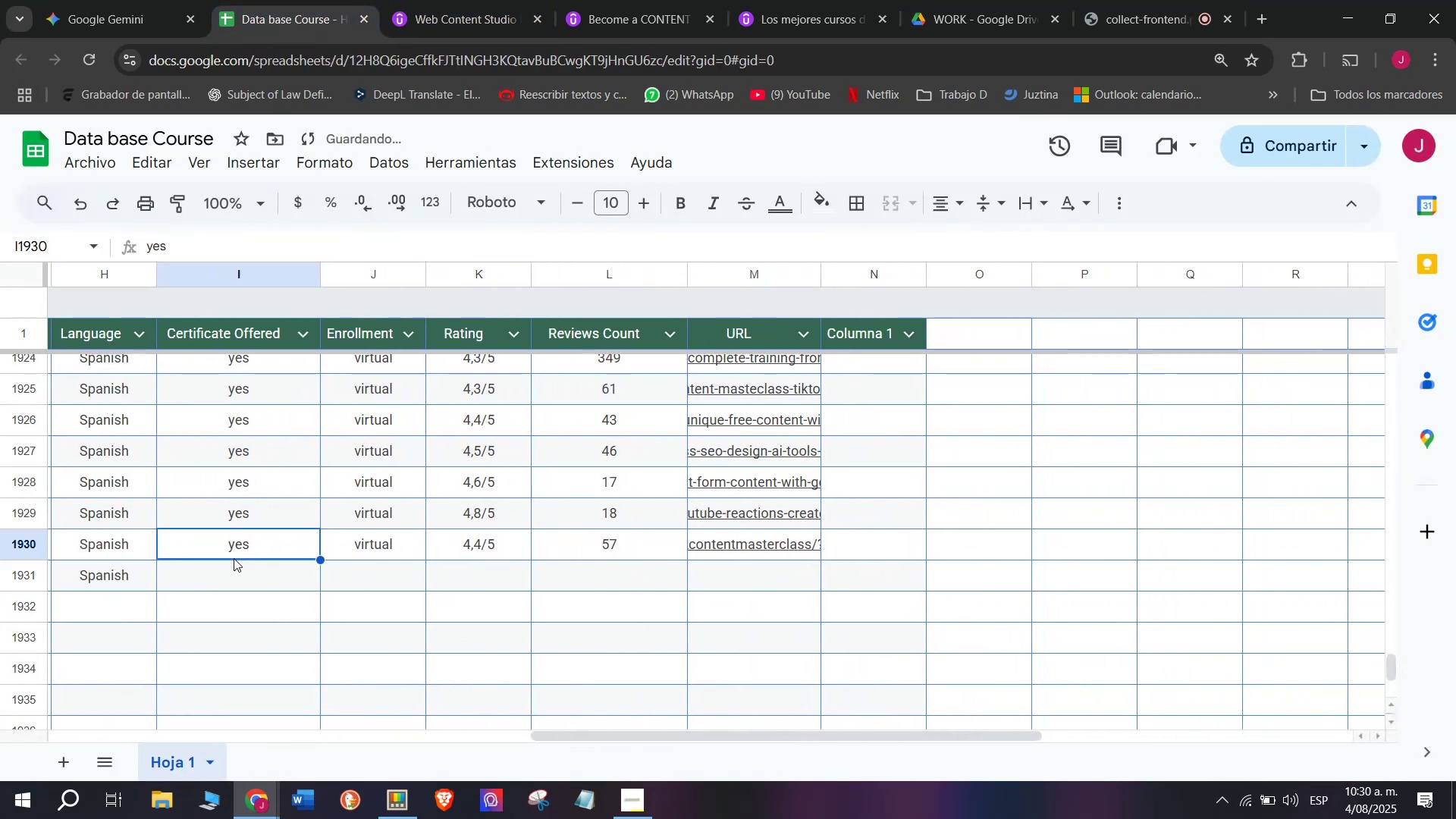 
key(Break)
 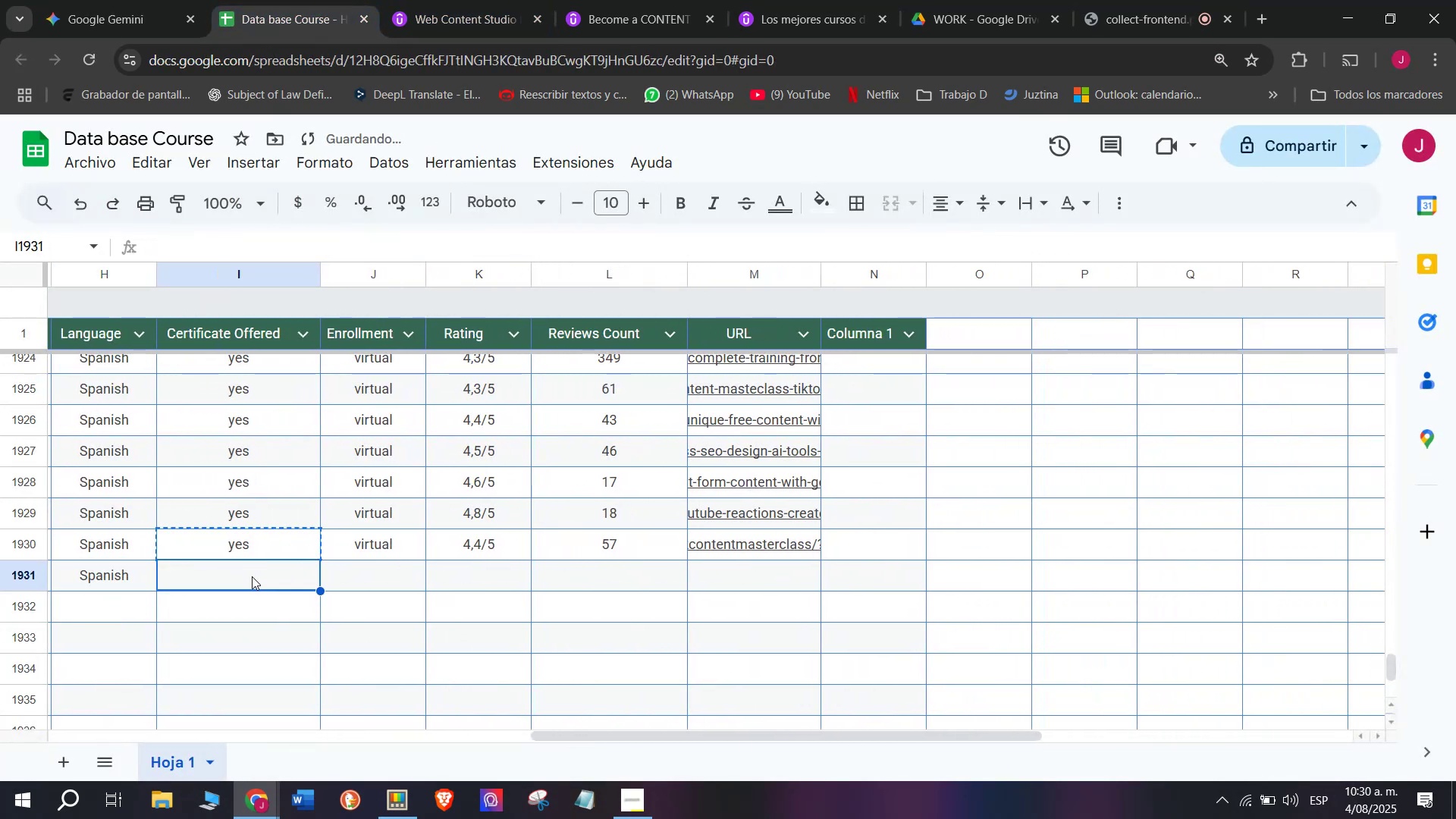 
key(Control+ControlLeft)
 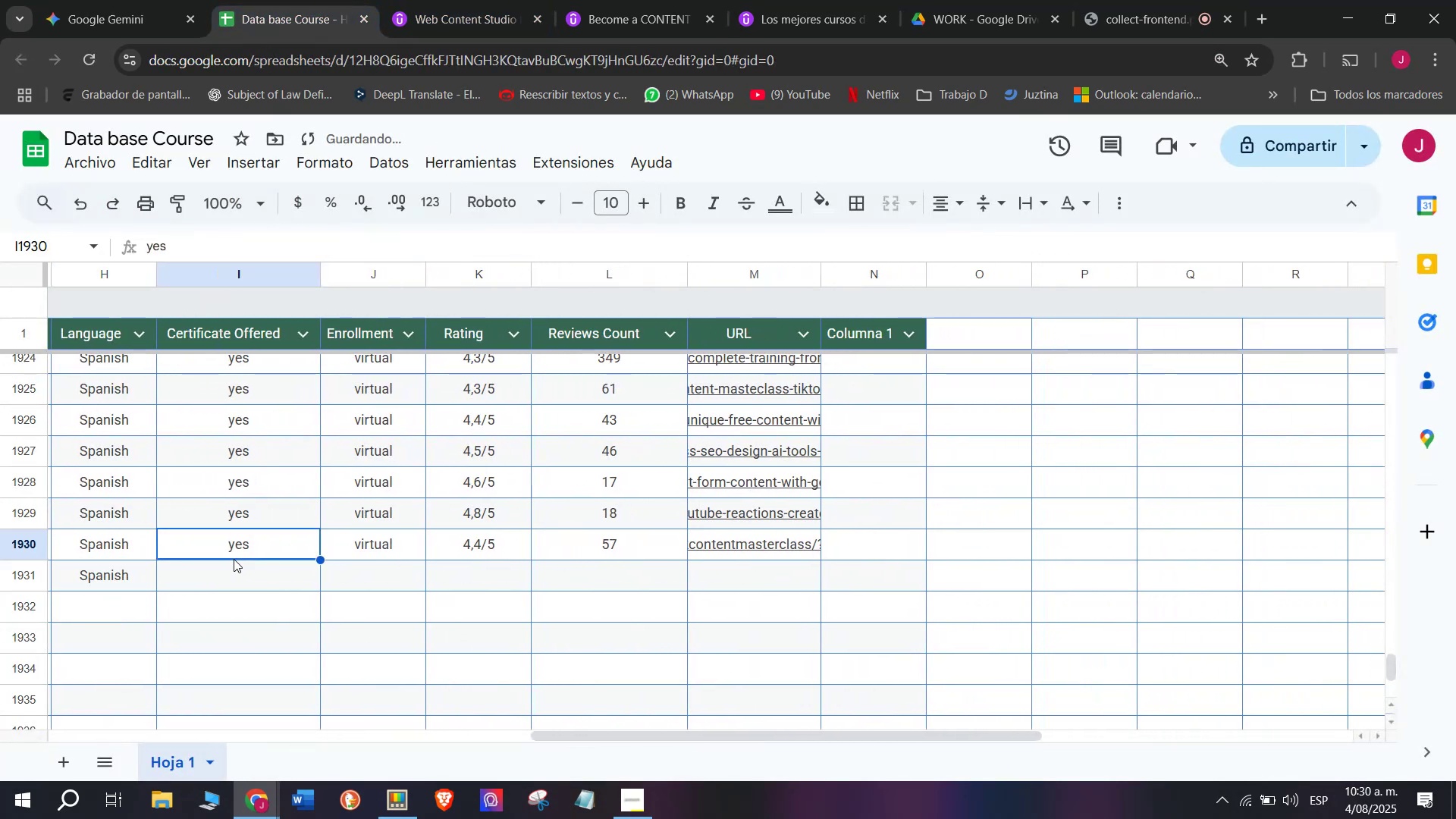 
key(Control+C)
 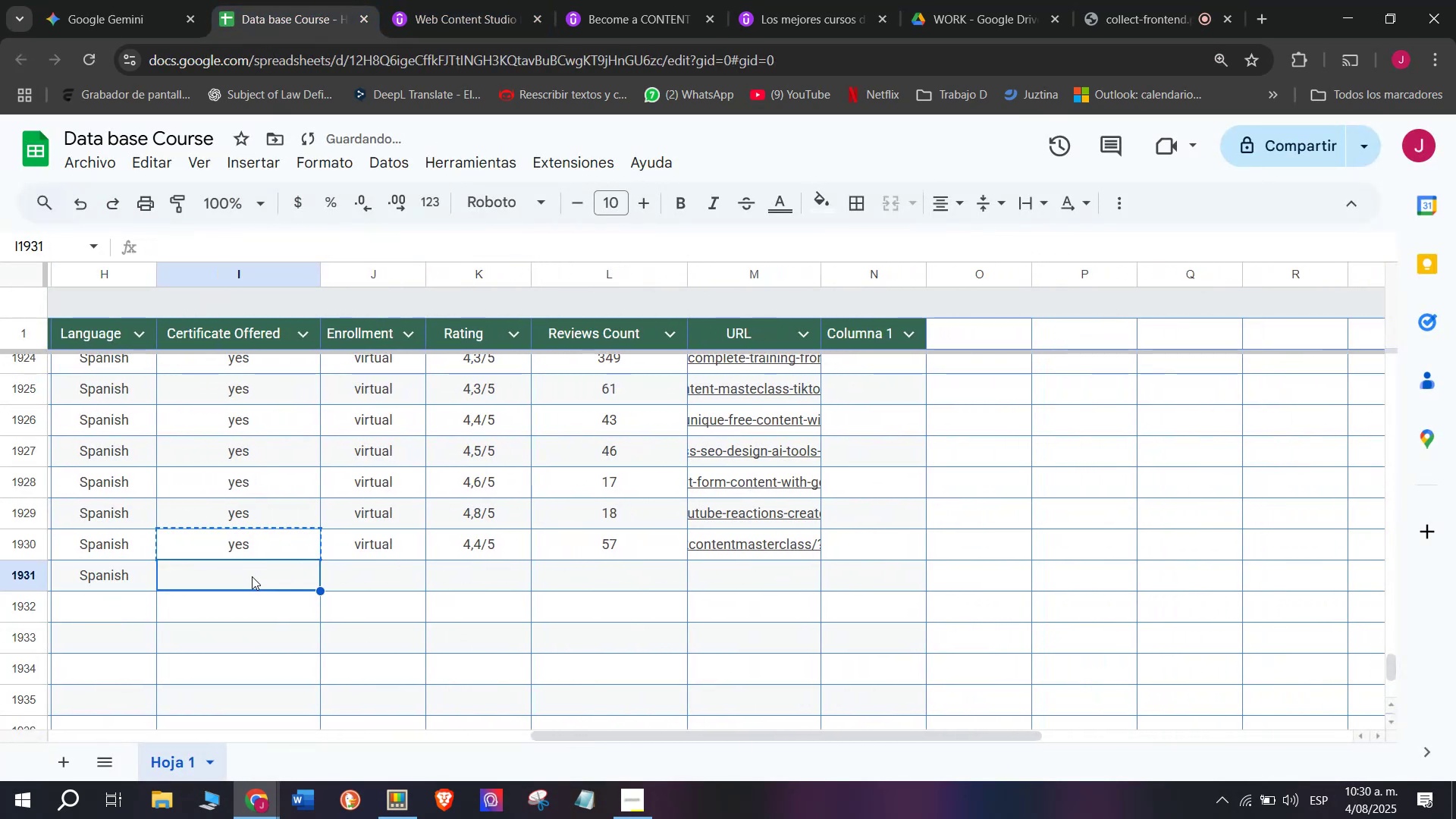 
key(Z)
 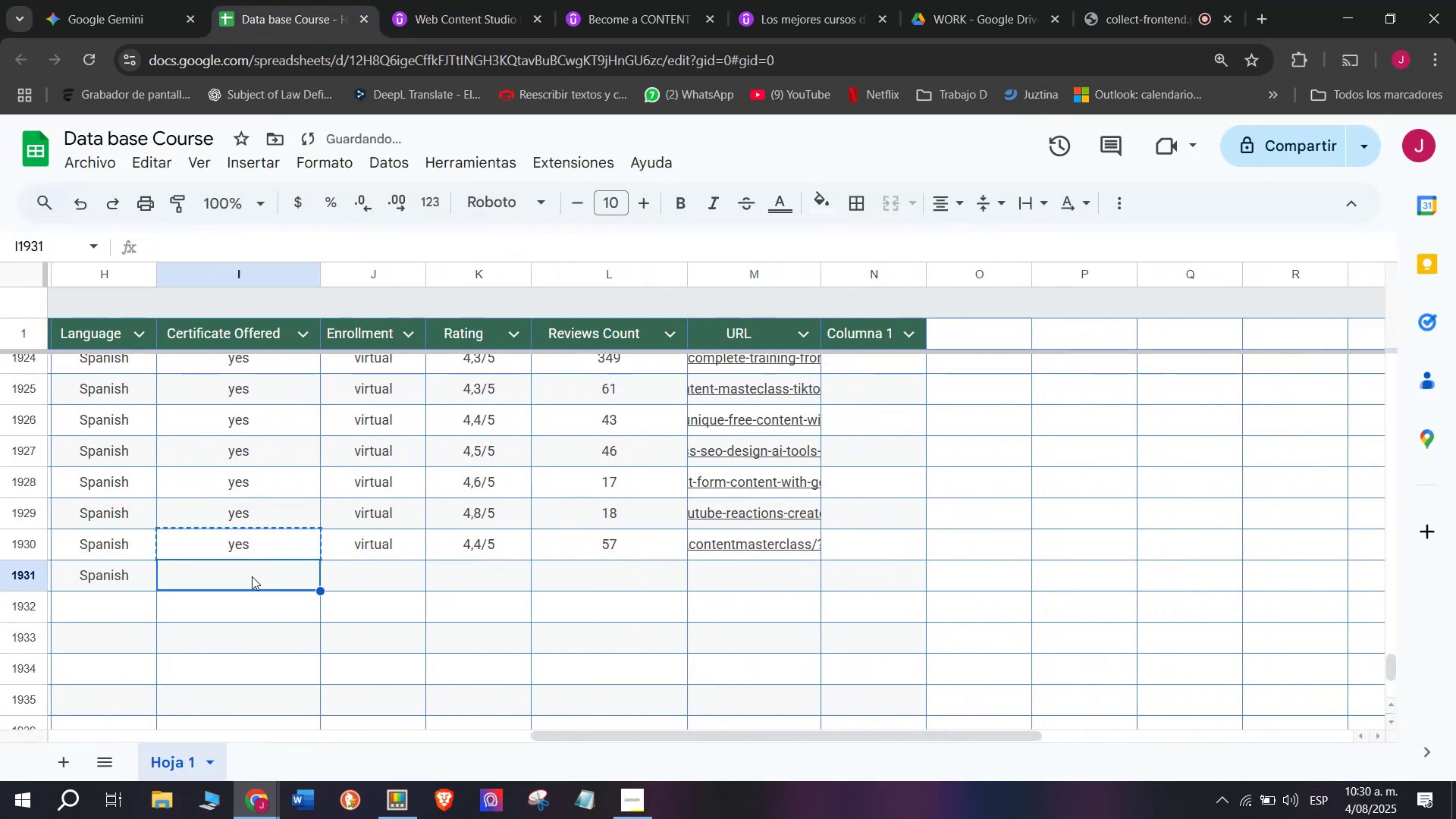 
key(Control+ControlLeft)
 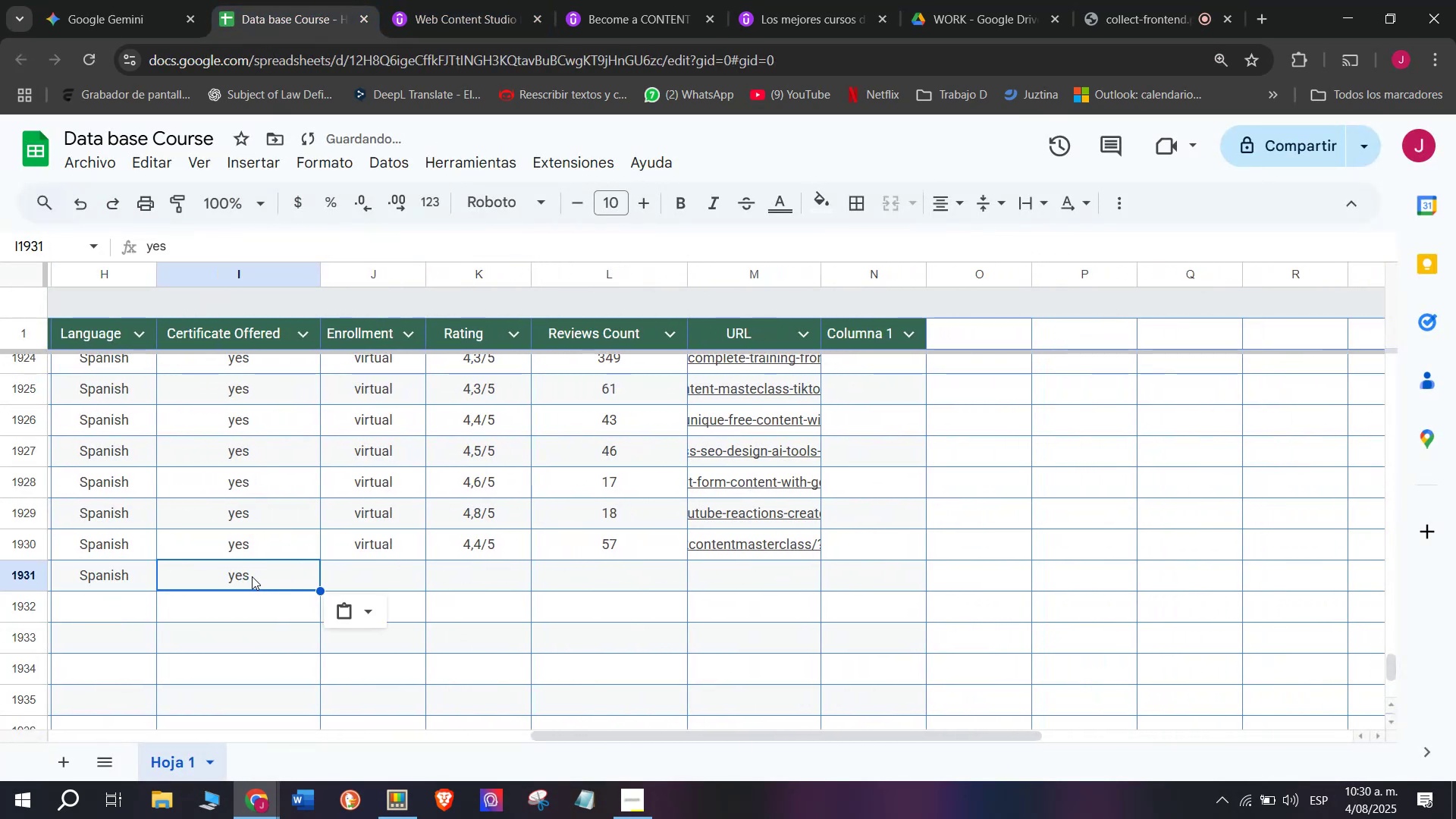 
key(Control+V)
 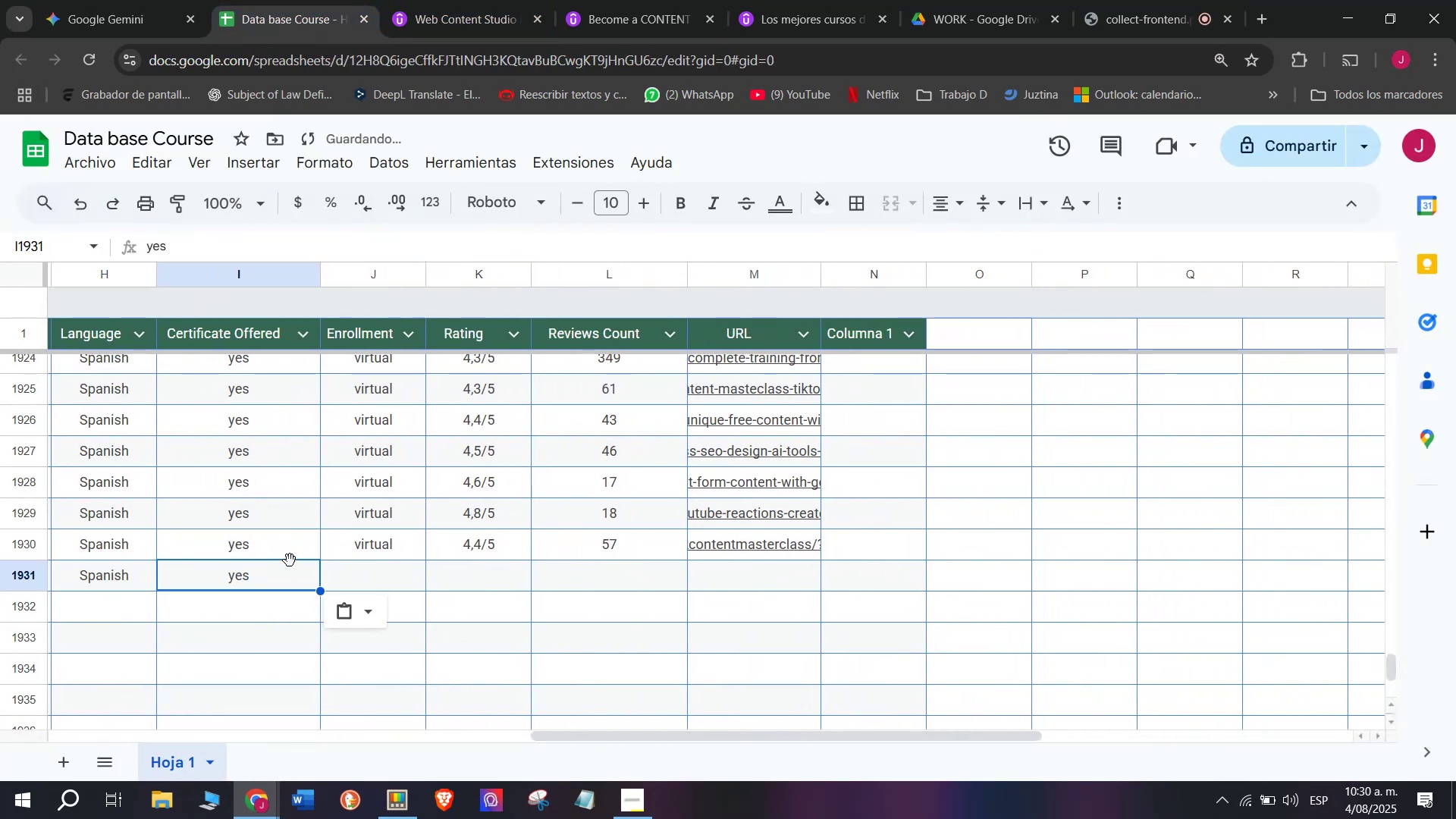 
key(Break)
 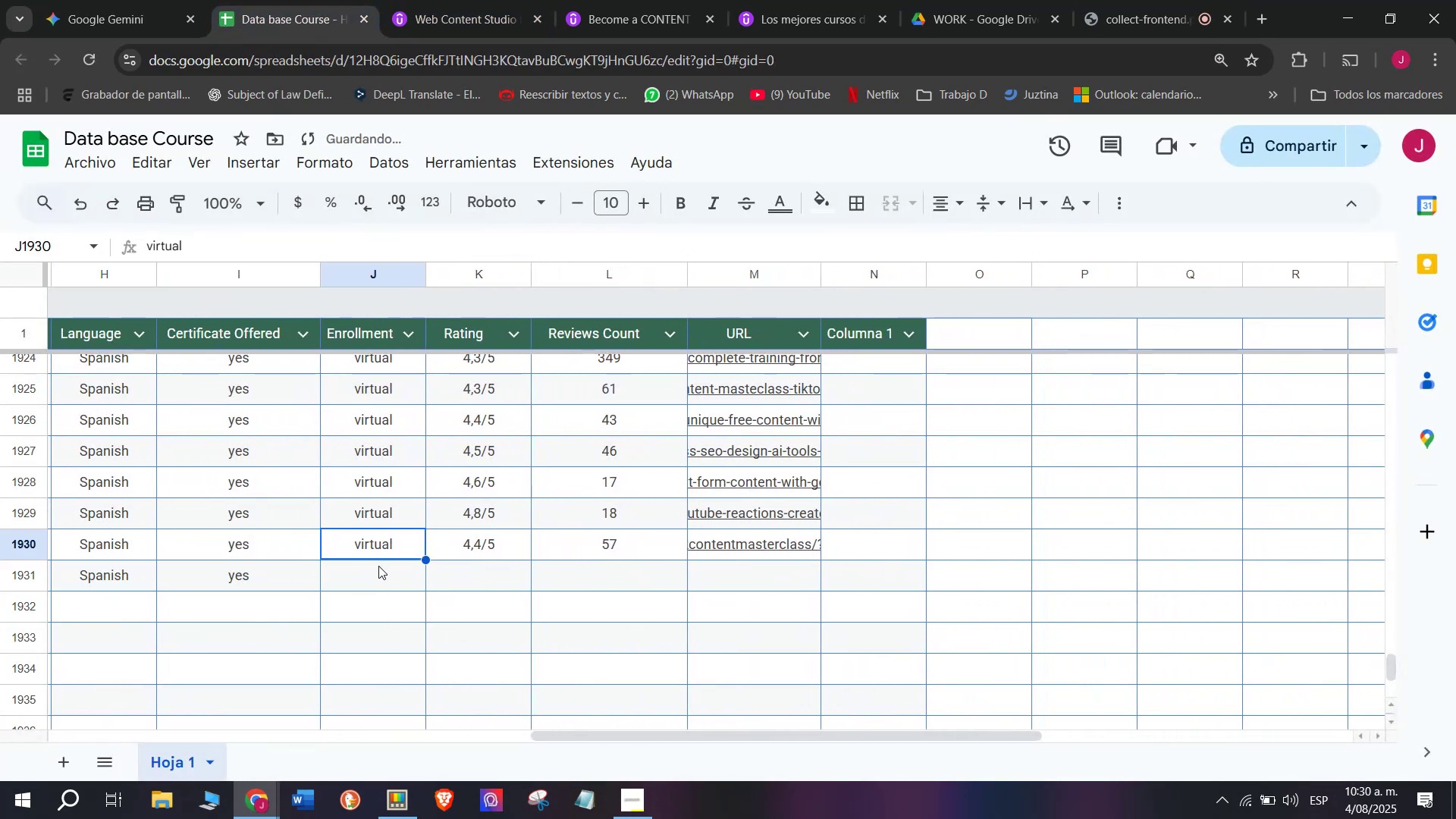 
key(Control+ControlLeft)
 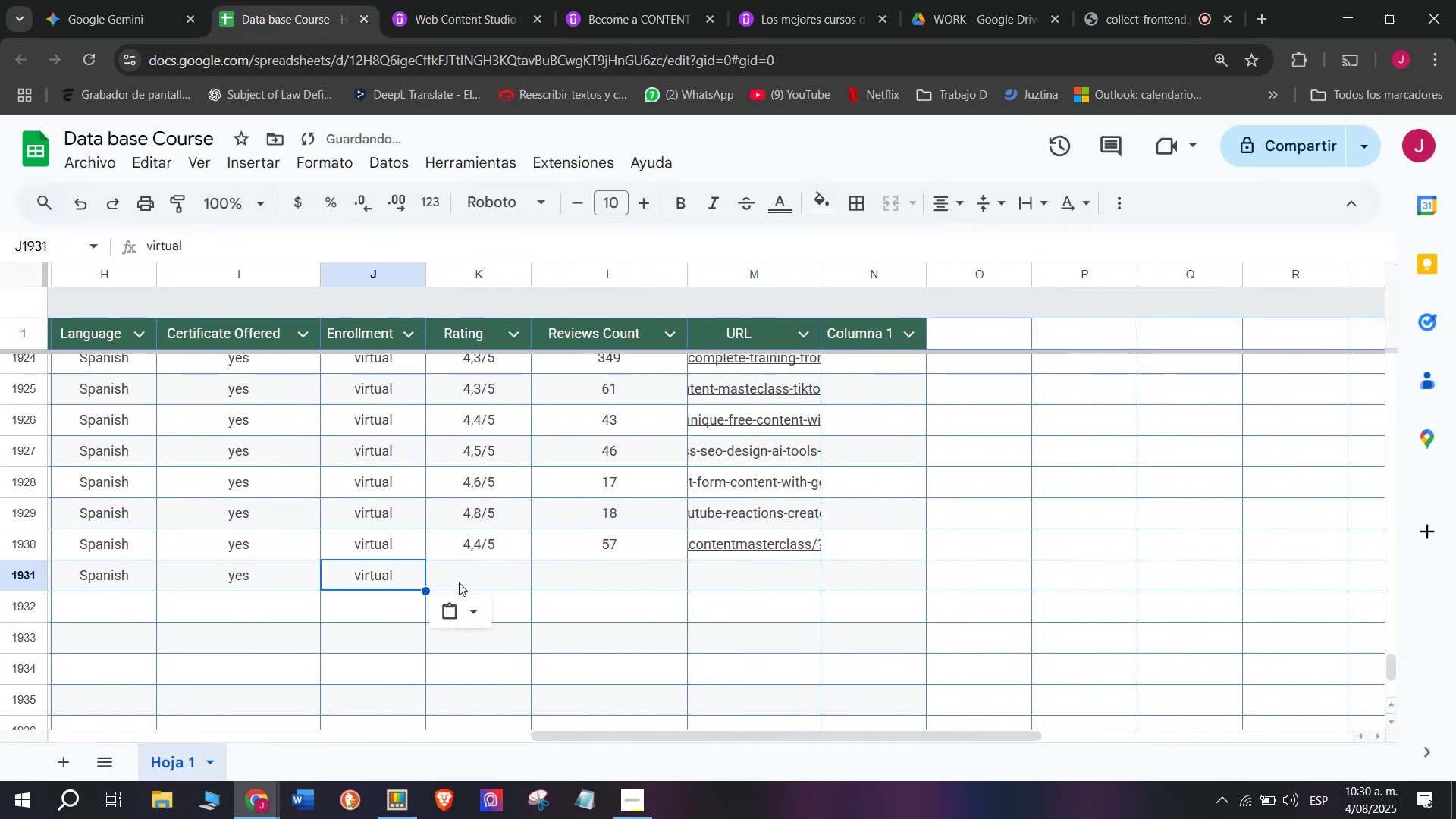 
key(Control+C)
 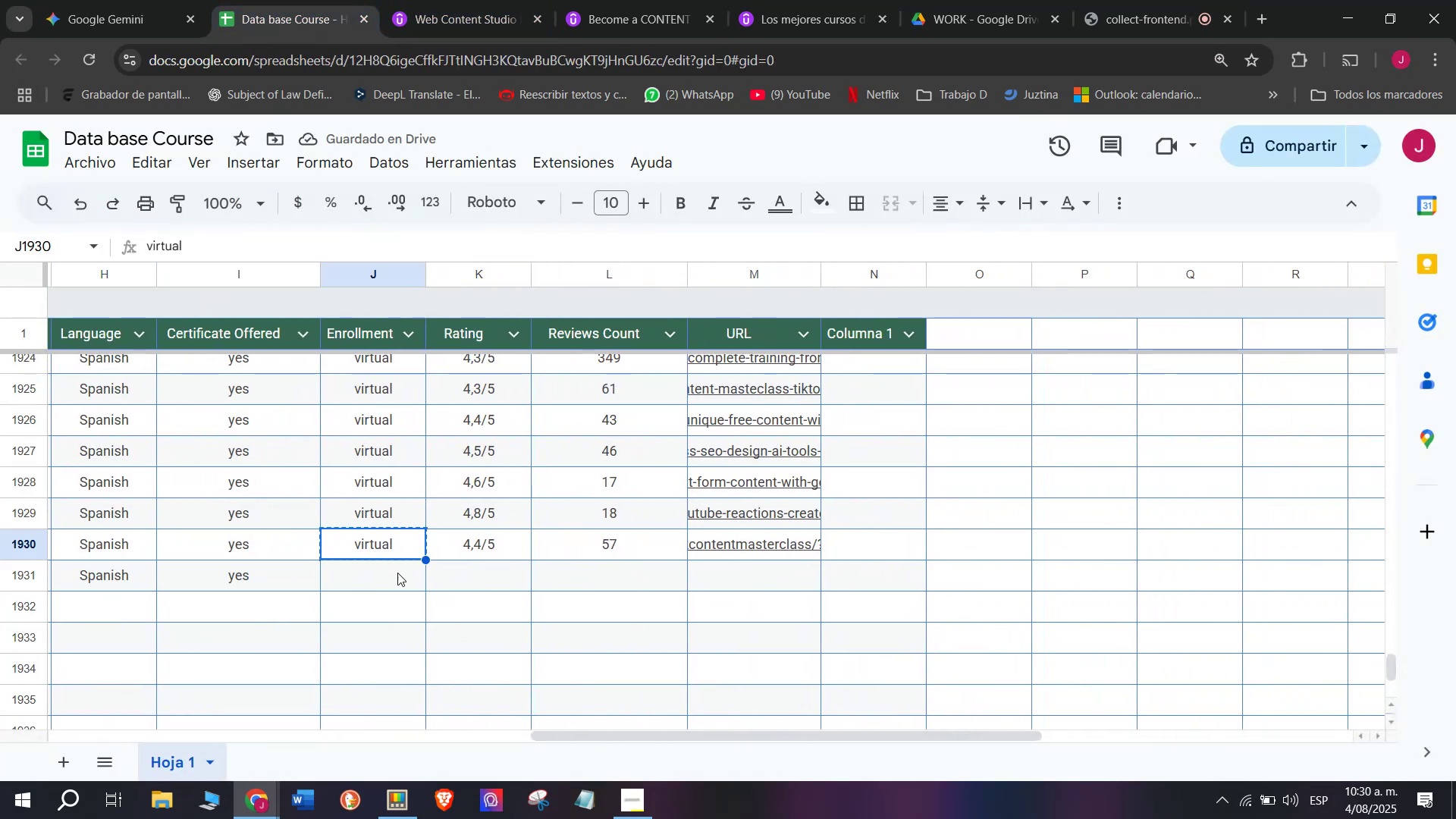 
left_click([399, 576])
 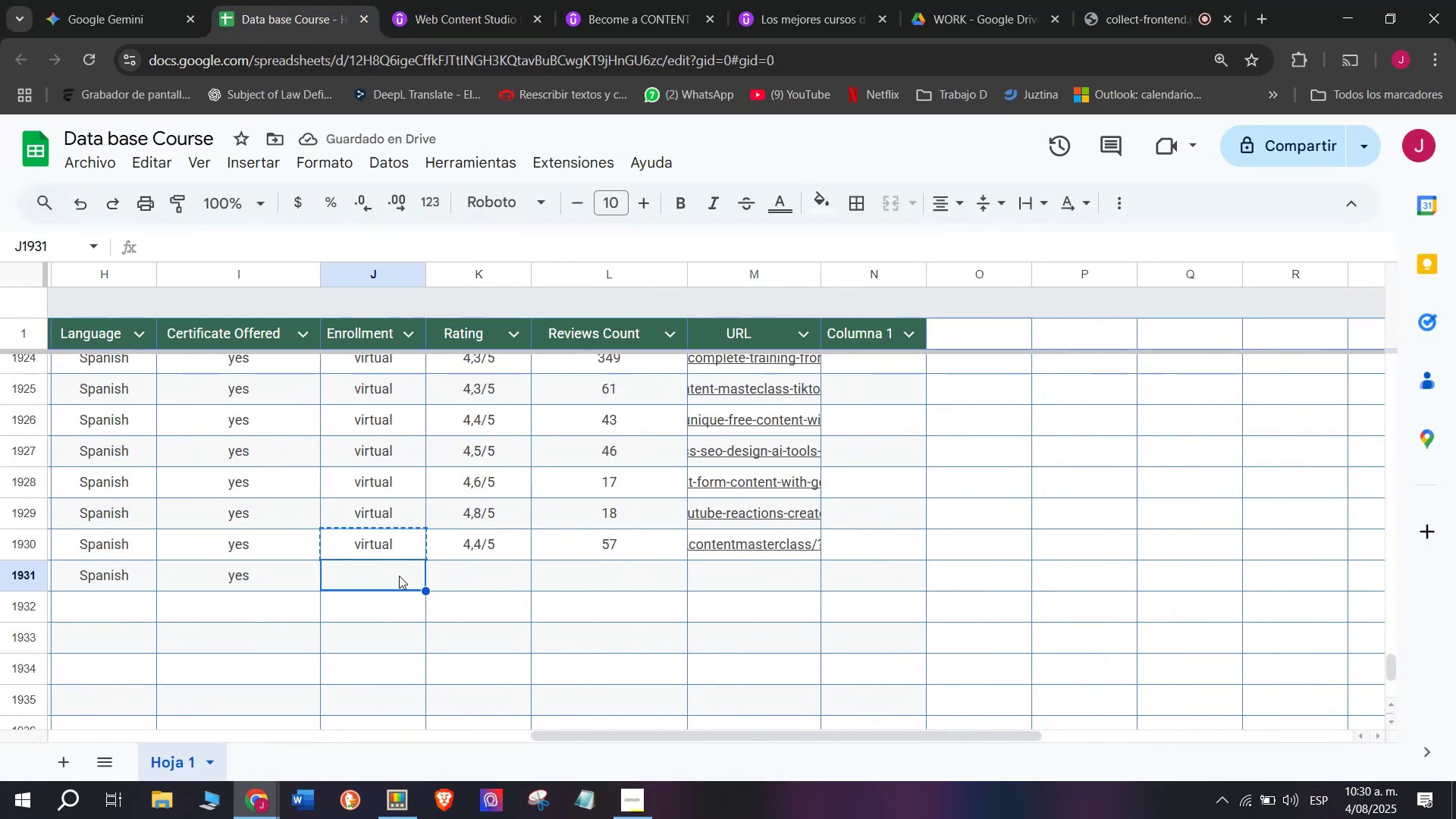 
key(Z)
 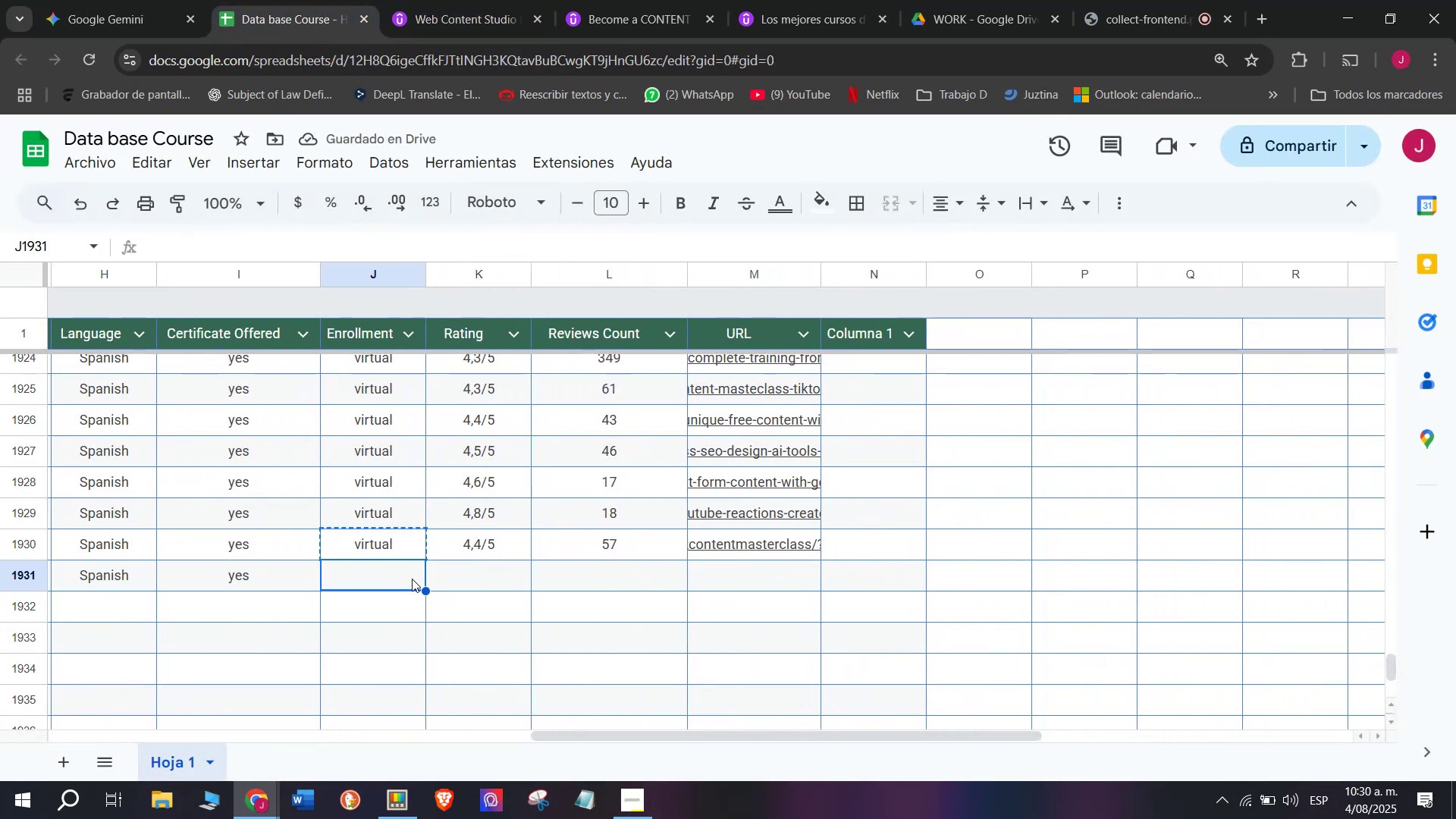 
key(Control+ControlLeft)
 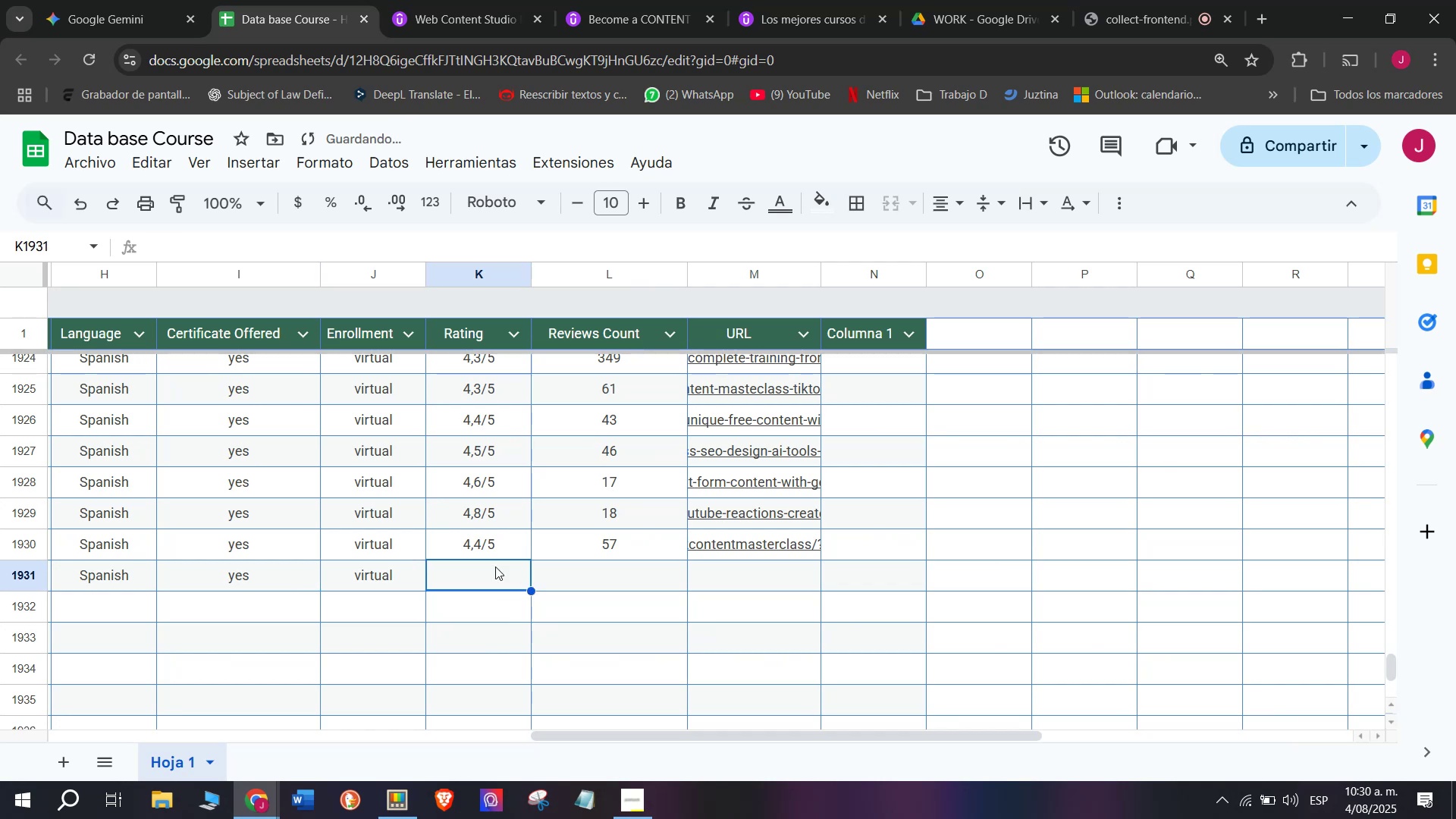 
key(Control+V)
 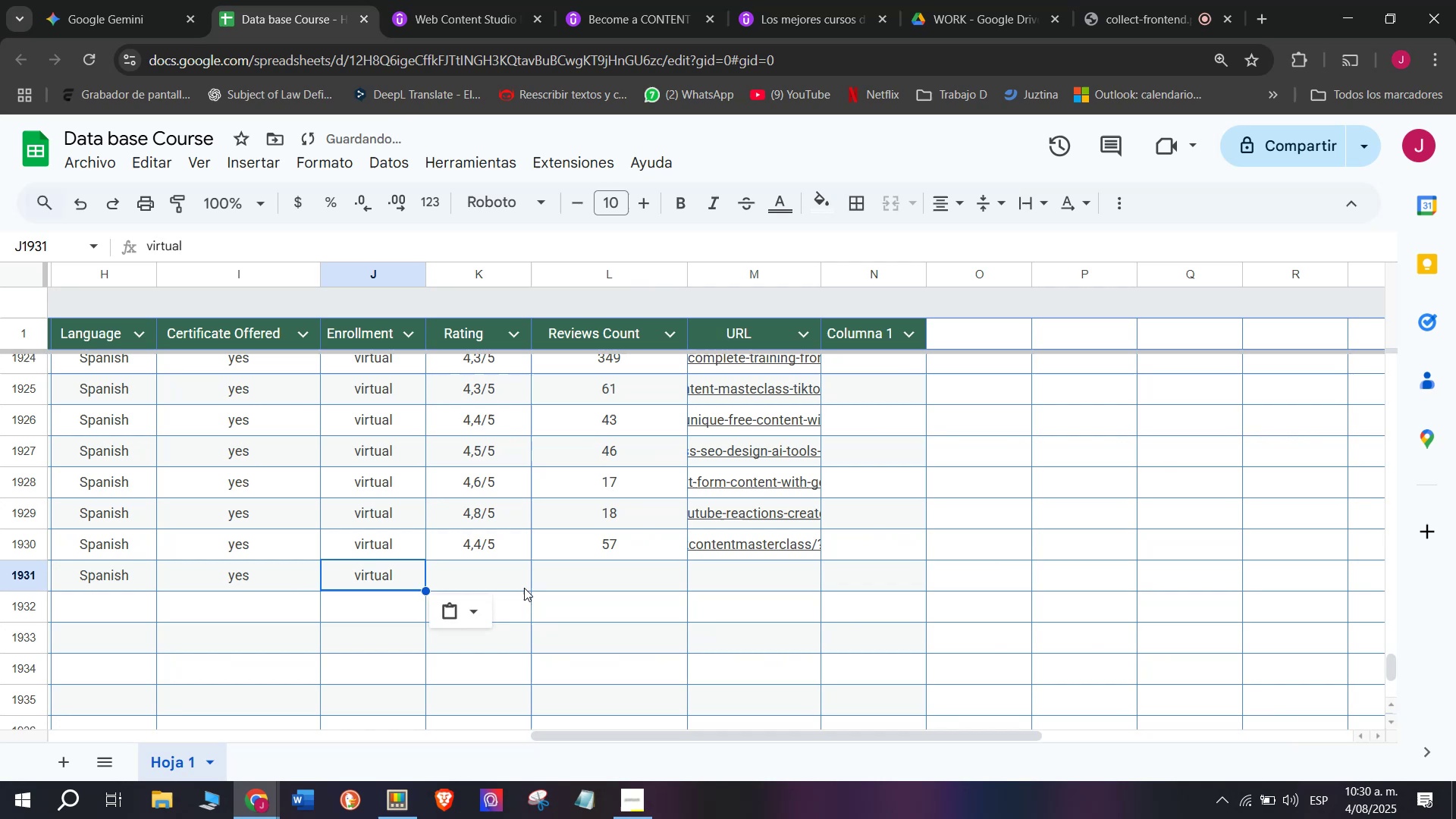 
double_click([524, 588])
 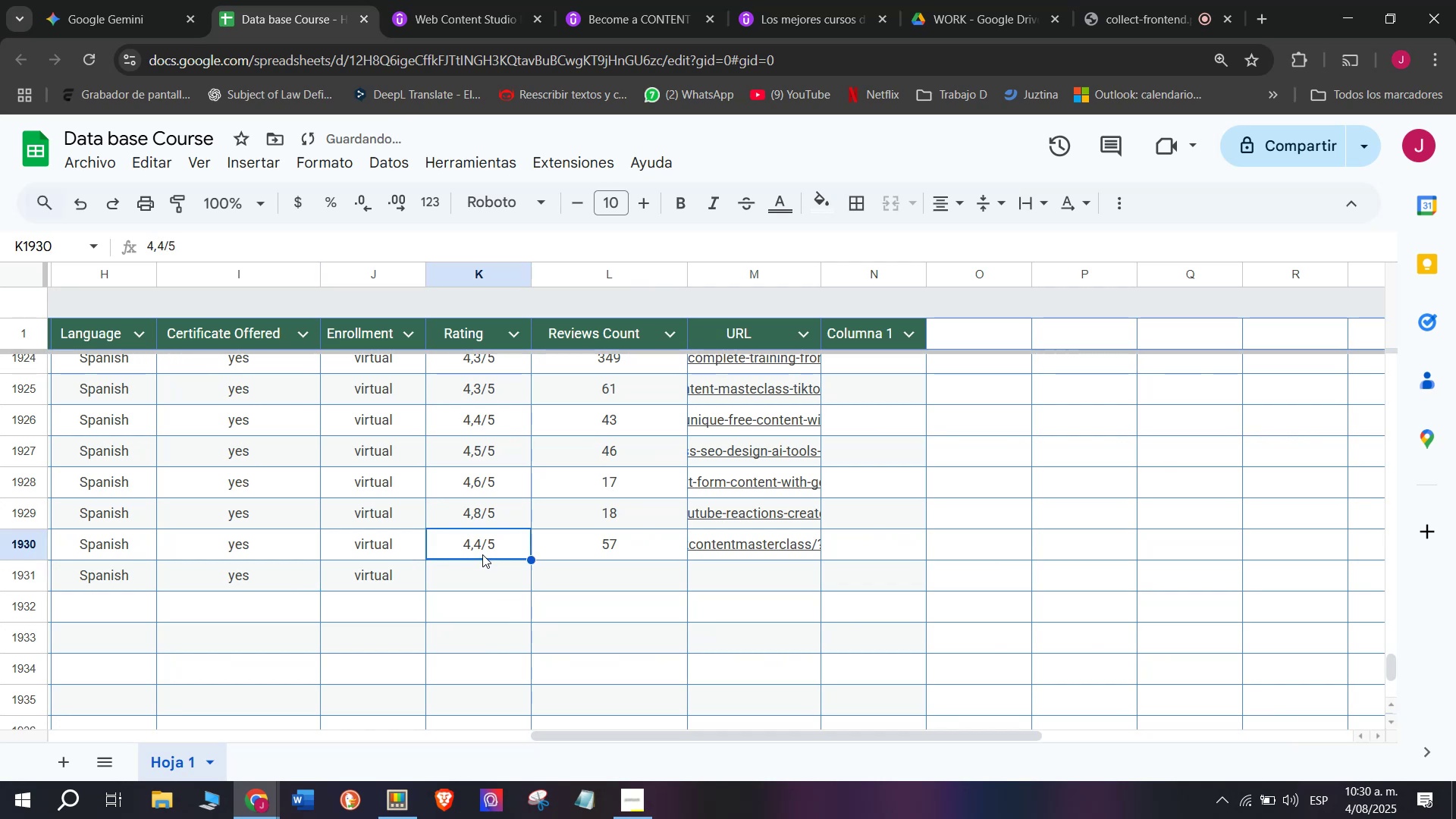 
key(Break)
 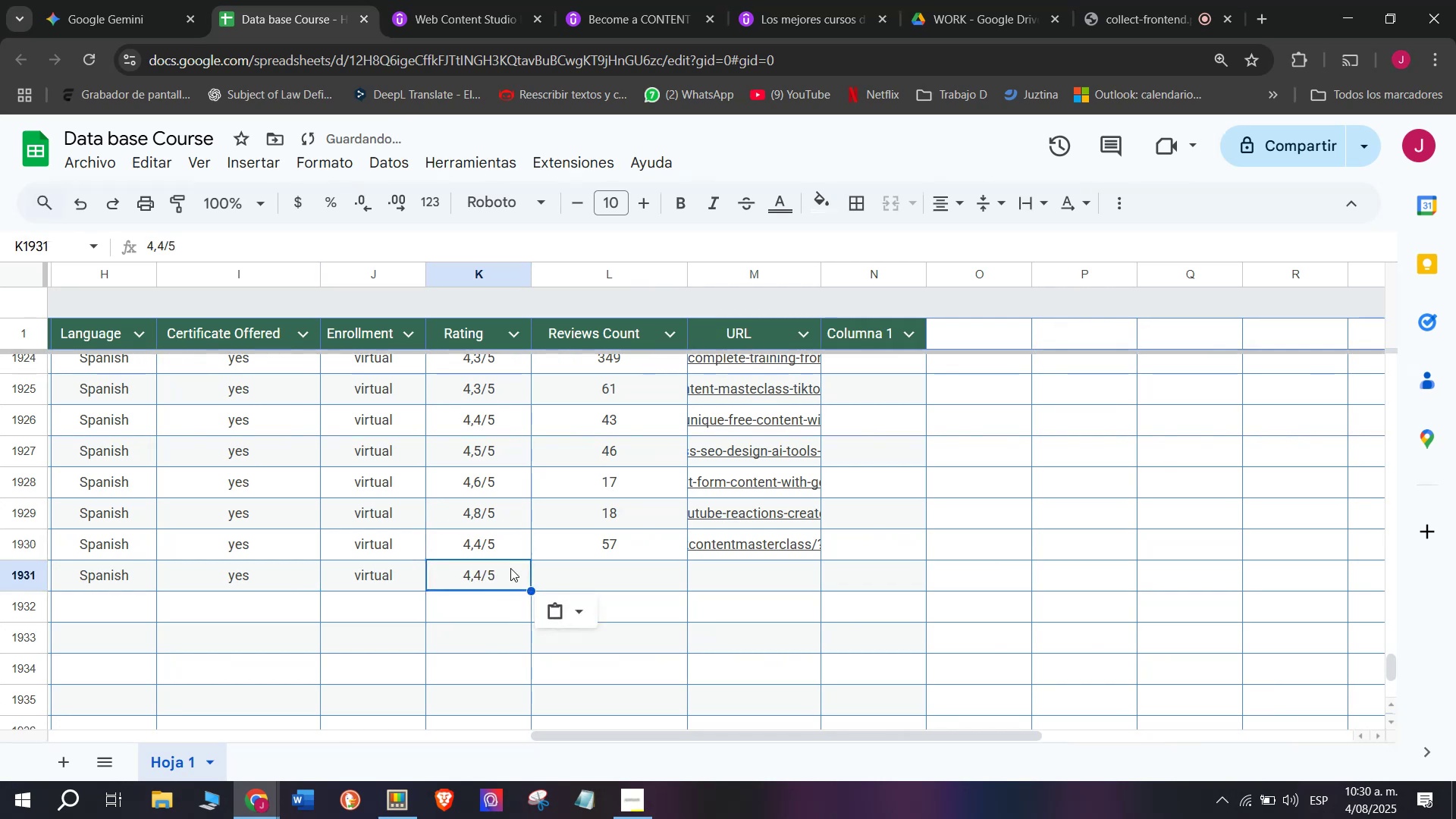 
key(Control+ControlLeft)
 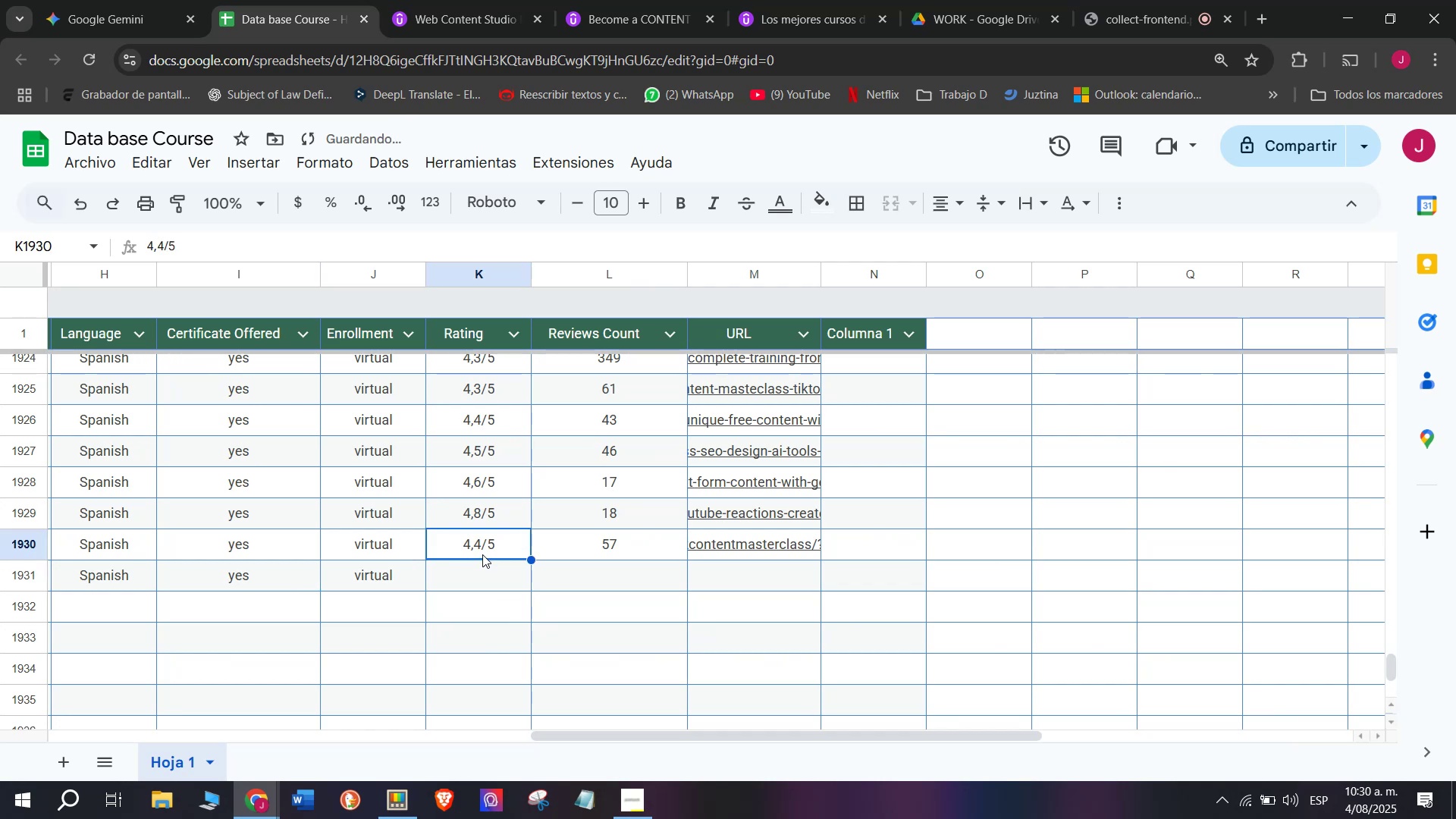 
key(Control+C)
 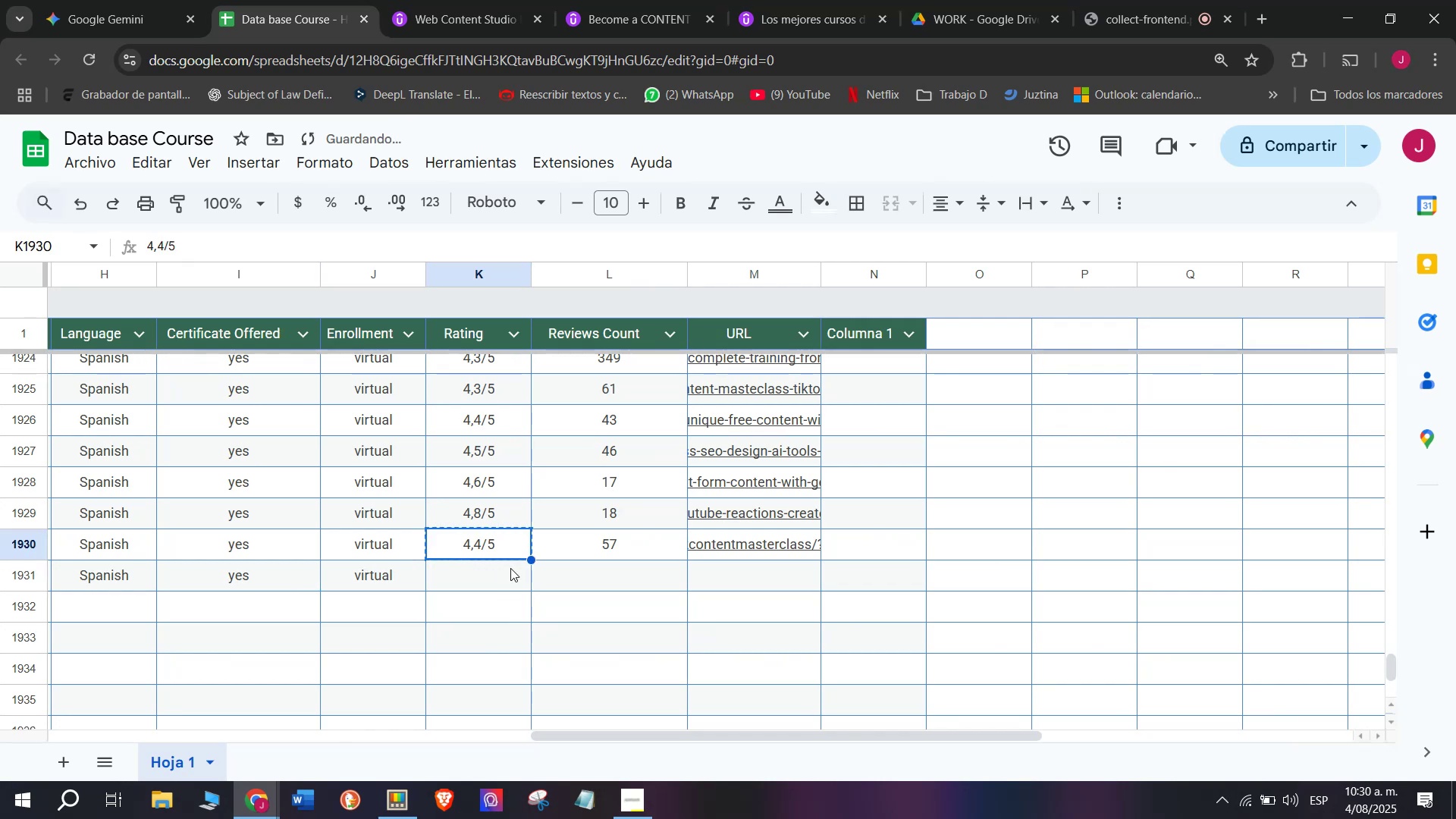 
left_click([510, 568])
 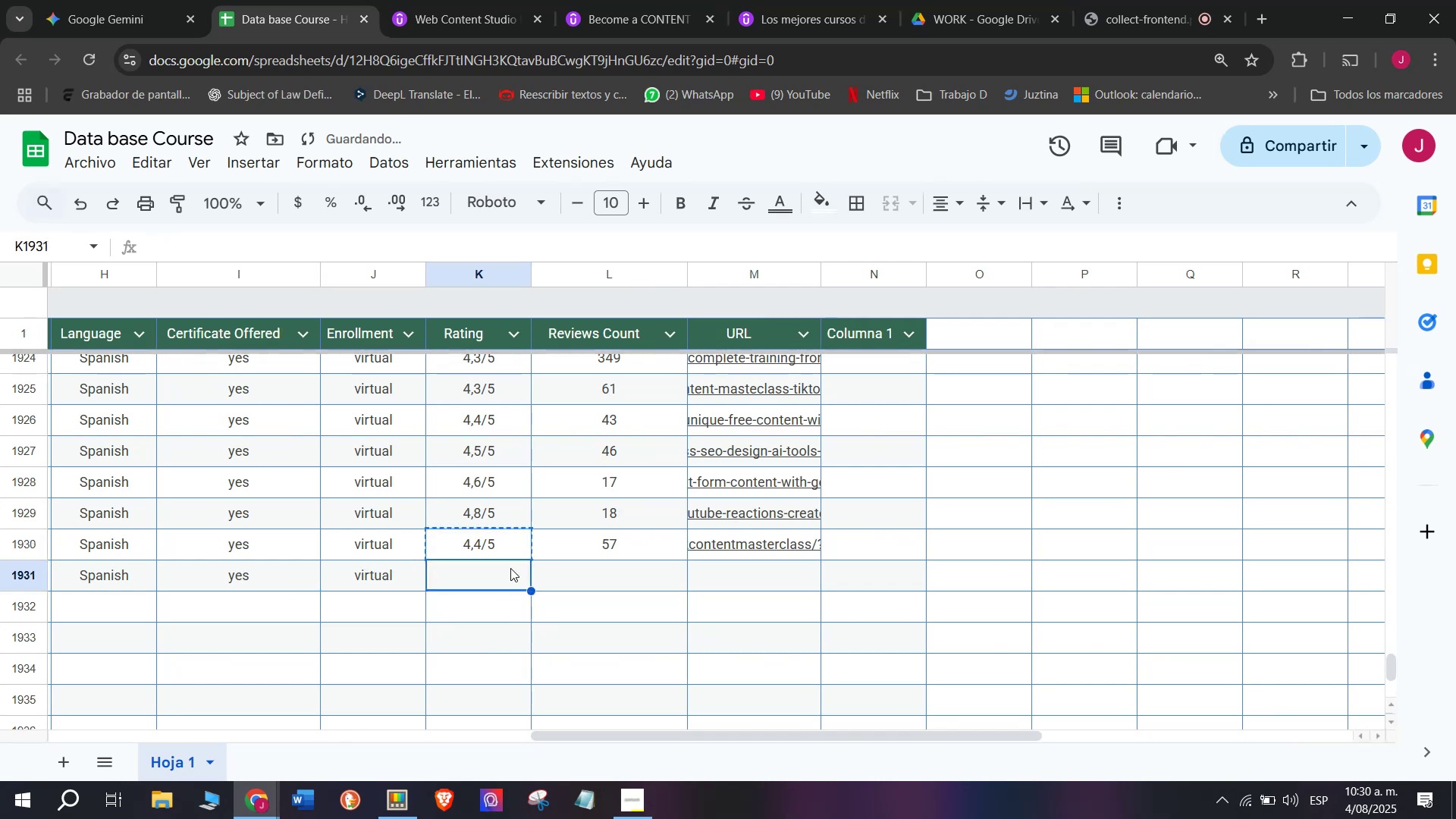 
key(Z)
 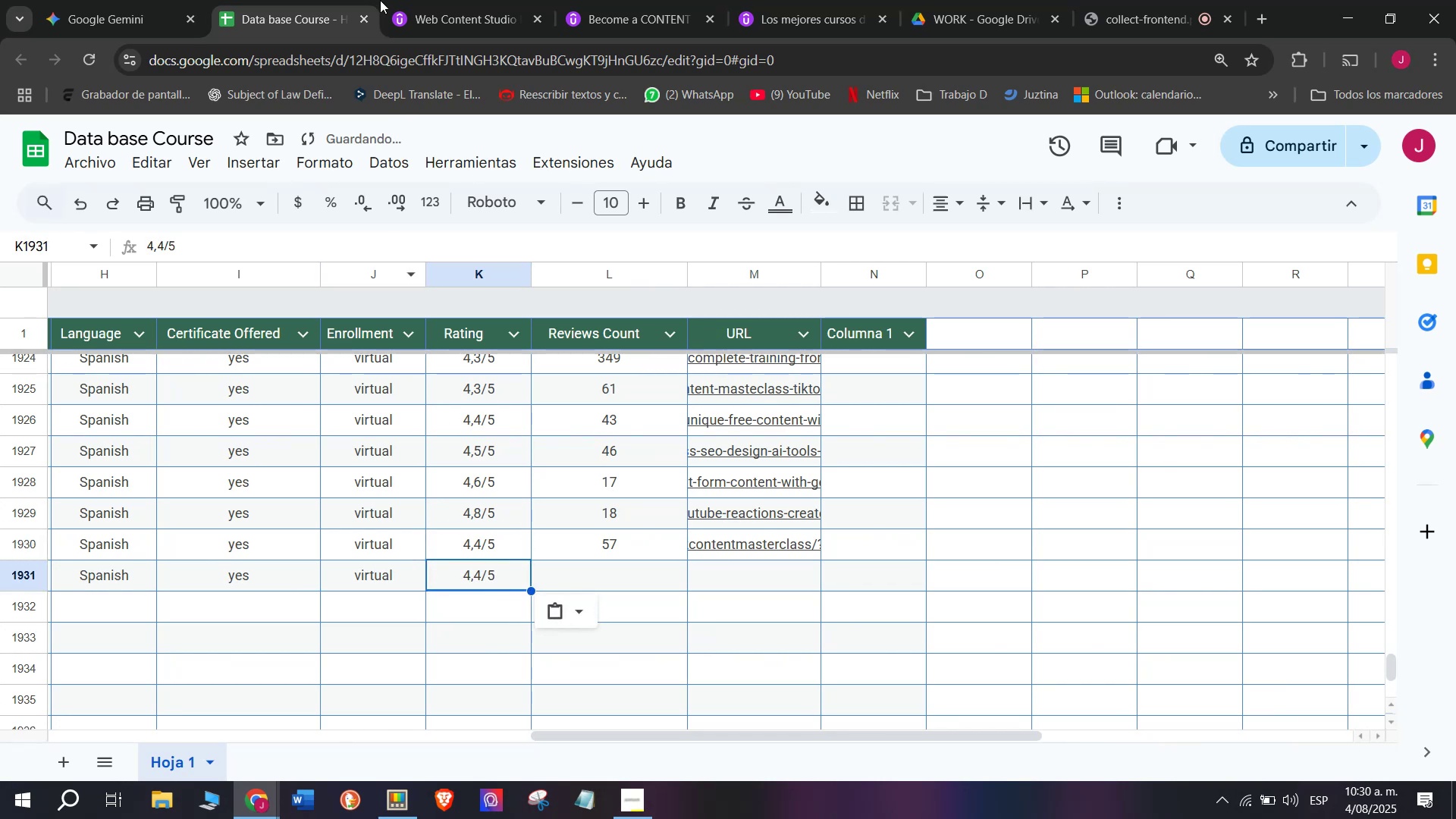 
key(Control+ControlLeft)
 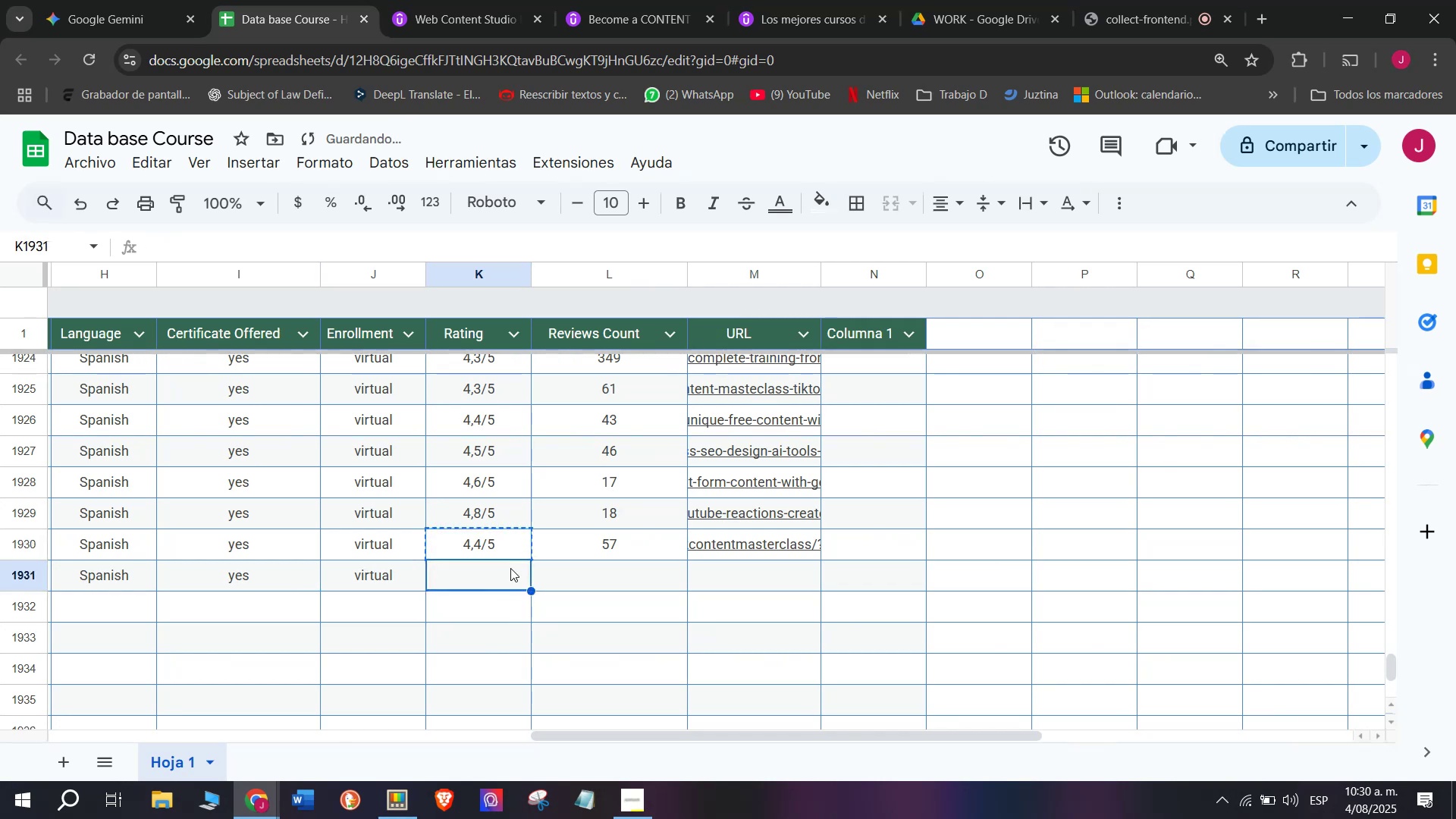 
key(Control+V)
 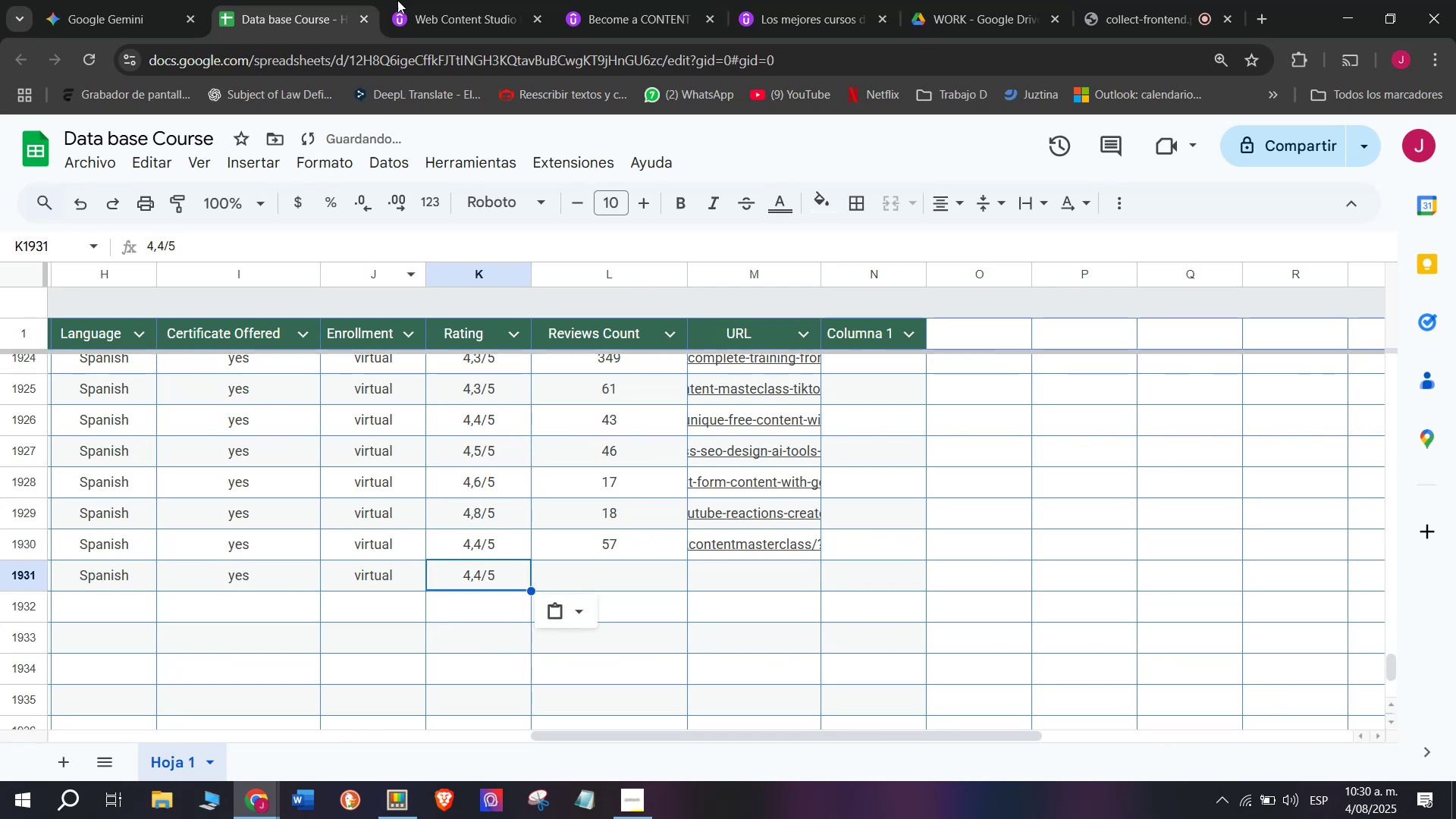 
left_click([442, 0])
 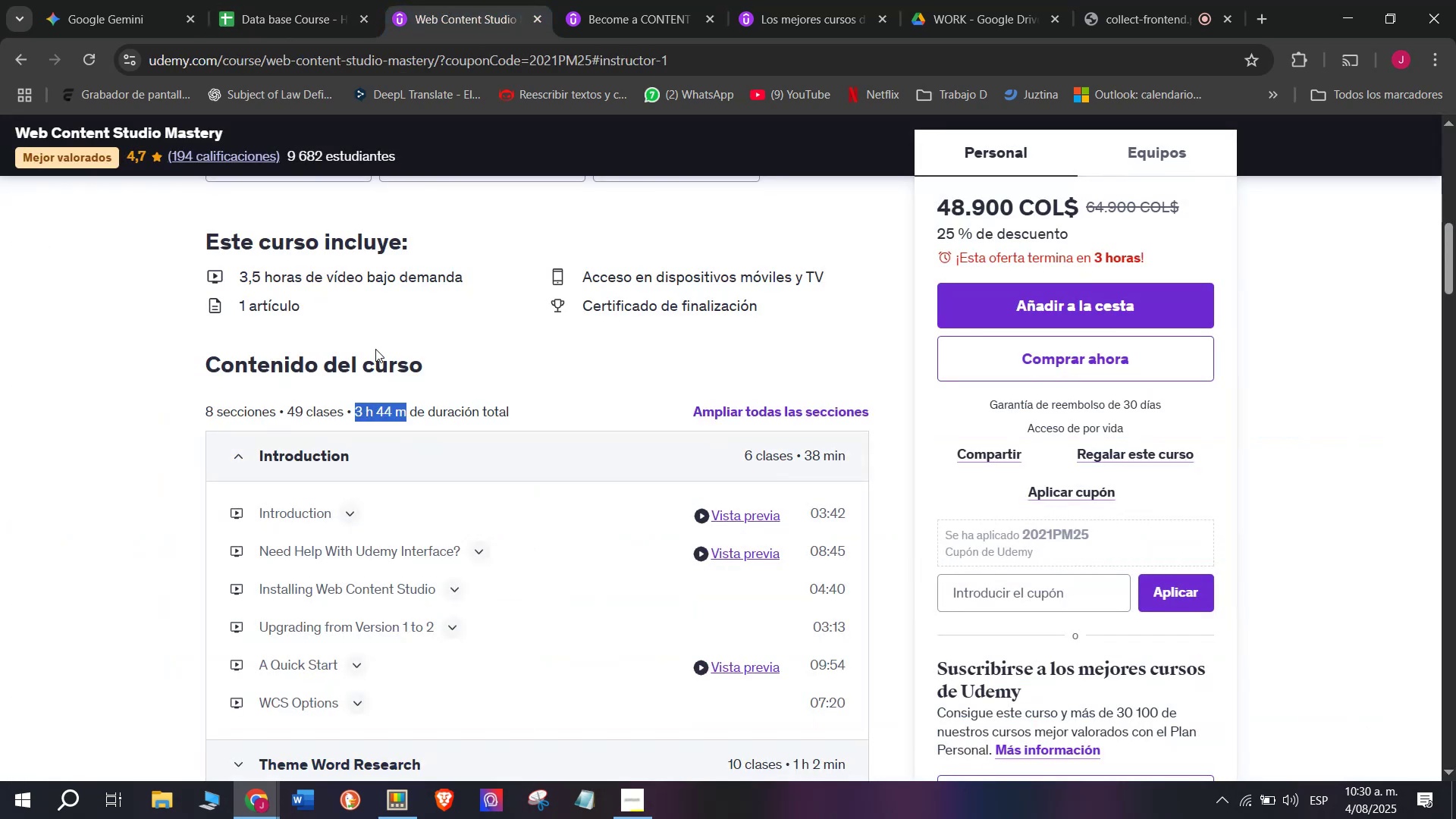 
scroll: coordinate [375, 349], scroll_direction: up, amount: 4.0
 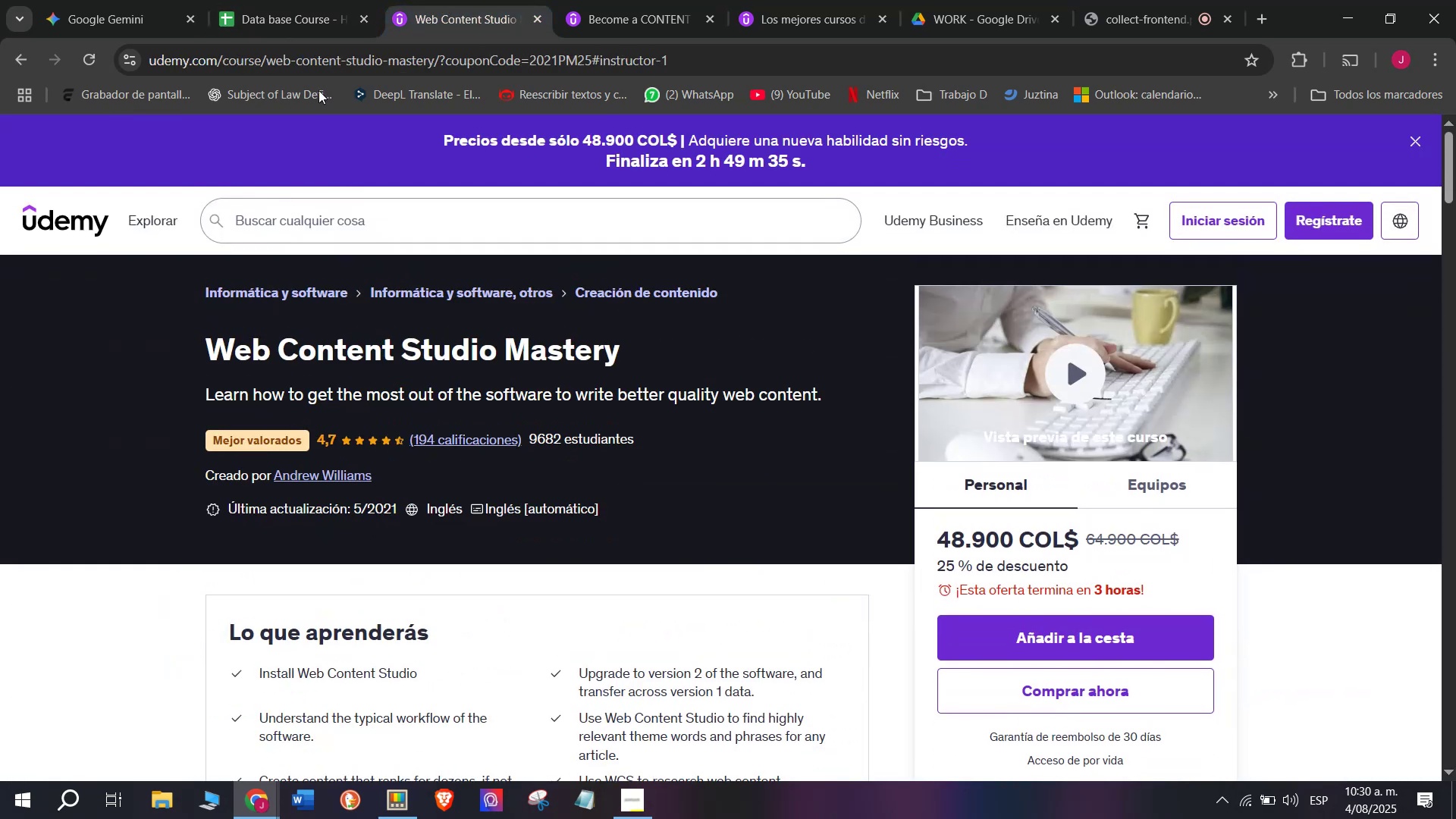 
left_click([280, 0])
 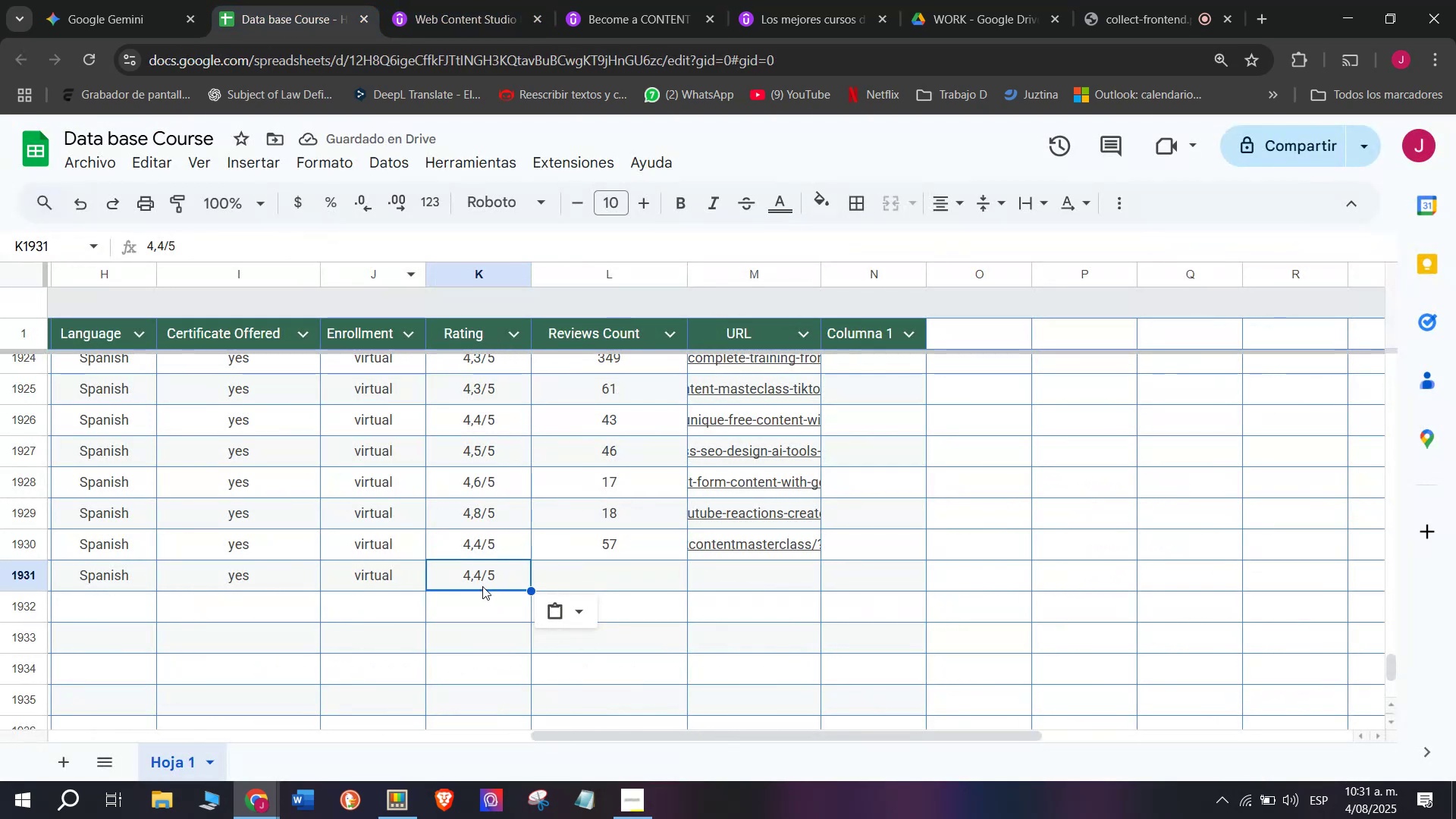 
left_click([481, 585])
 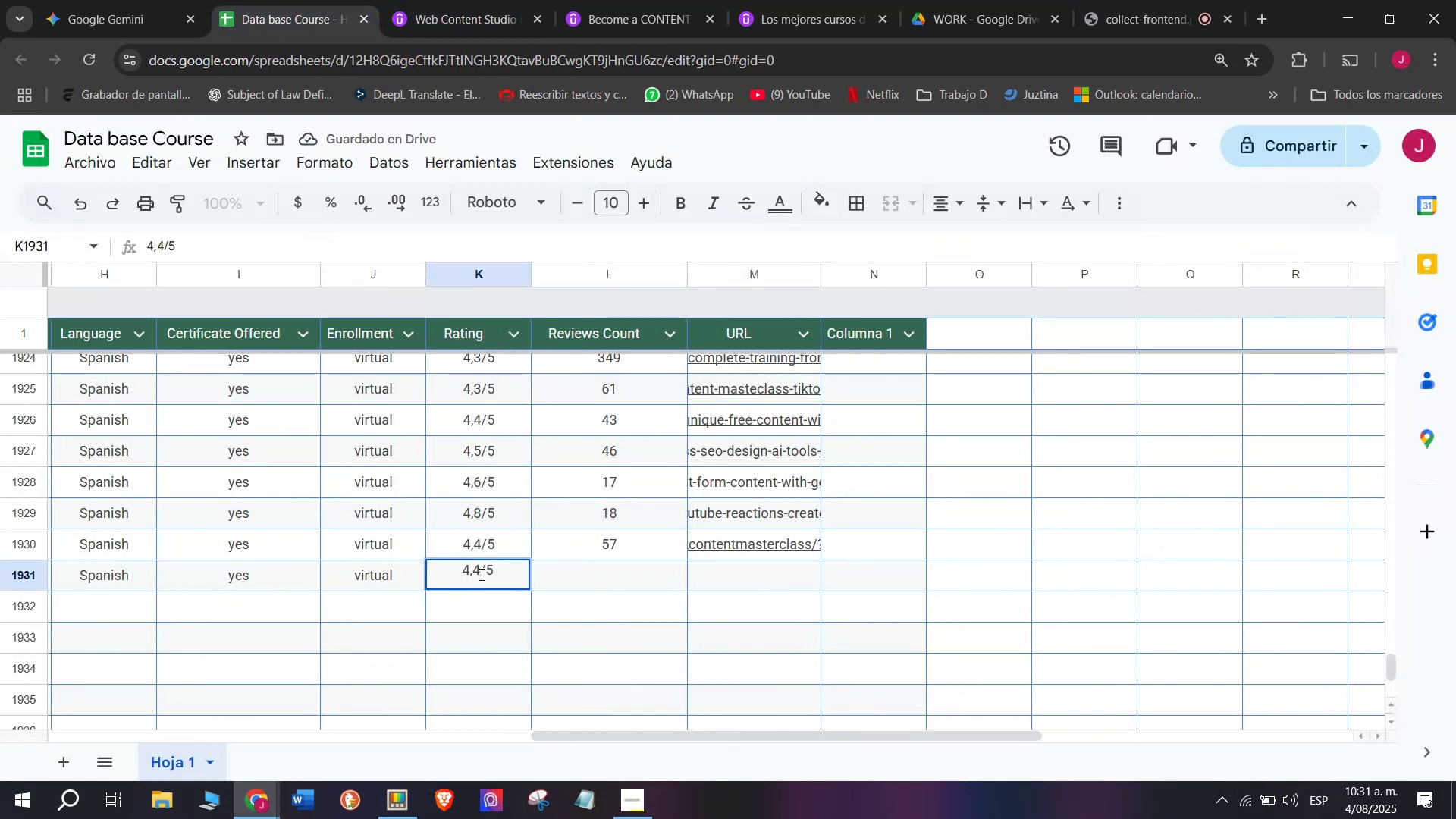 
key(Q)
 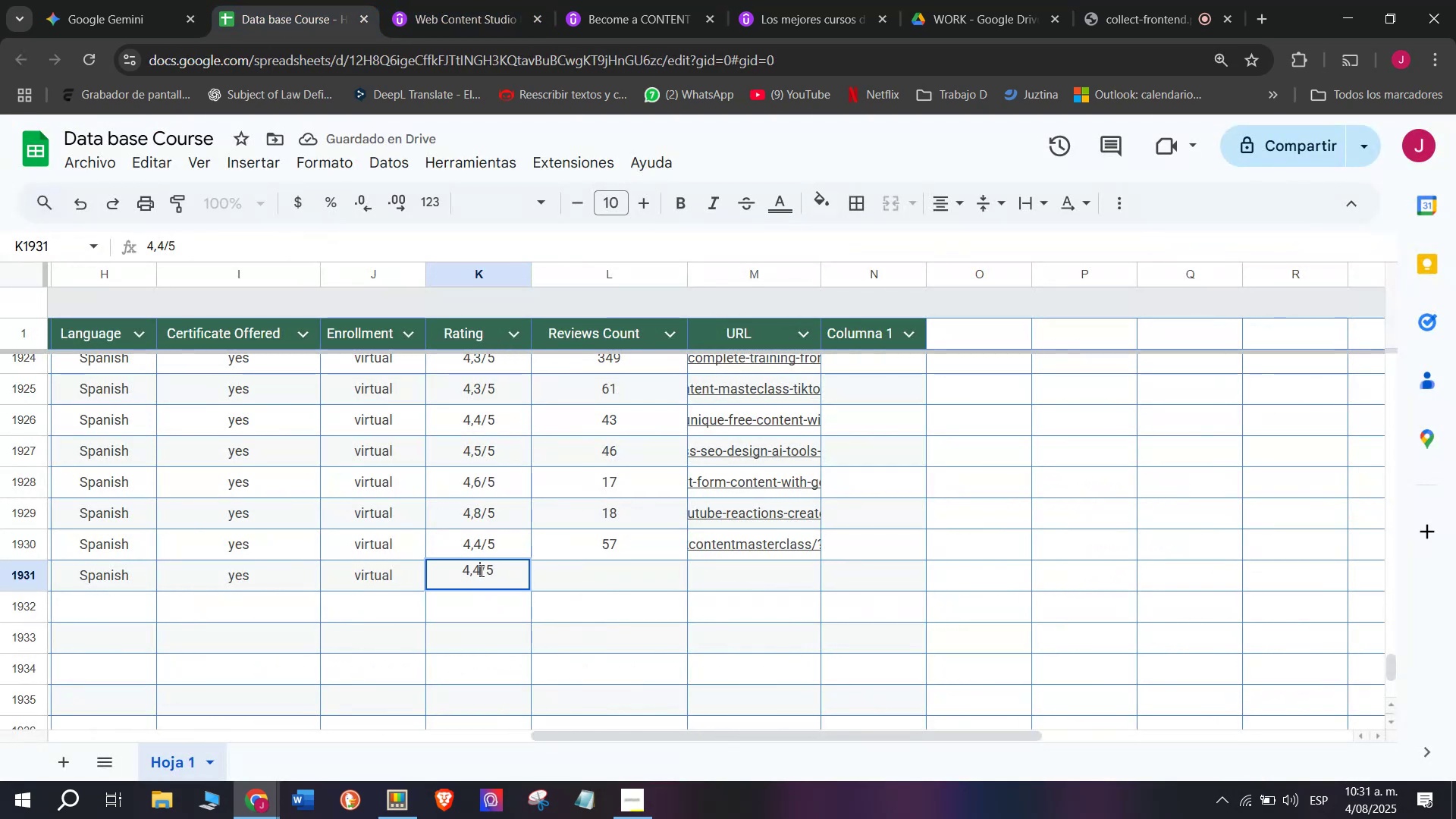 
key(Backspace)
 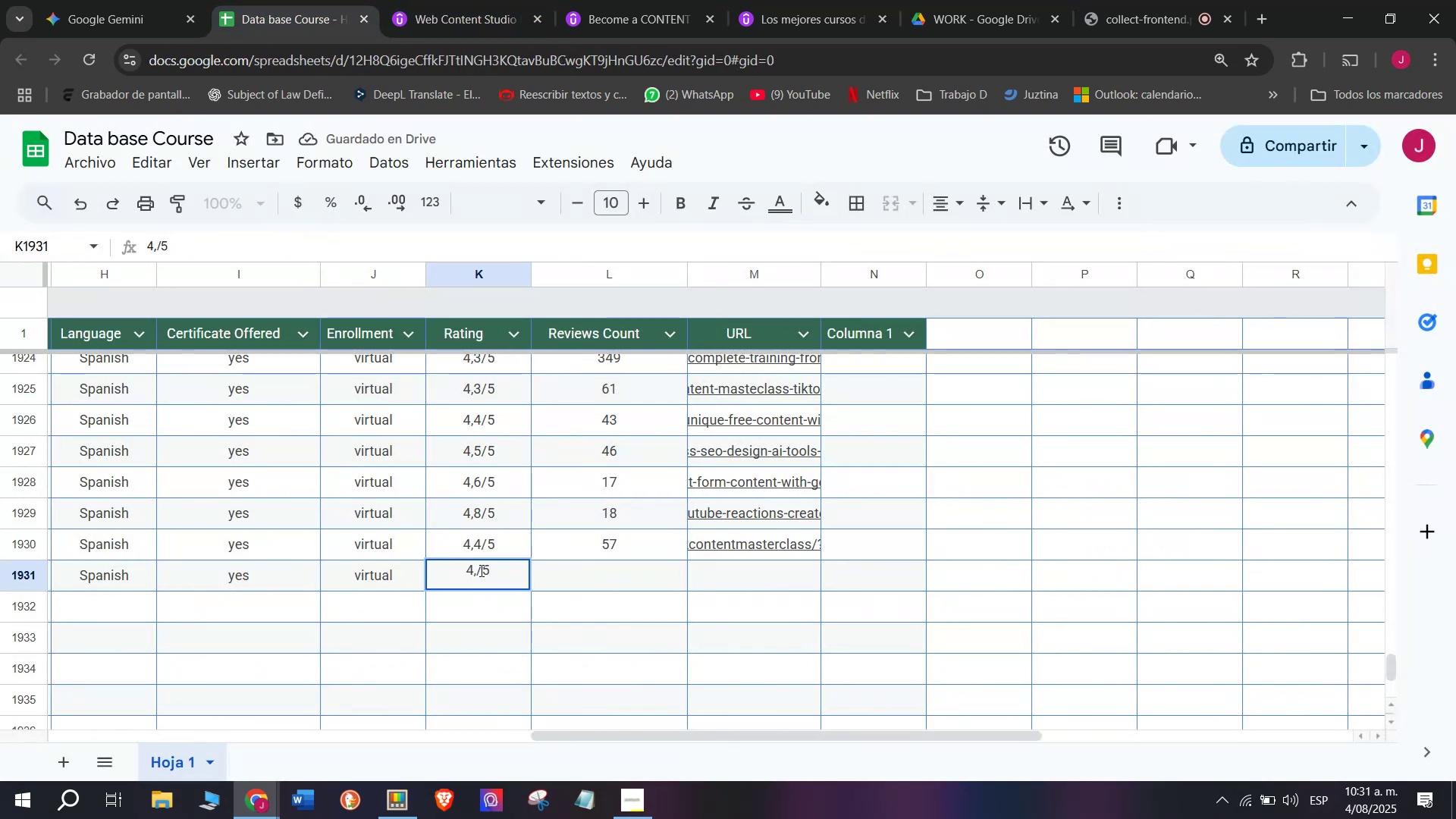 
key(7)
 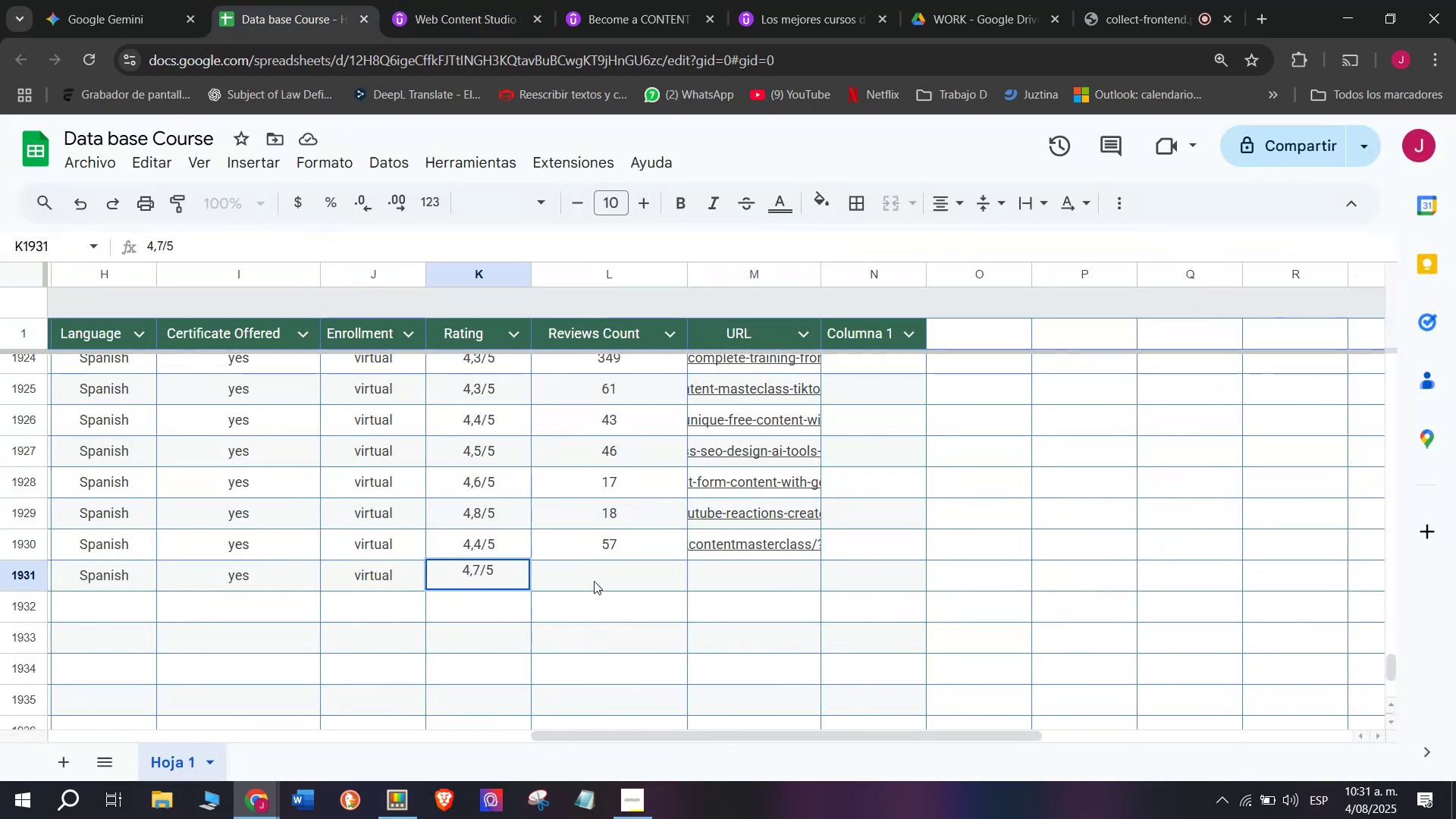 
left_click([613, 581])
 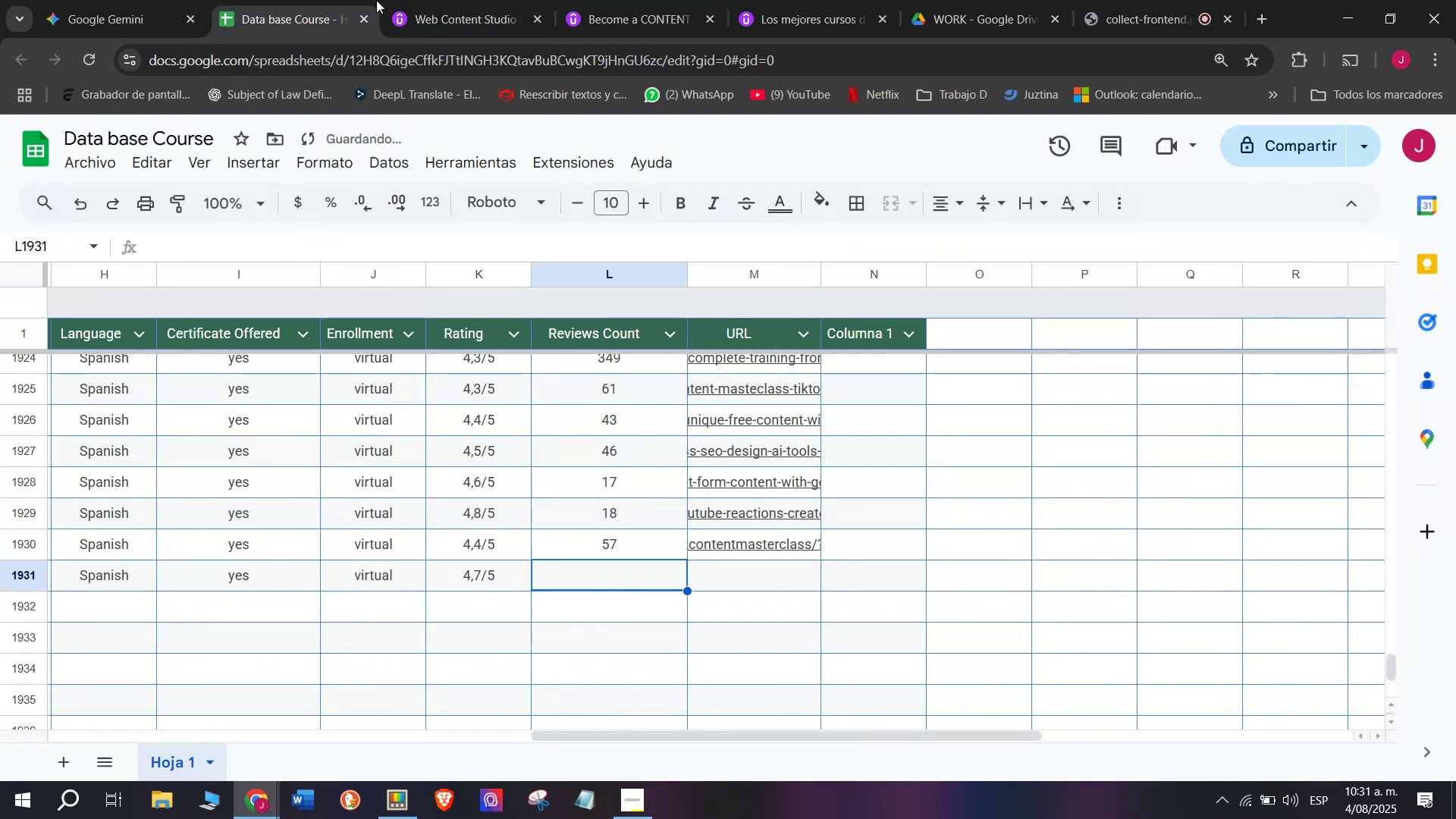 
left_click([454, 4])
 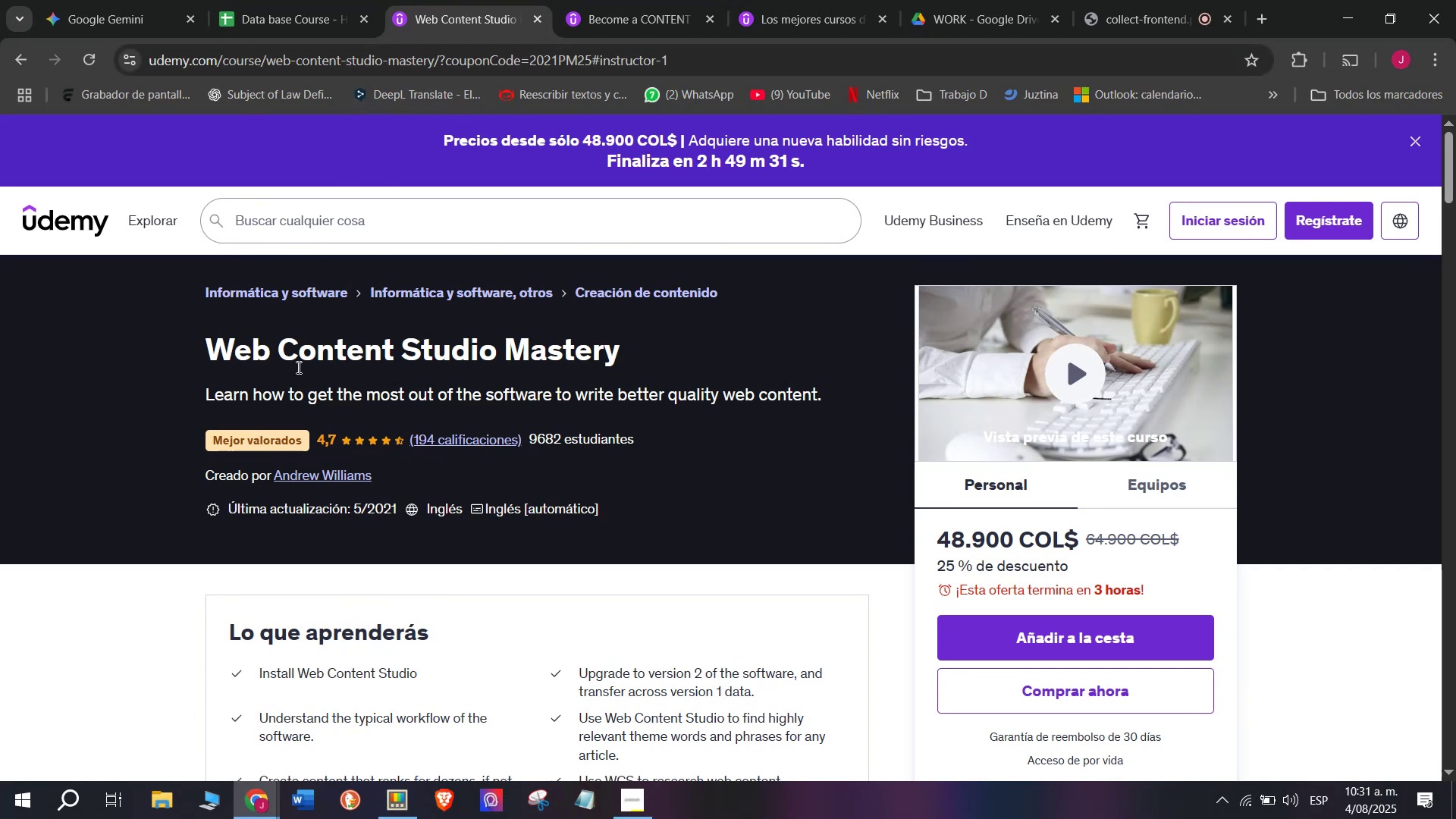 
left_click([267, 0])
 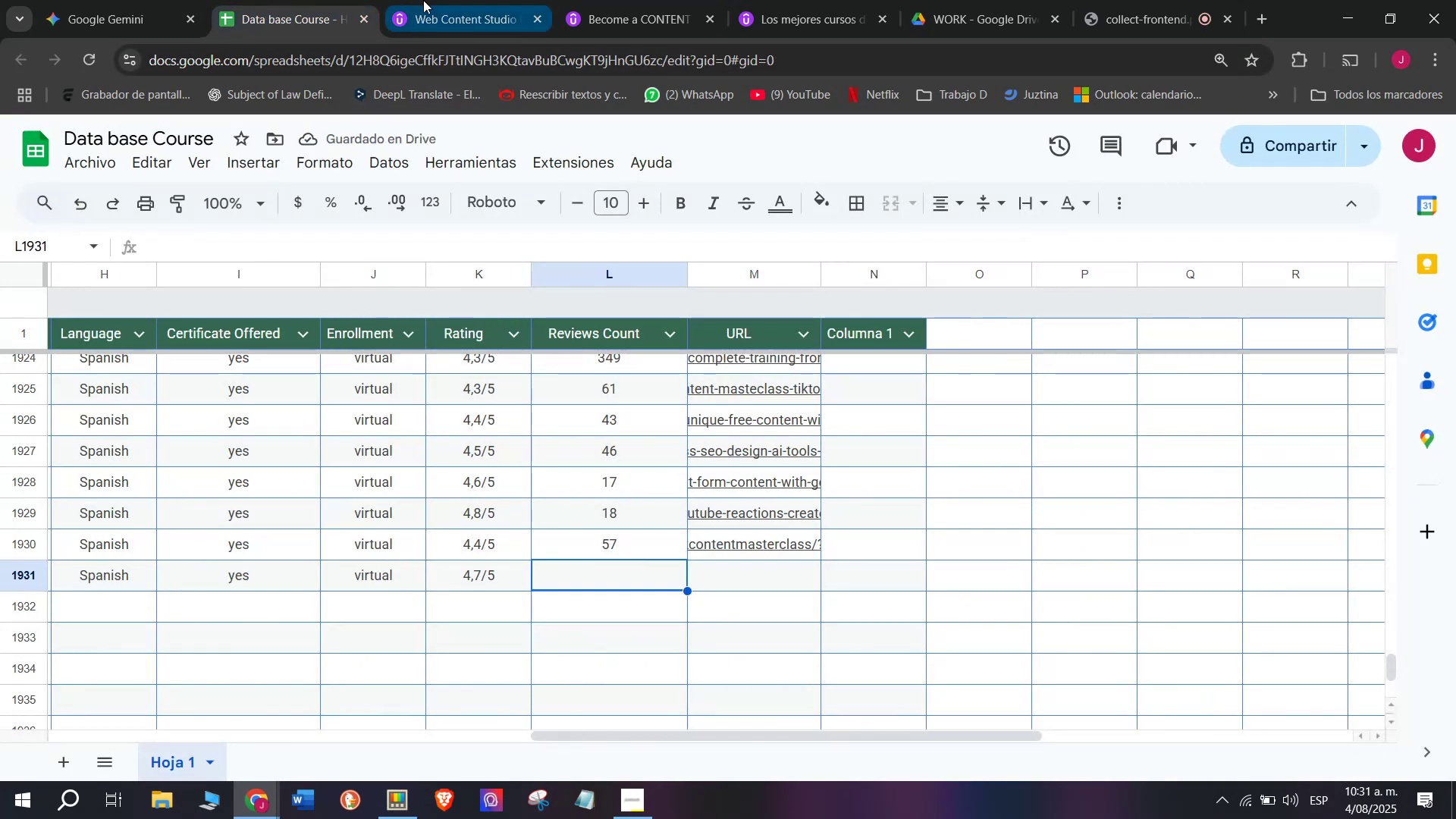 
left_click([423, 0])
 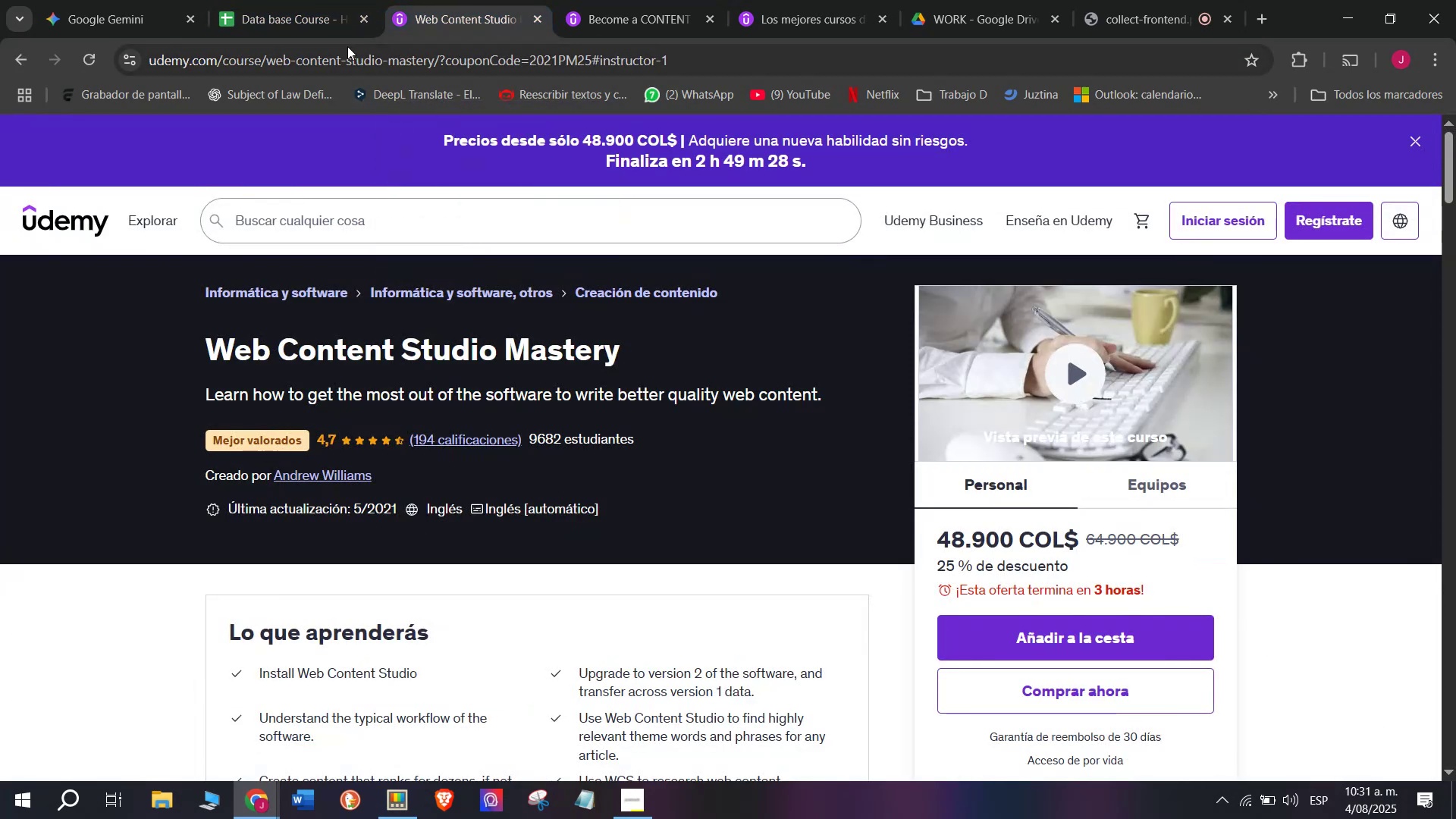 
left_click([303, 0])
 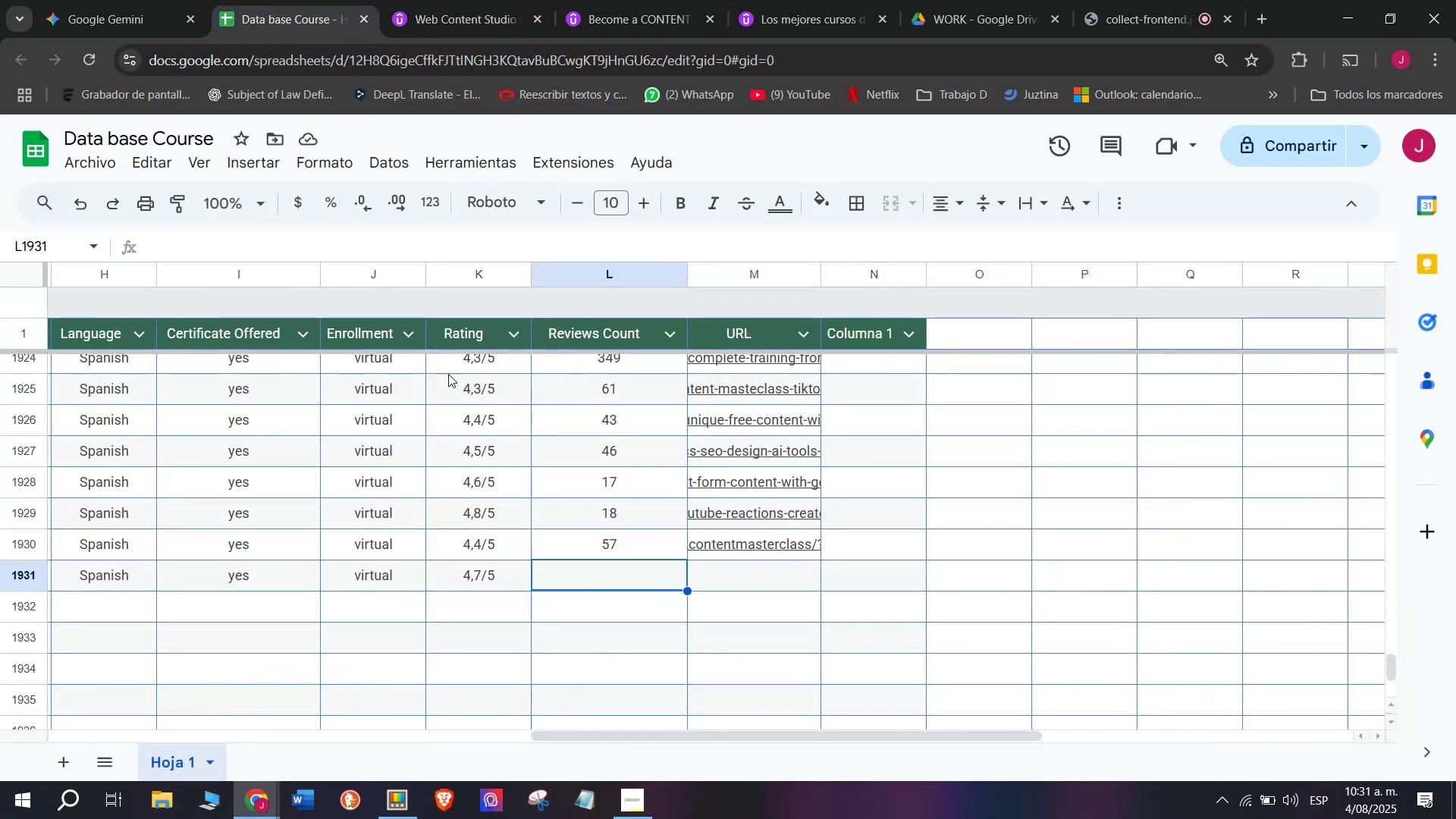 
left_click([469, 0])
 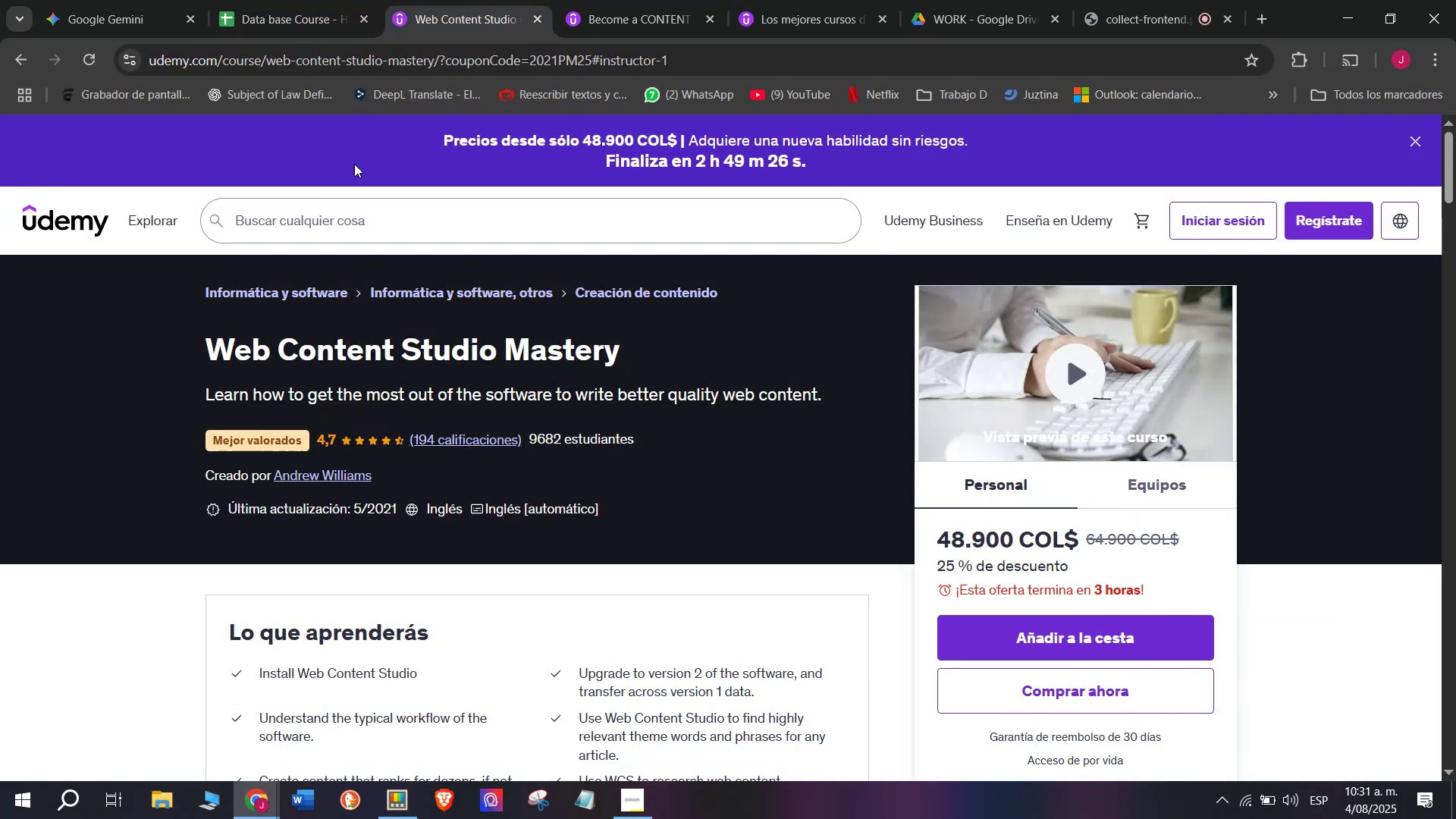 
left_click([331, 0])
 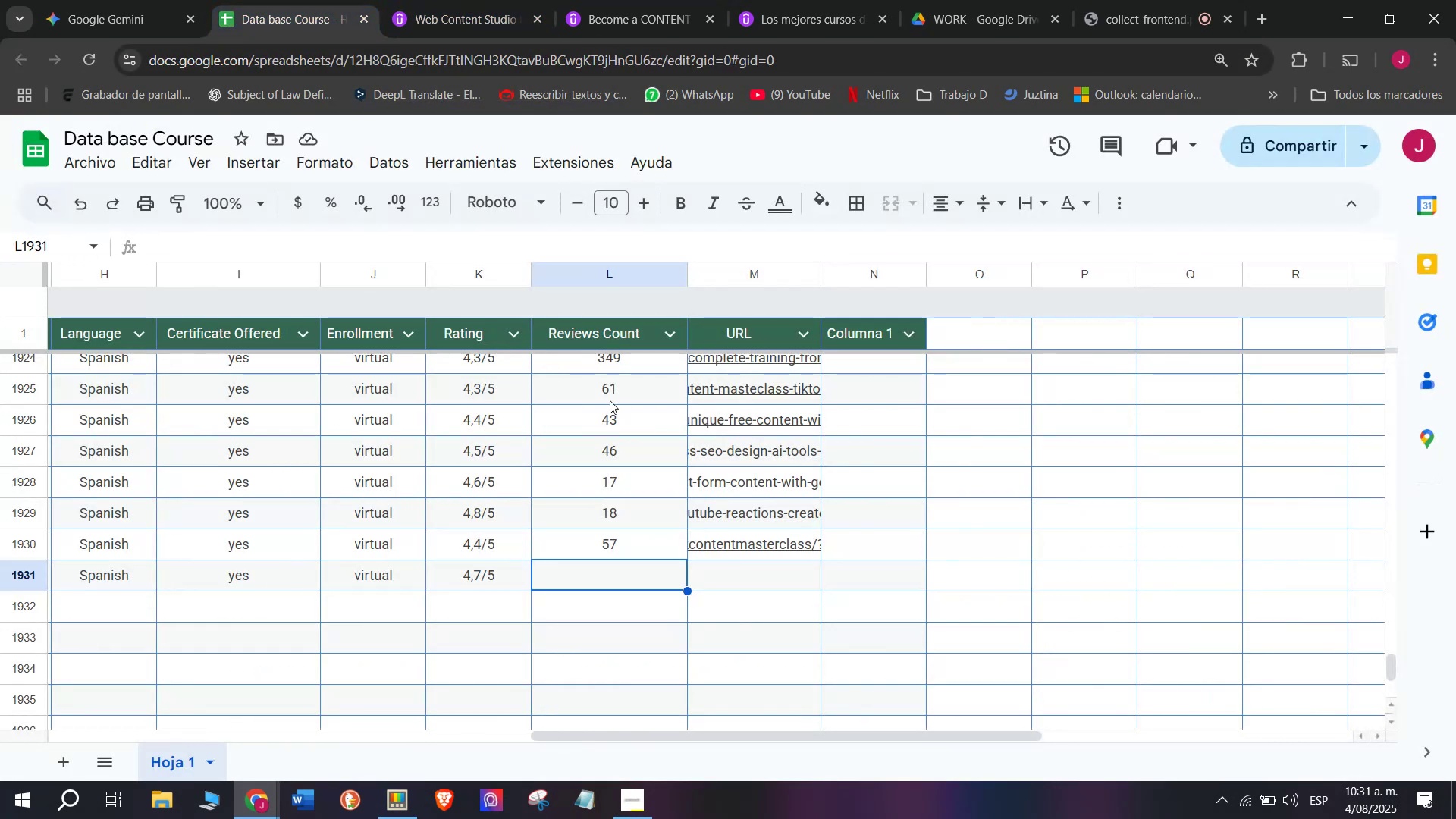 
type(194)
 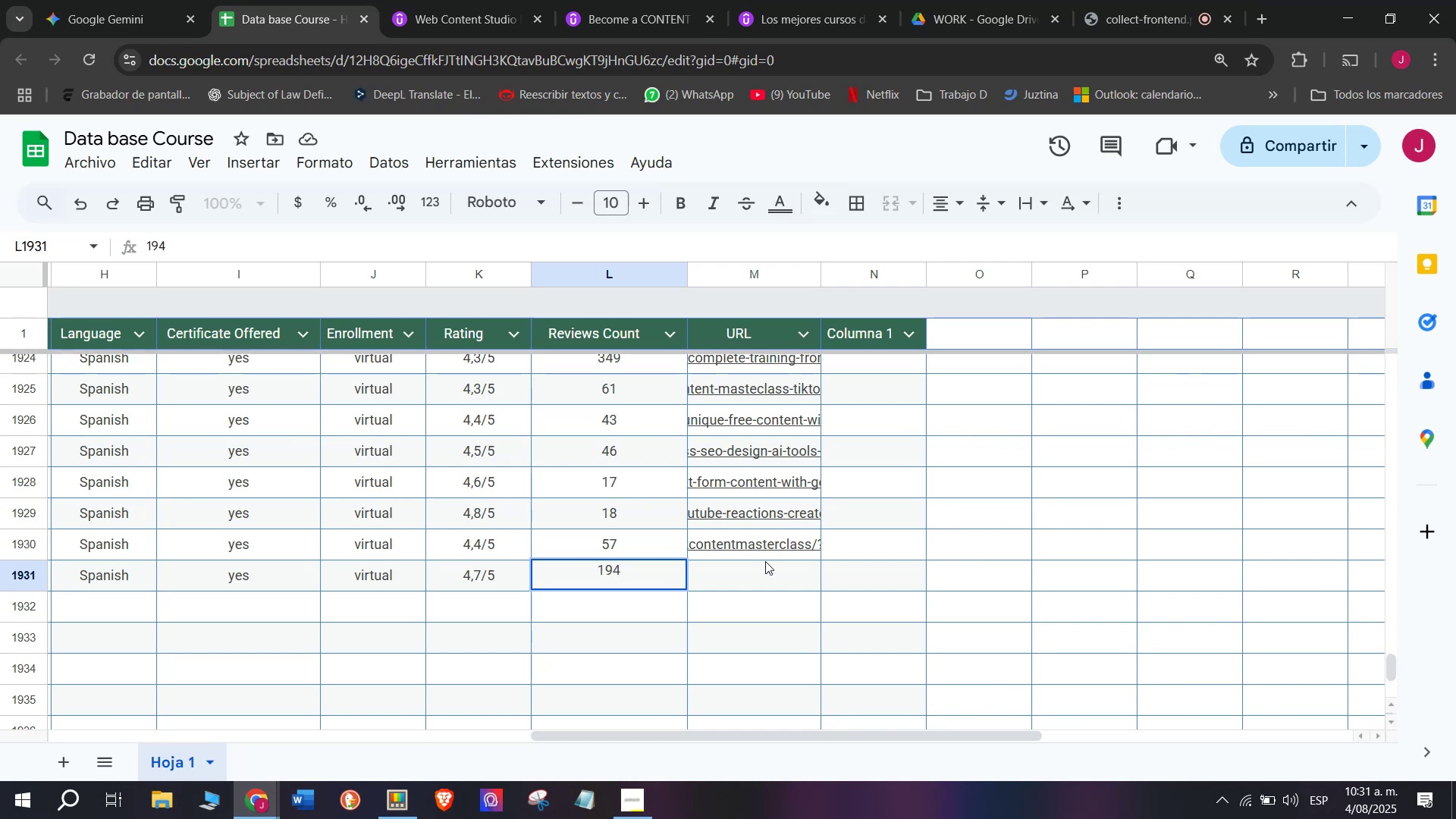 
left_click([772, 574])
 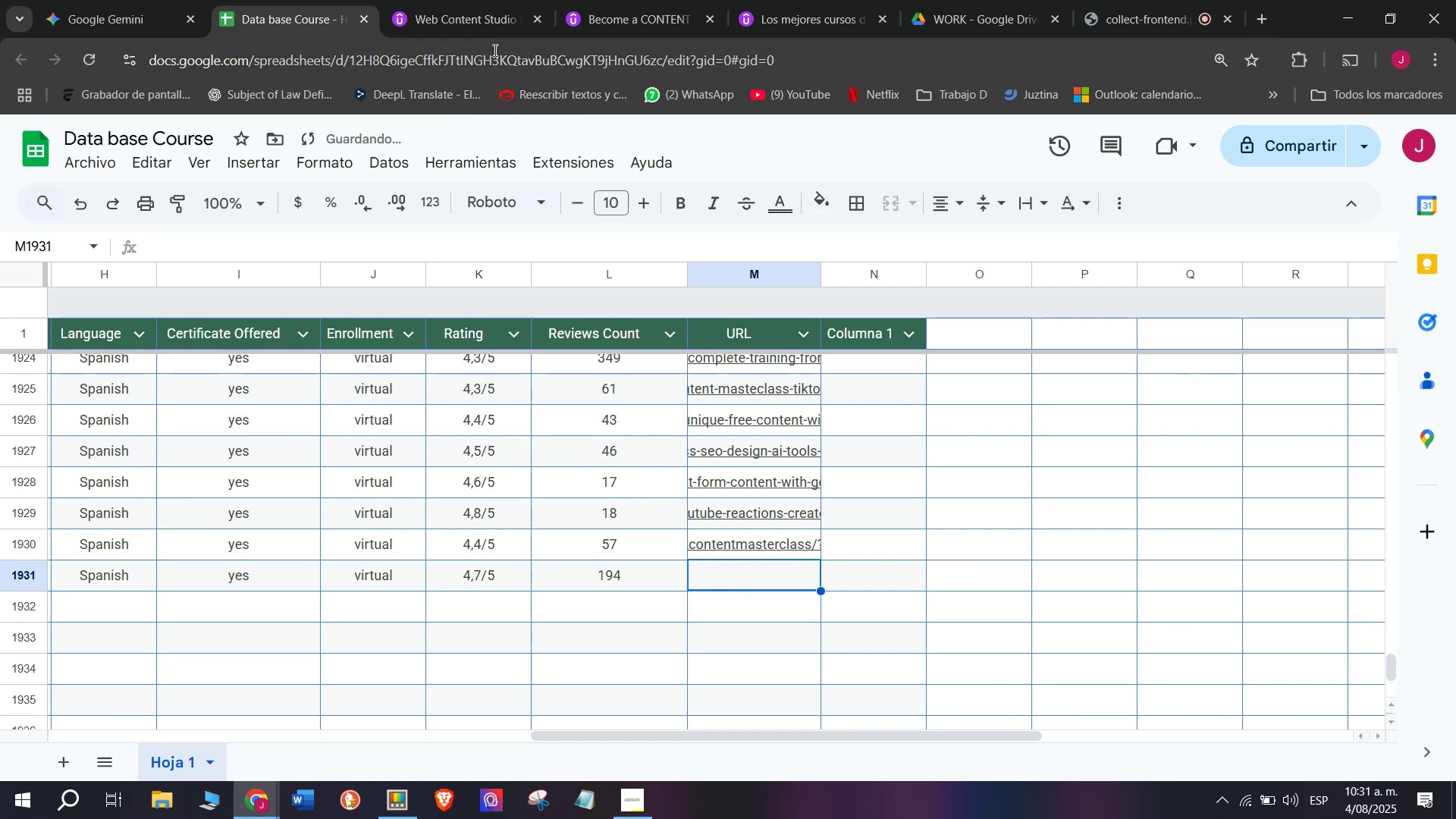 
left_click([468, 5])
 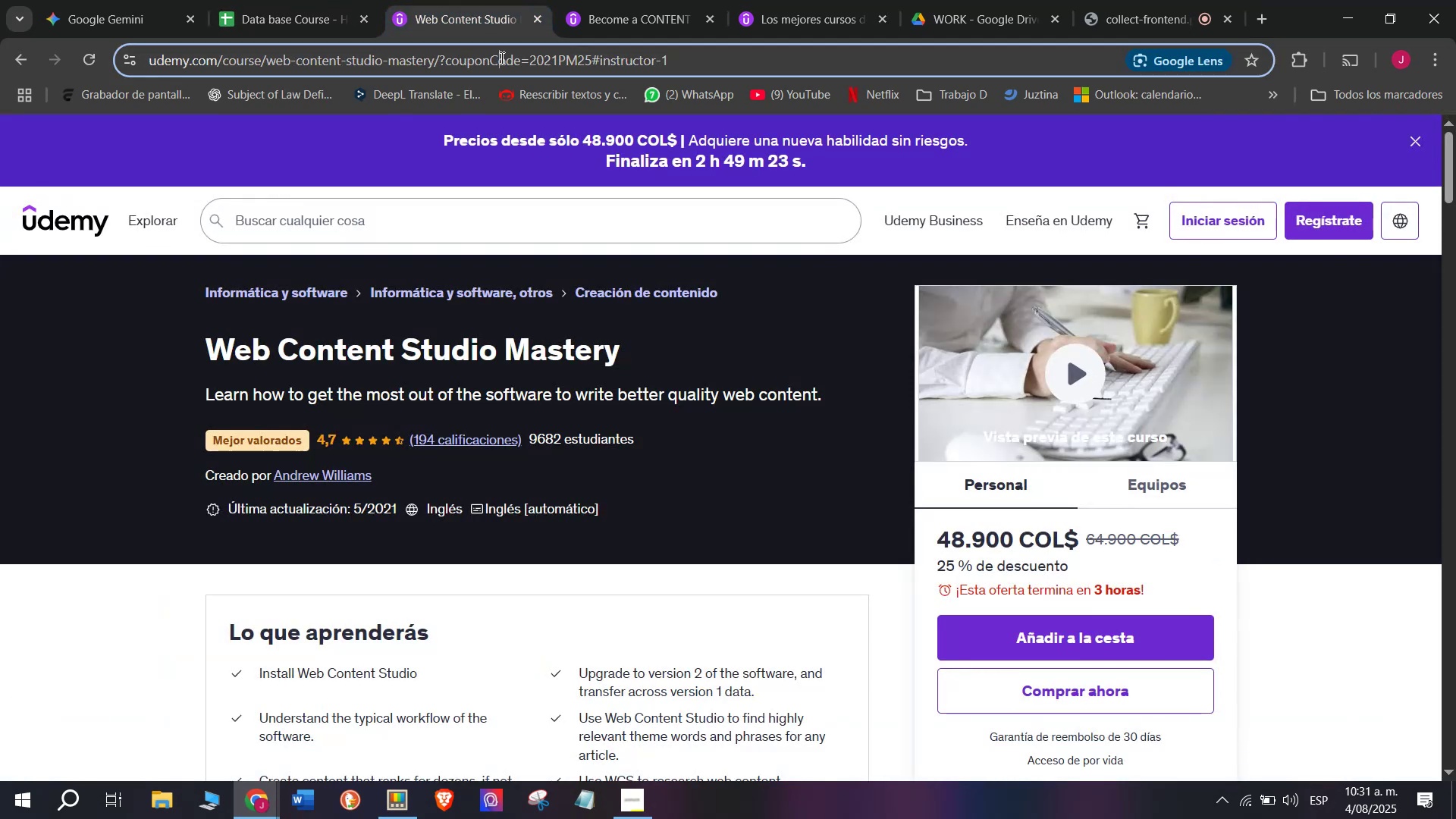 
double_click([500, 58])
 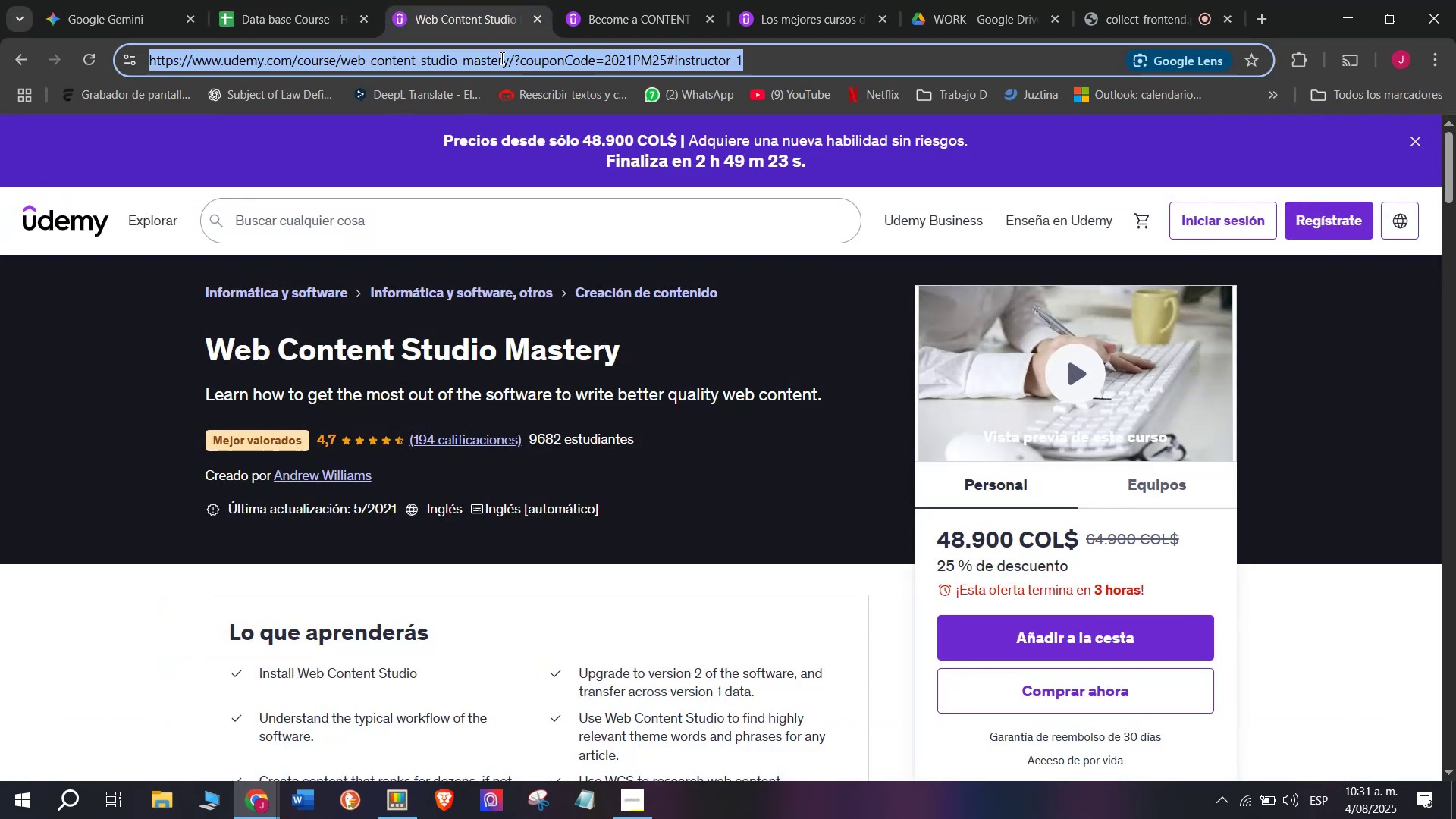 
triple_click([500, 58])
 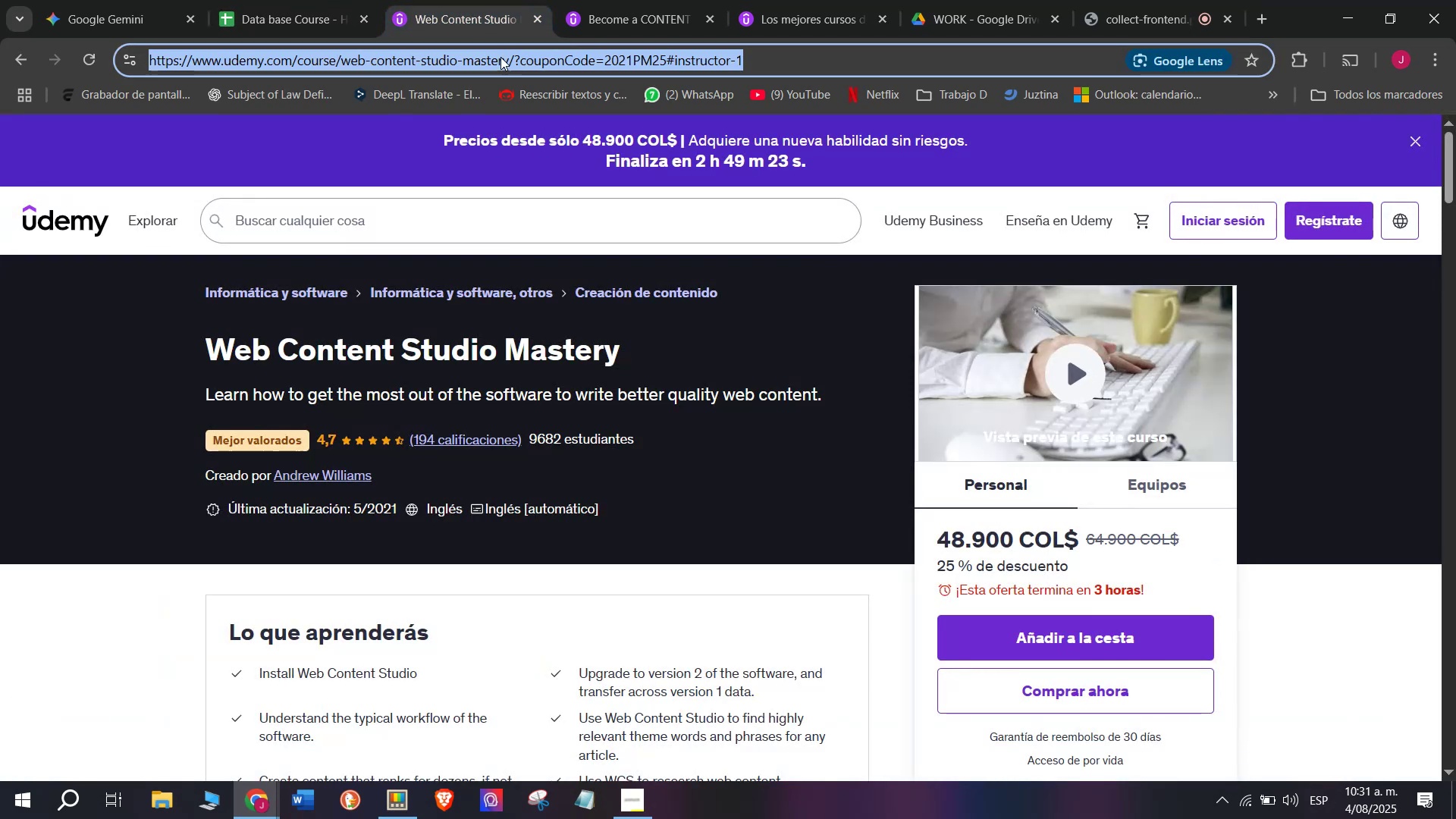 
key(Break)
 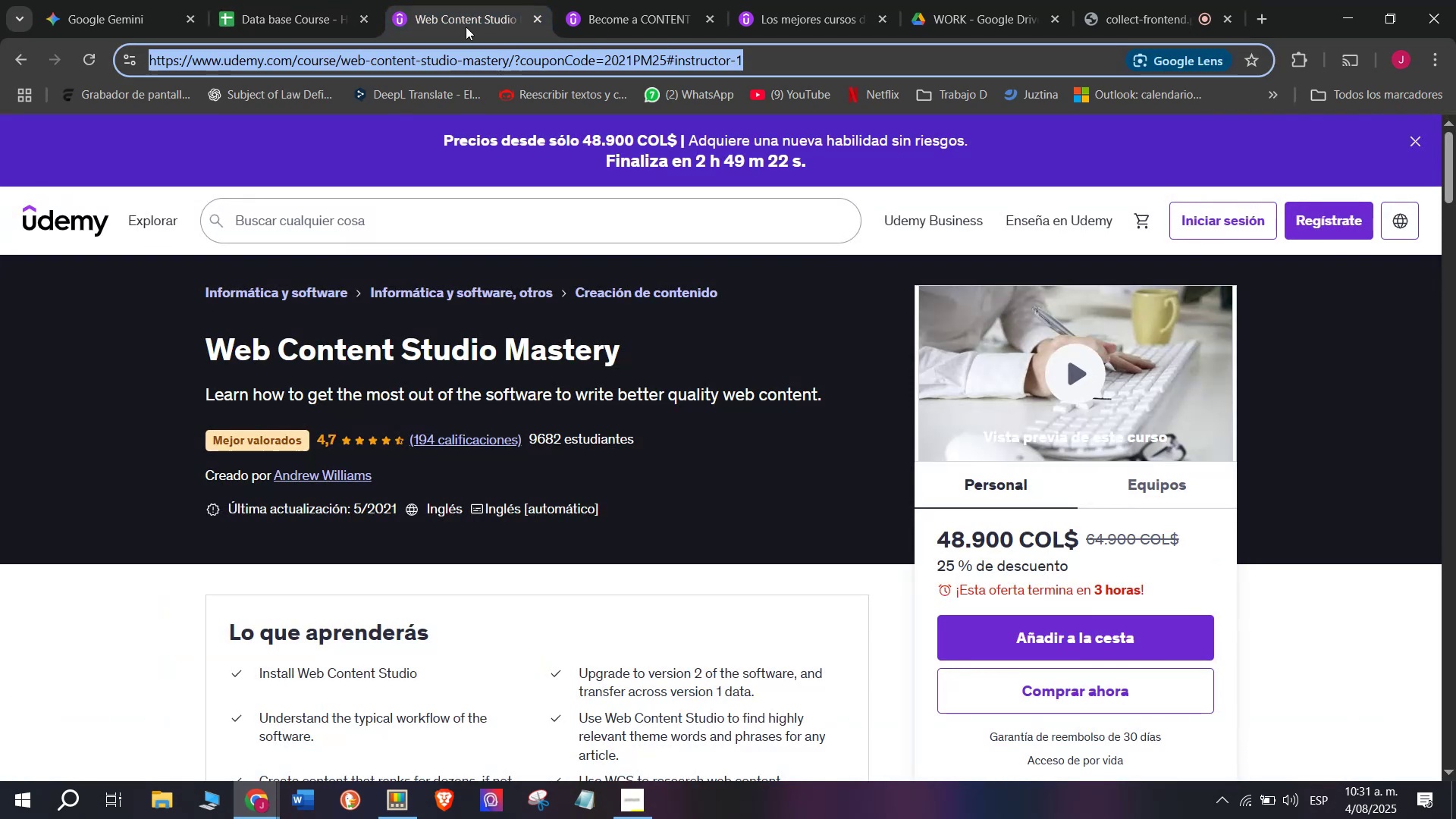 
key(Control+ControlLeft)
 